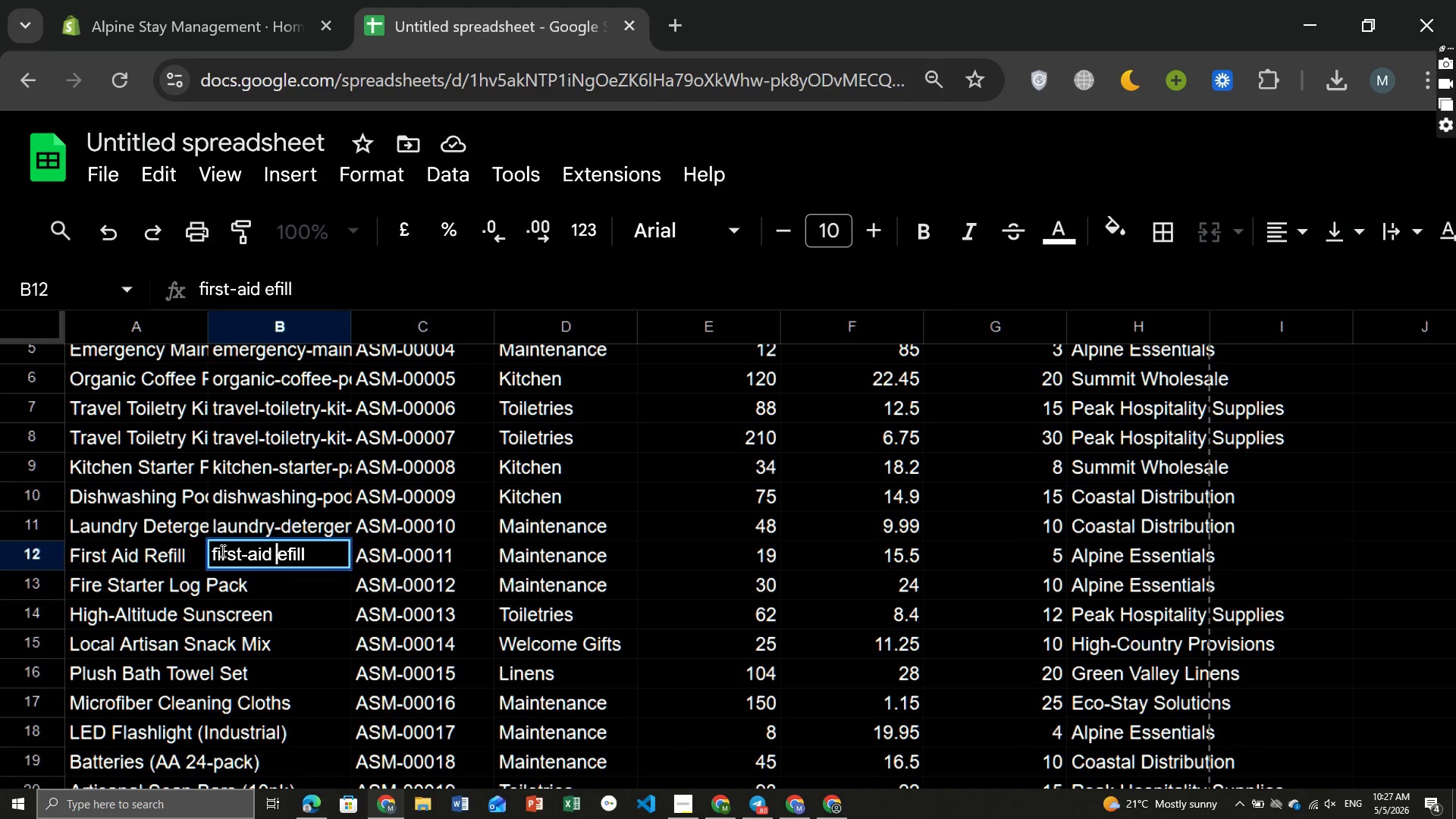 
key(Backspace)
 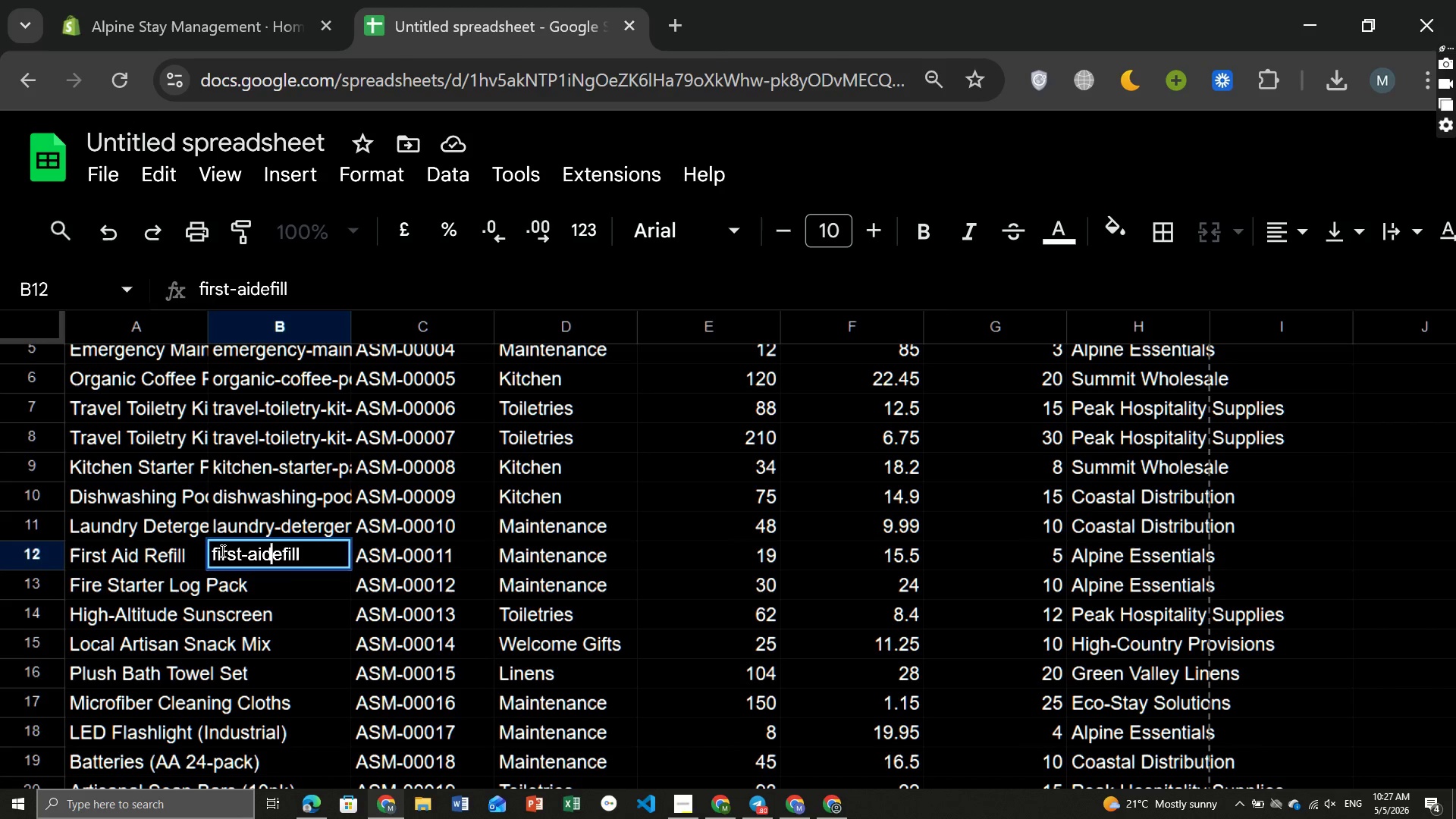 
key(Minus)
 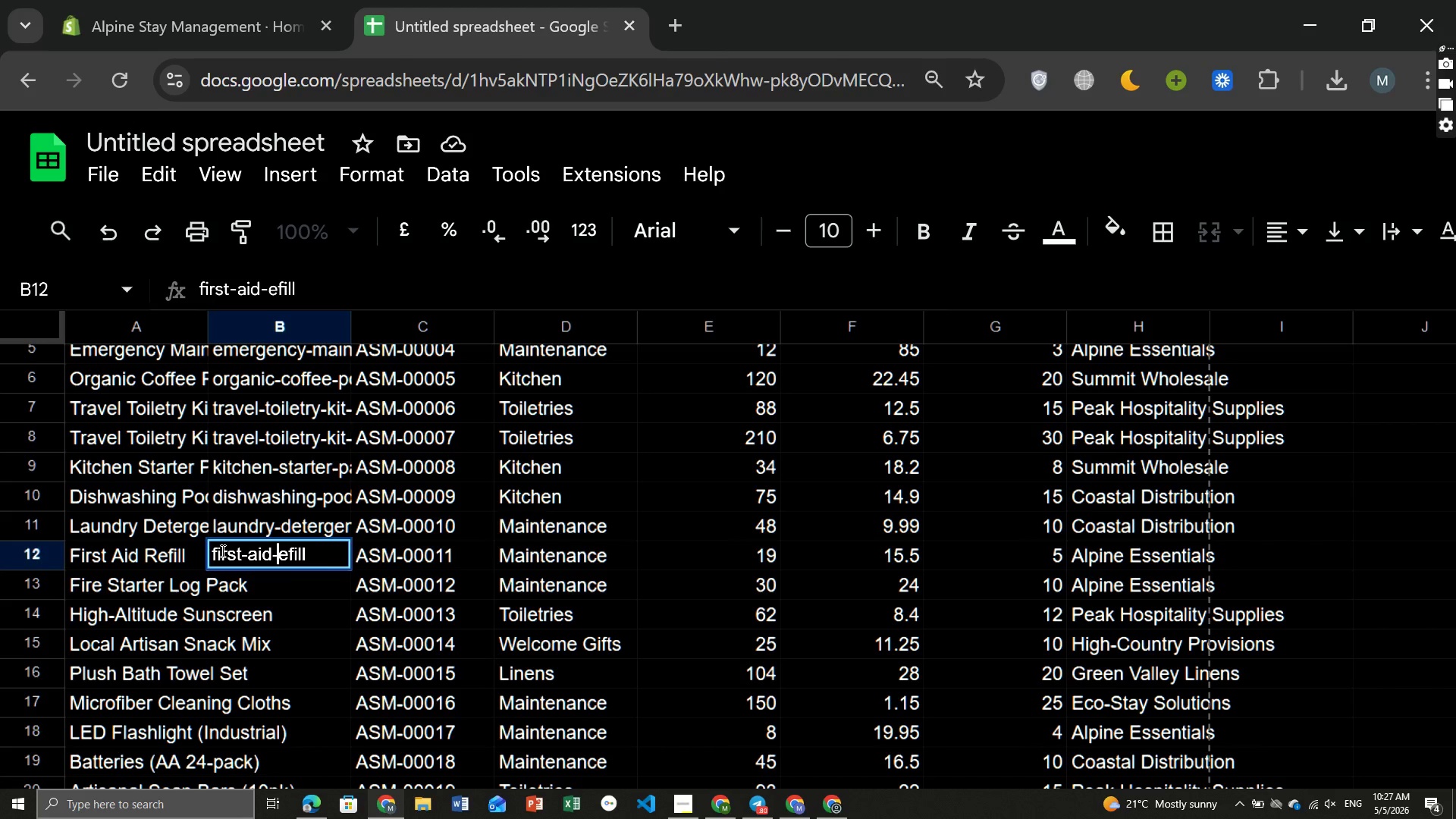 
key(R)
 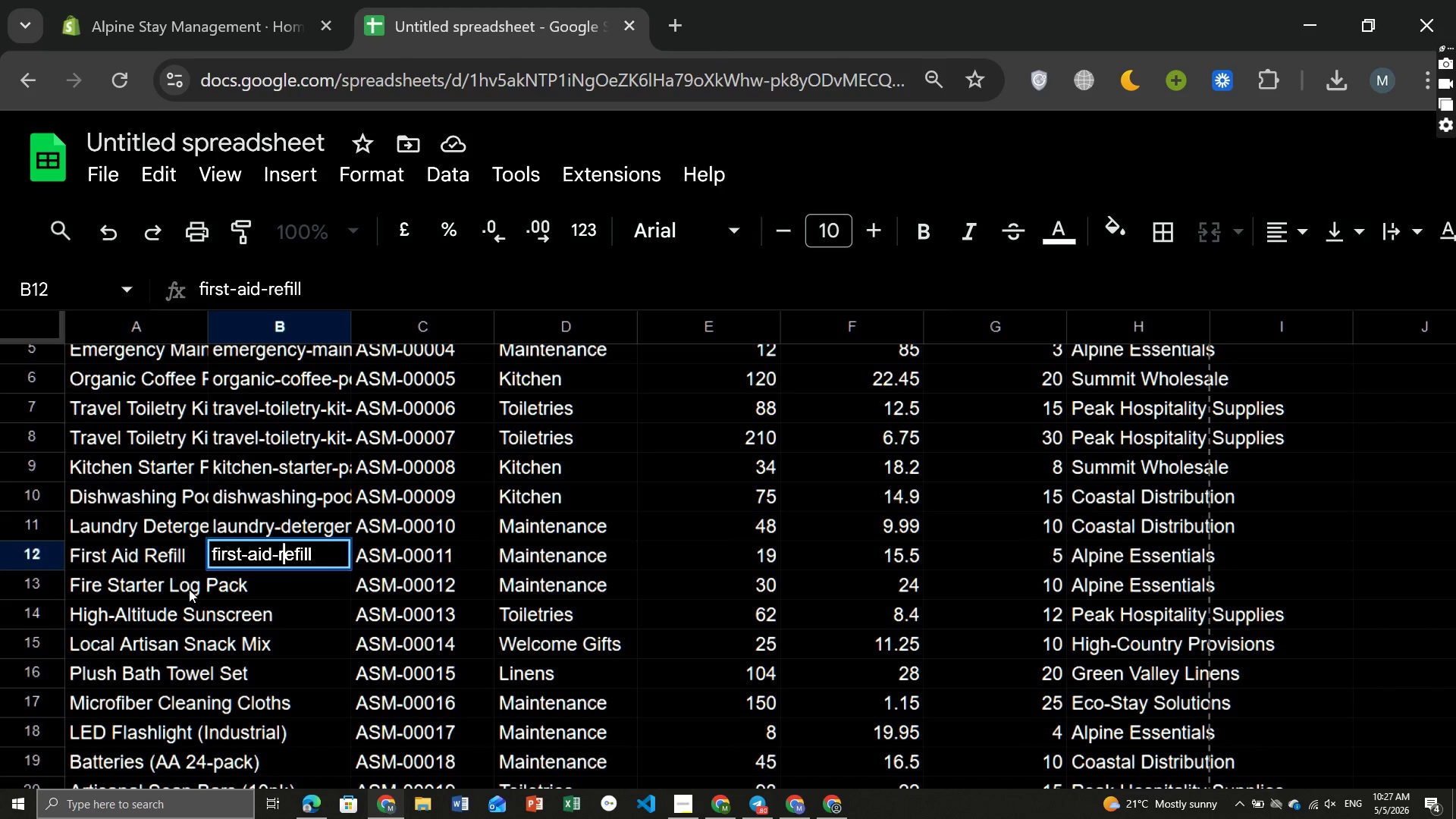 
left_click([169, 584])
 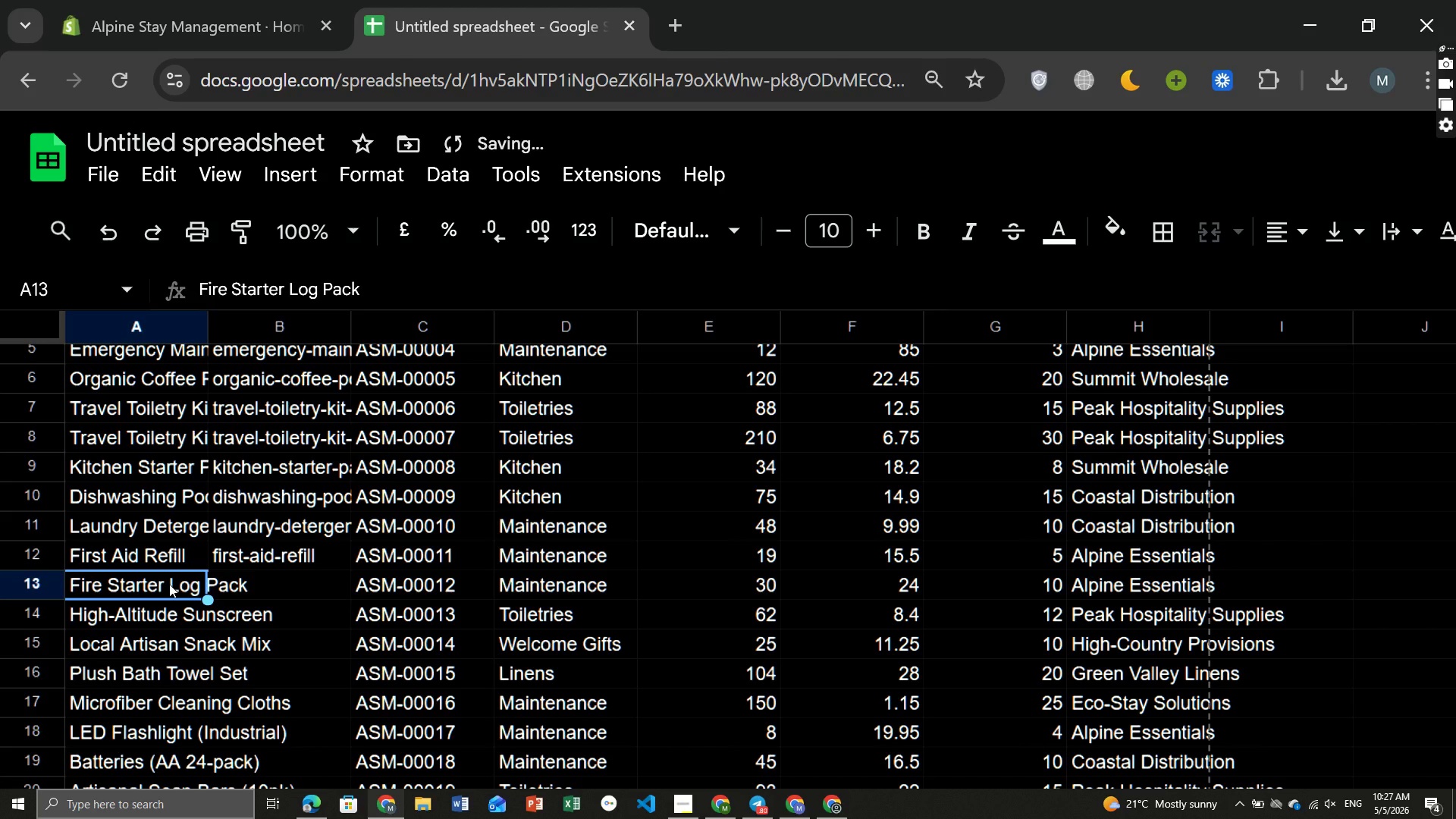 
key(Control+ControlLeft)
 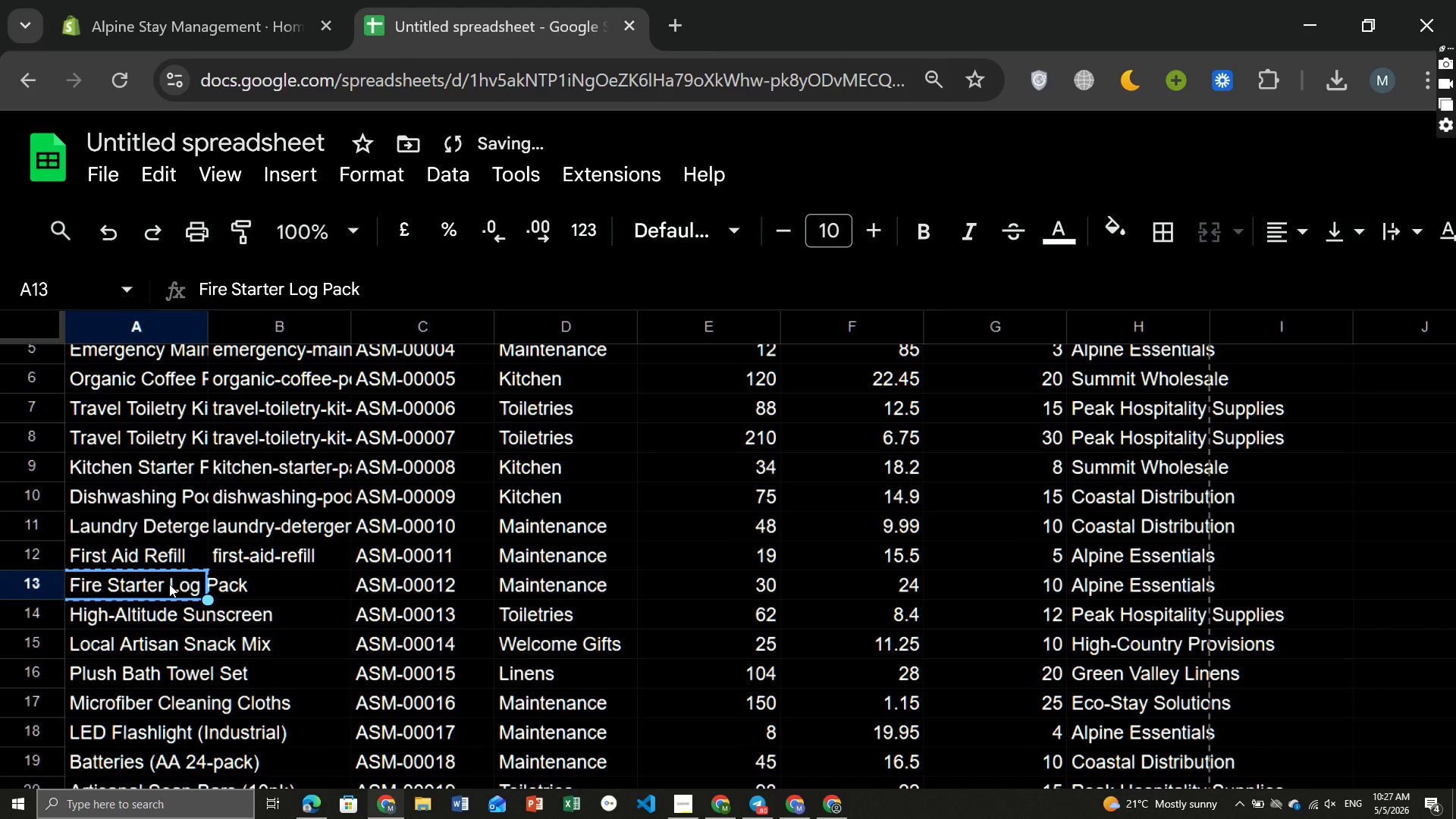 
key(Control+C)
 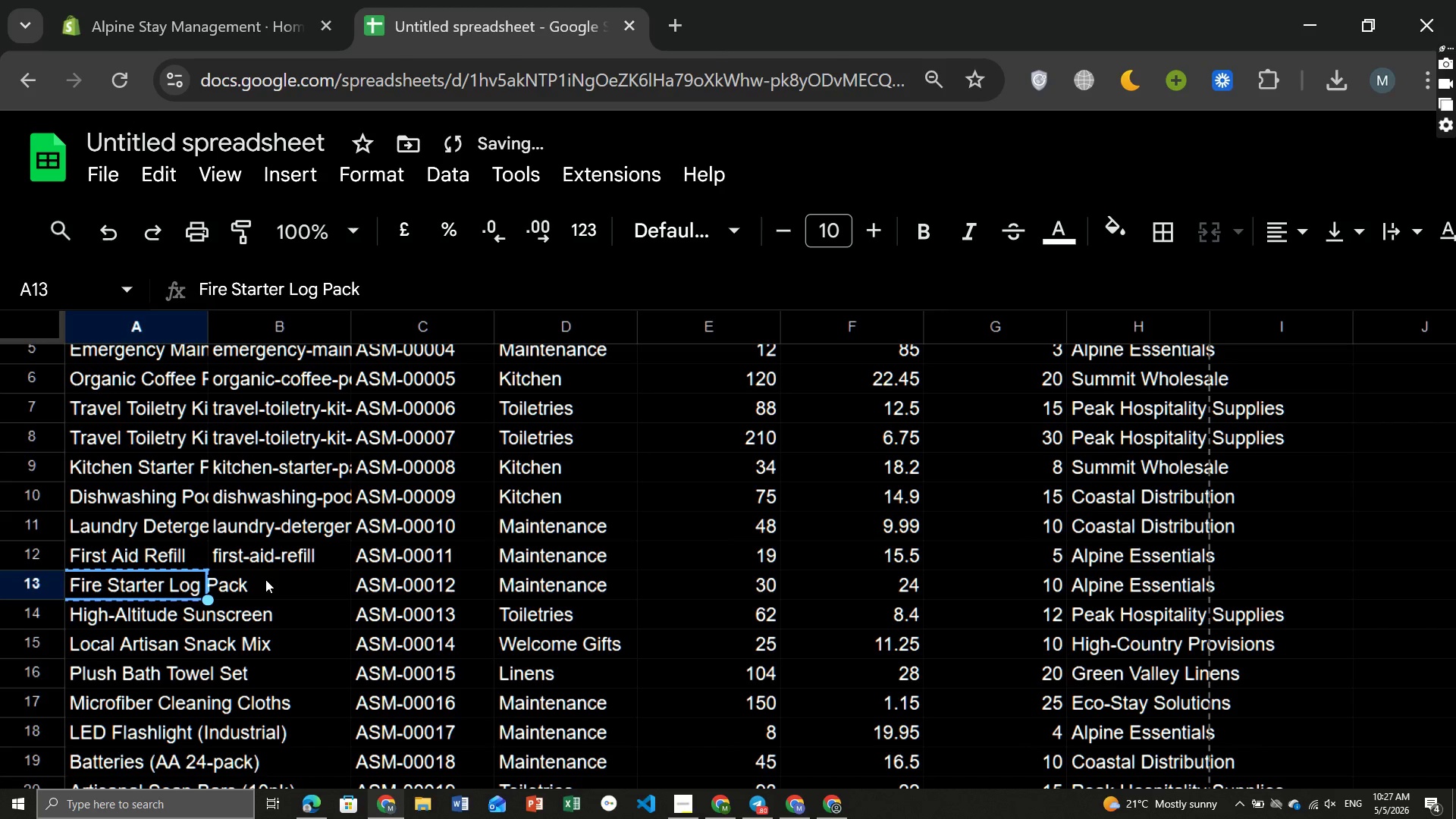 
left_click([267, 583])
 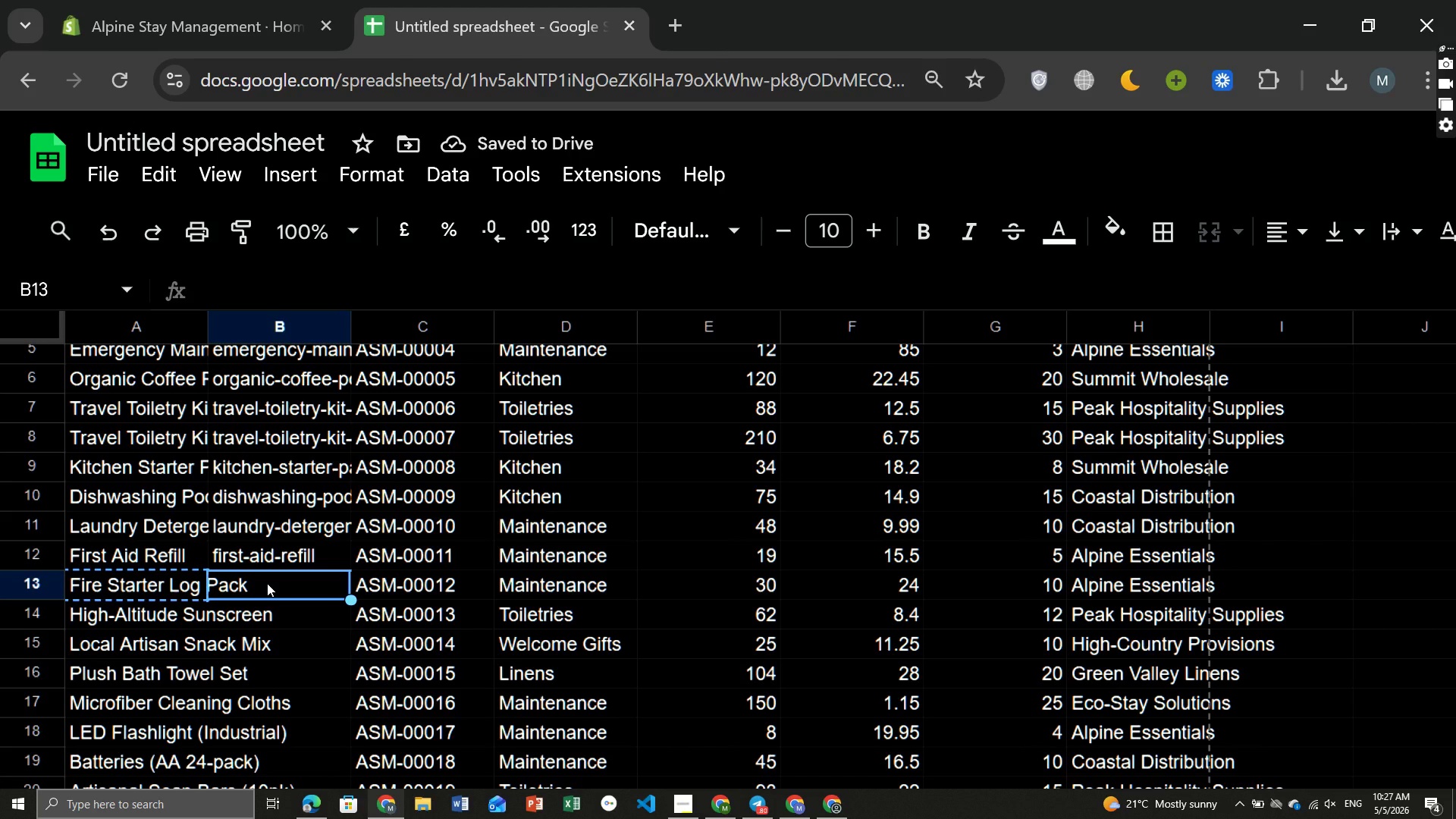 
key(Control+V)
 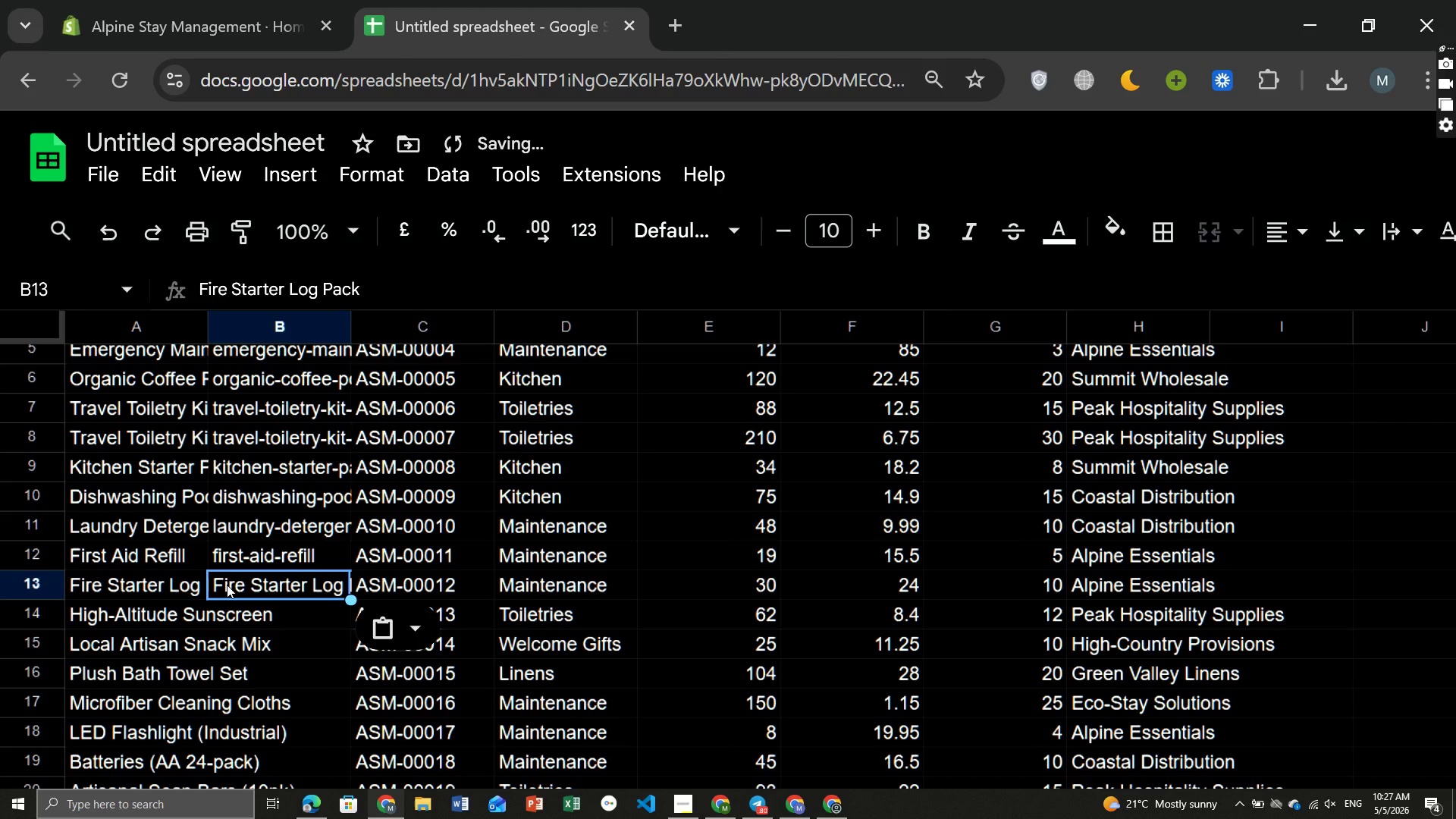 
double_click([227, 585])
 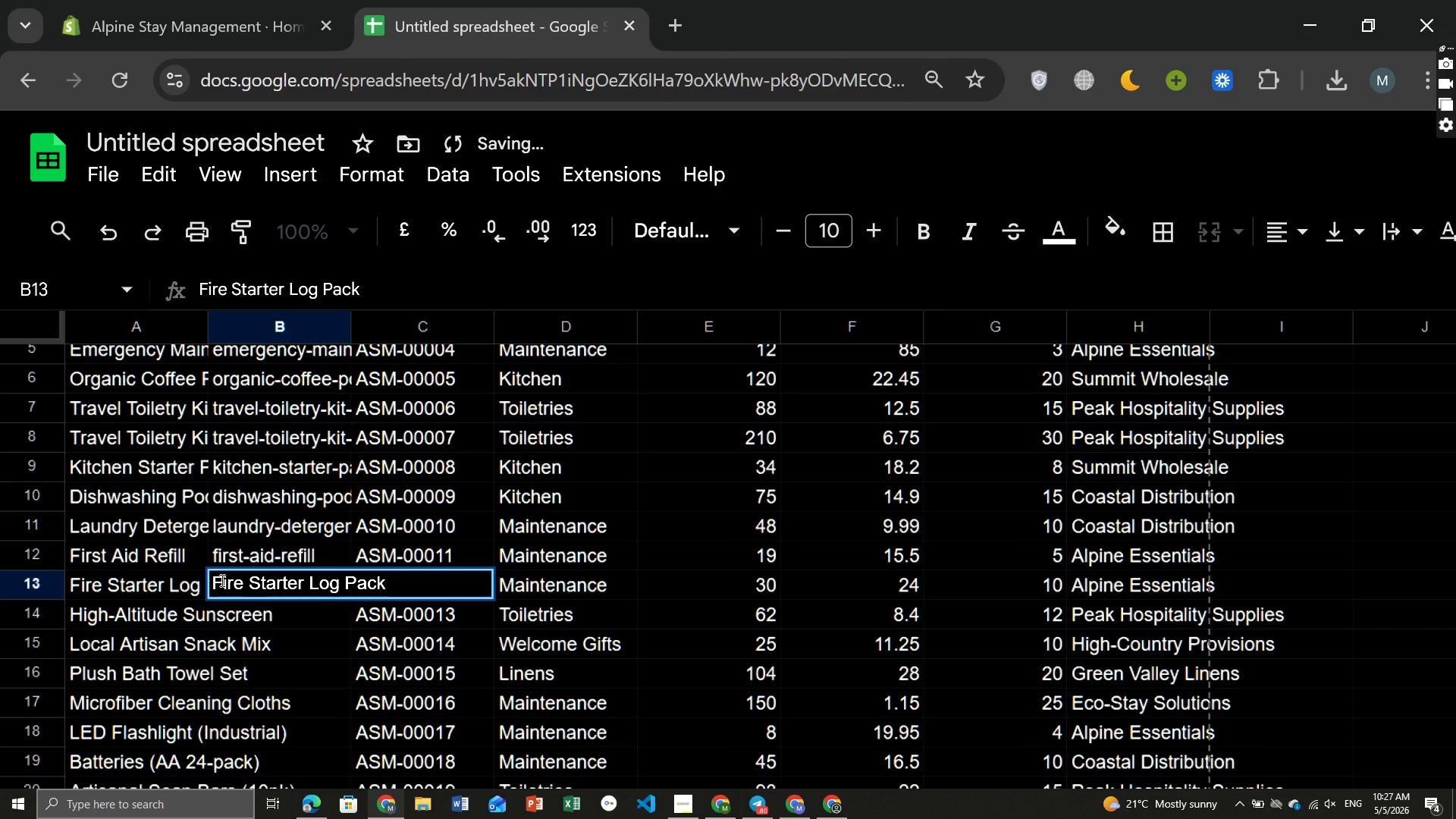 
left_click([221, 580])
 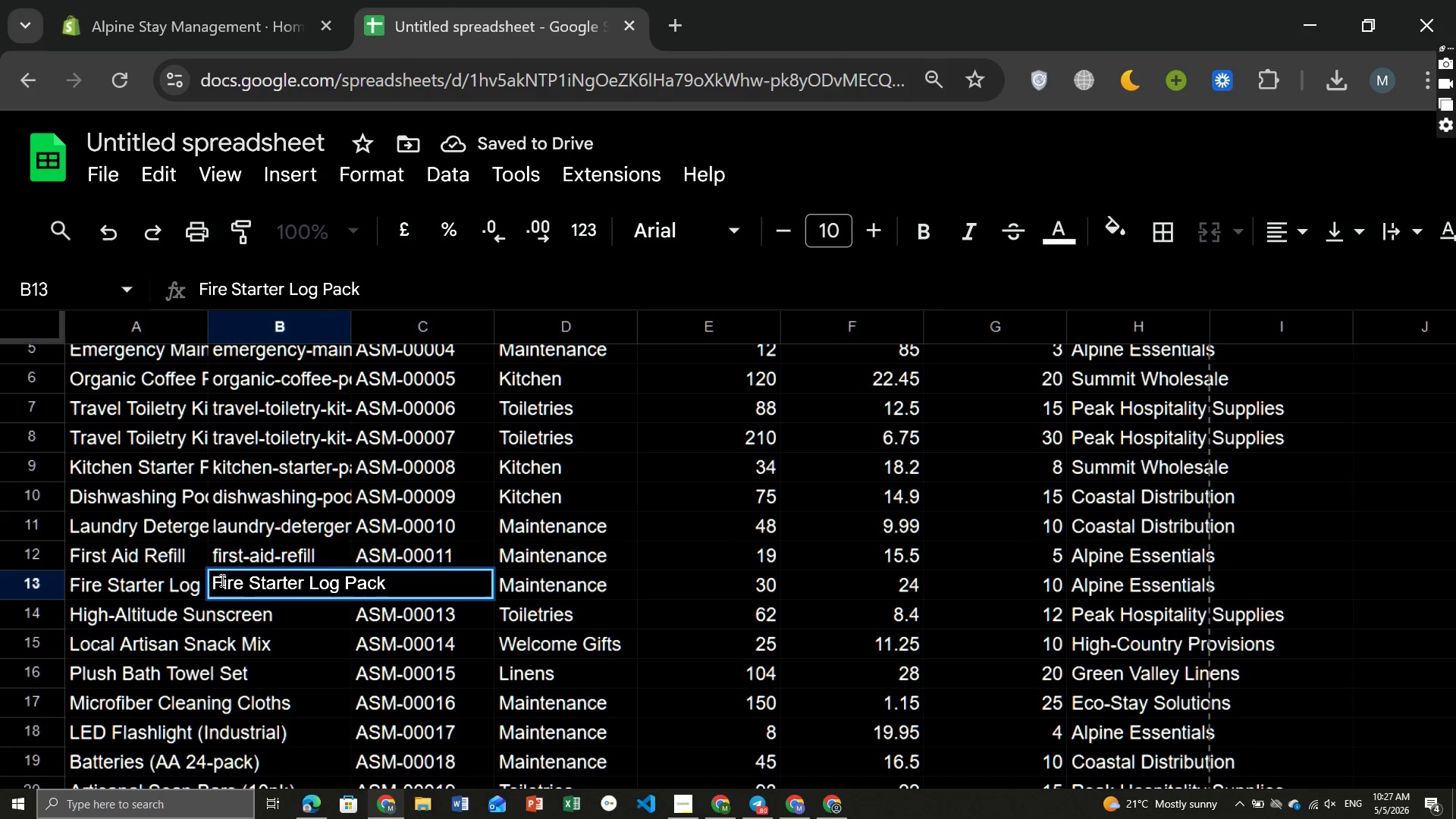 
key(Backspace)
 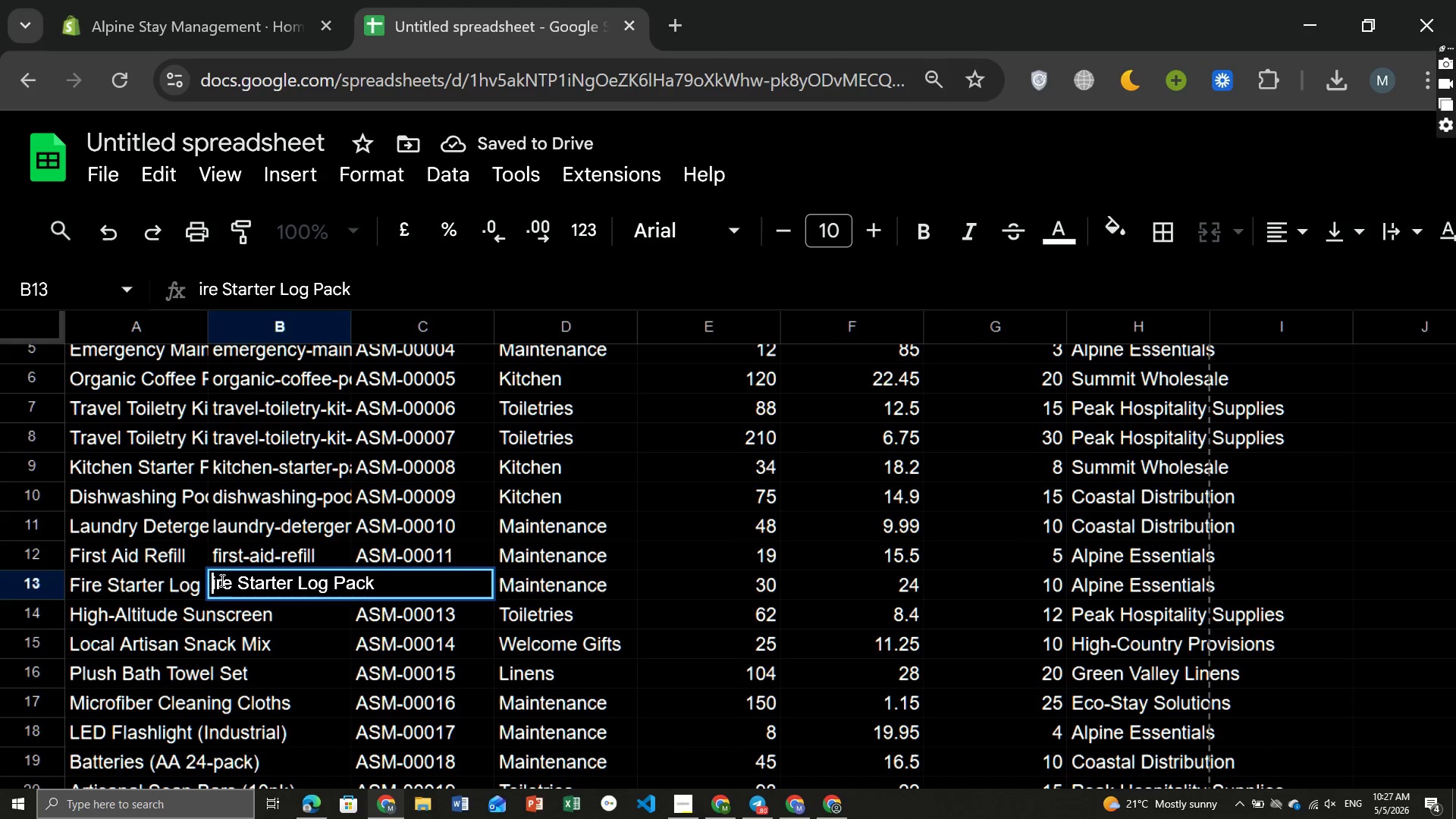 
key(F)
 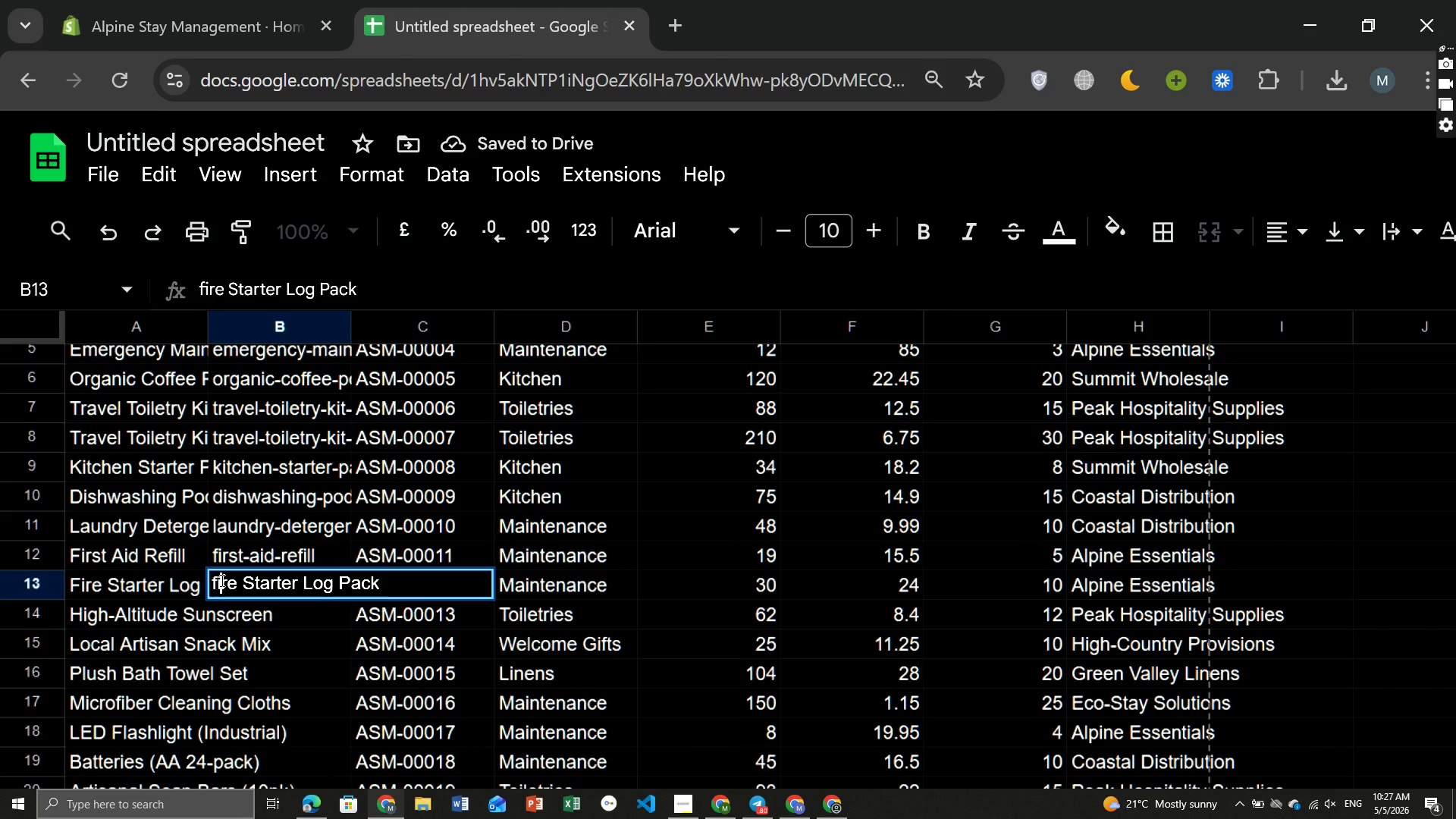 
hold_key(key=ArrowRight, duration=0.64)
 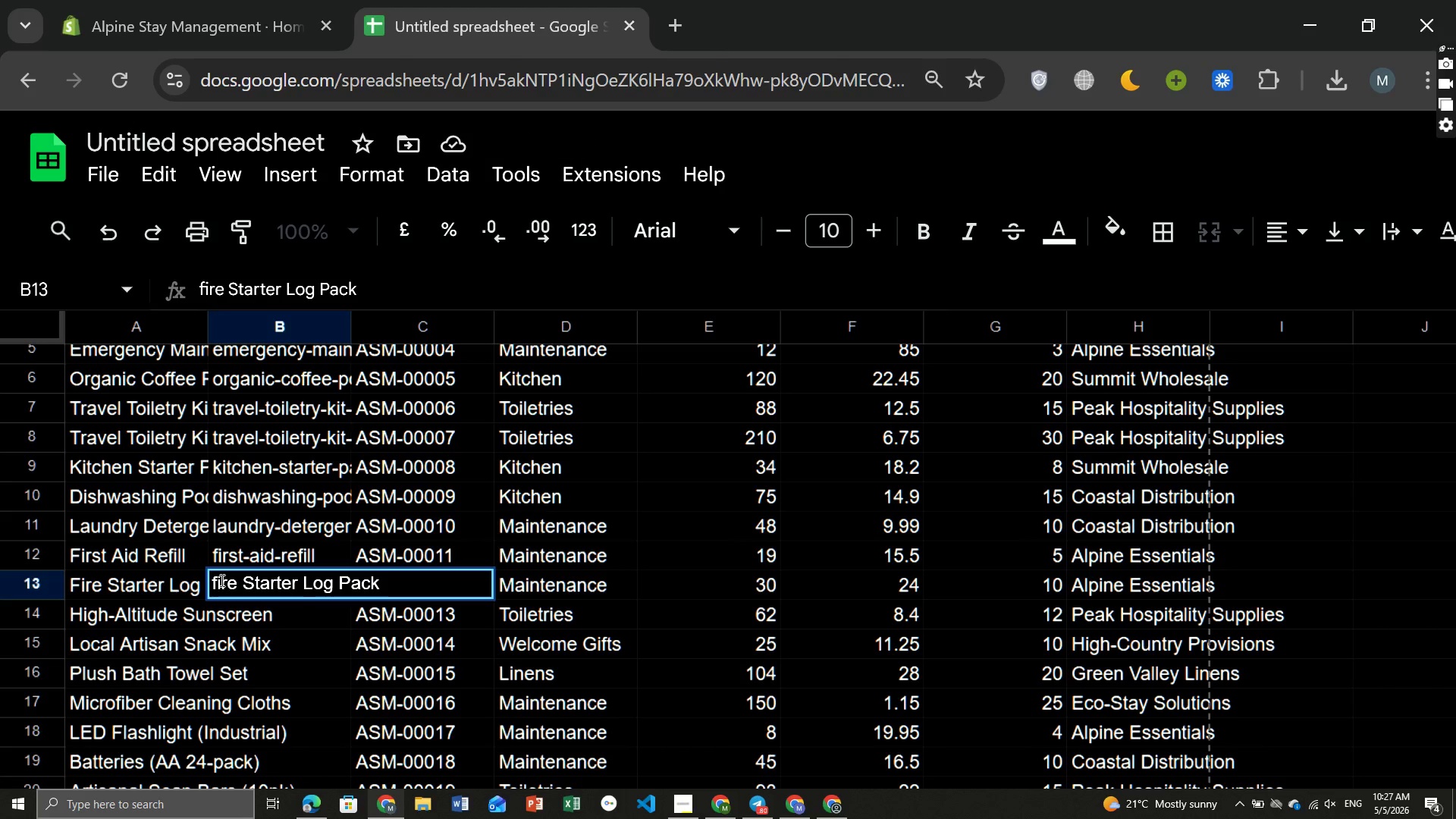 
key(Backspace)
 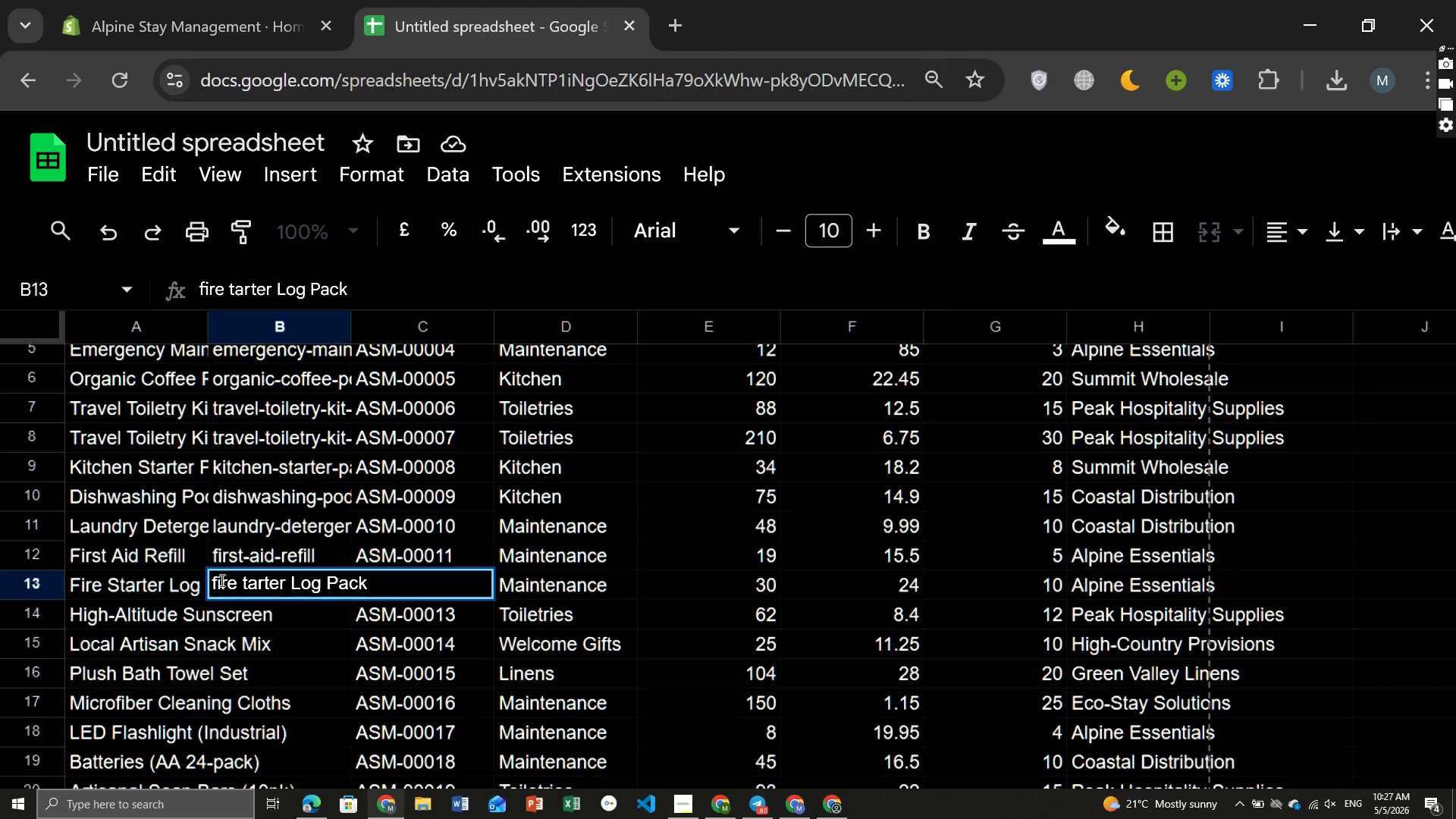 
key(Backspace)
 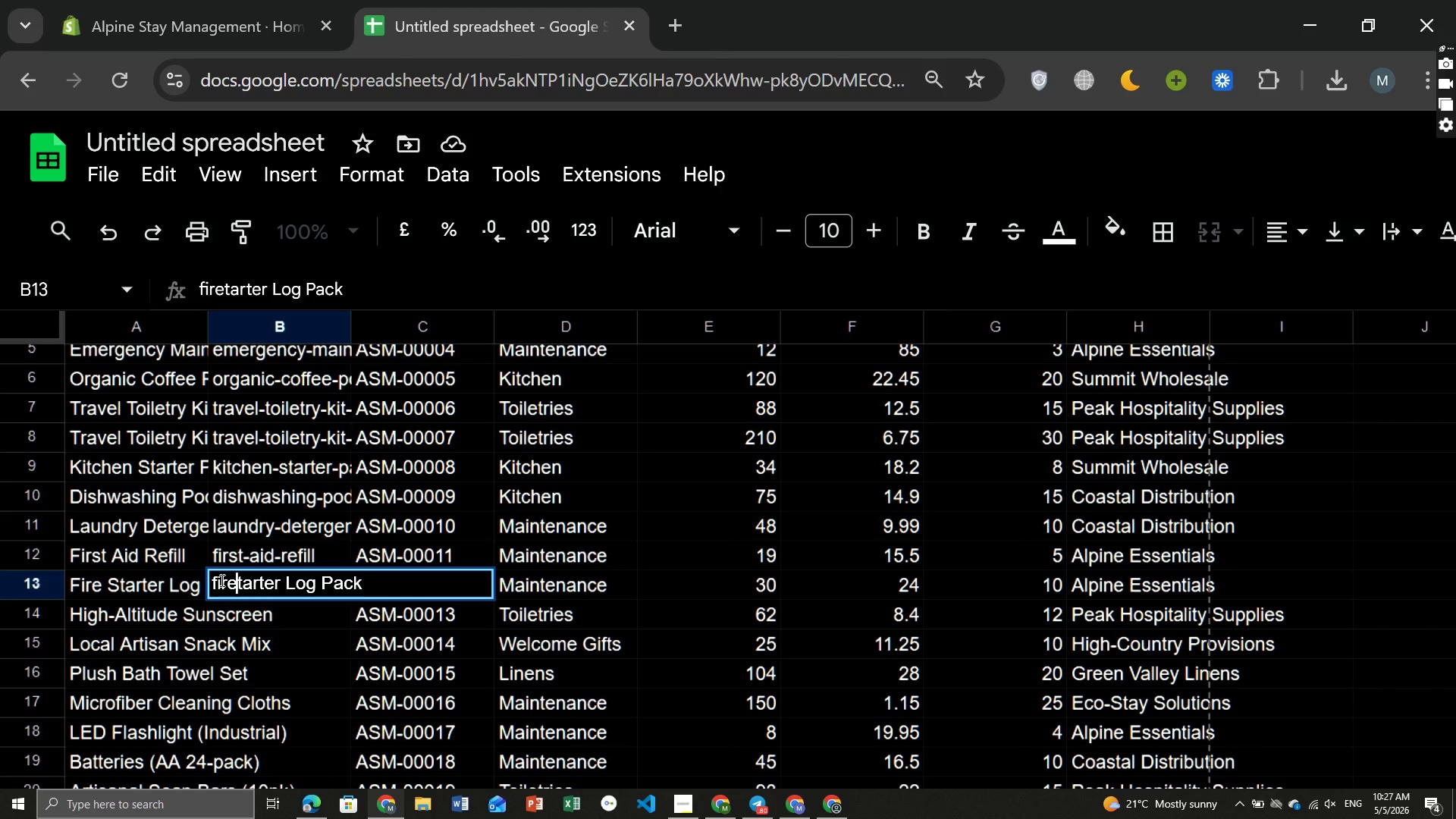 
key(Minus)
 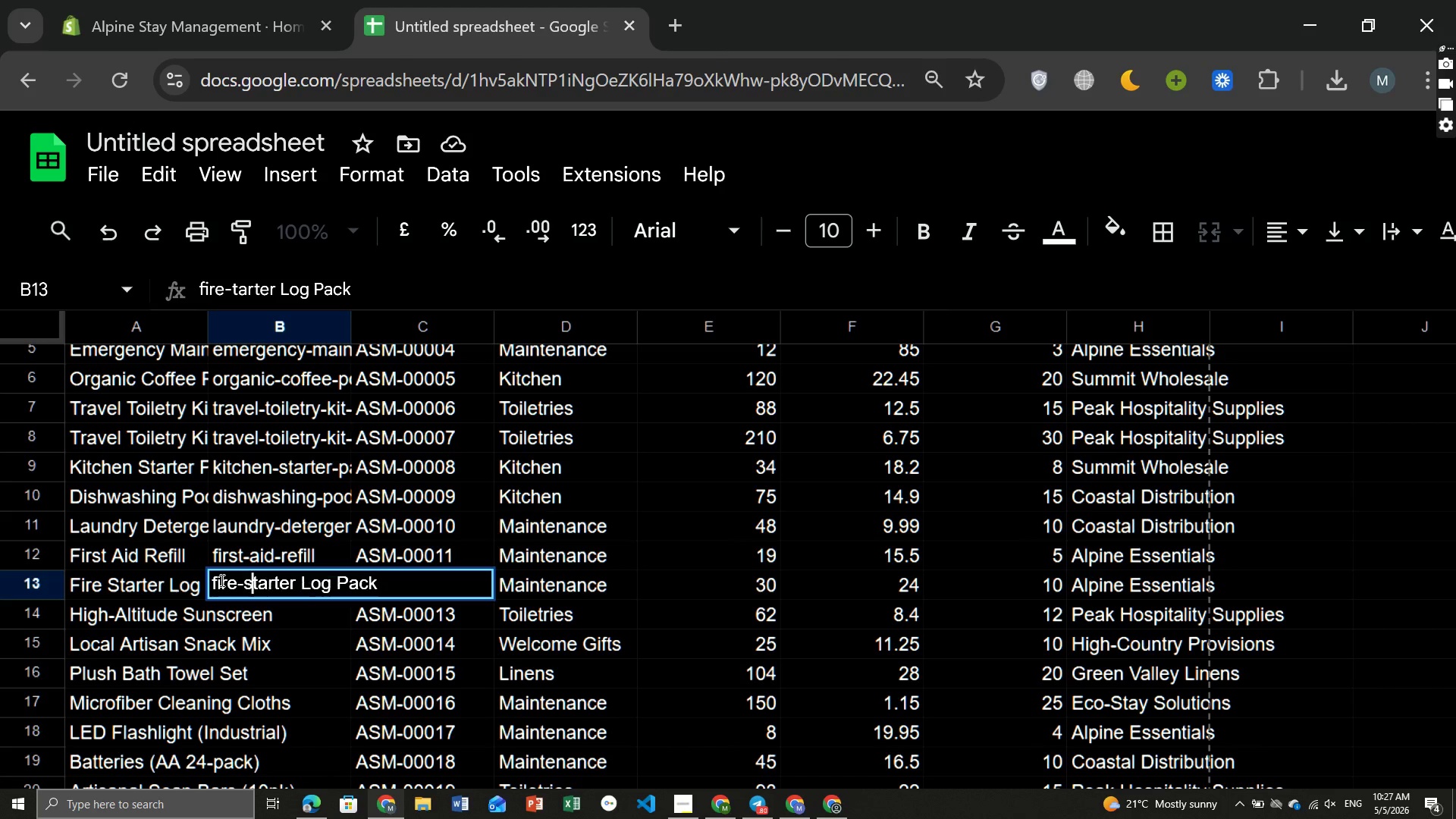 
key(S)
 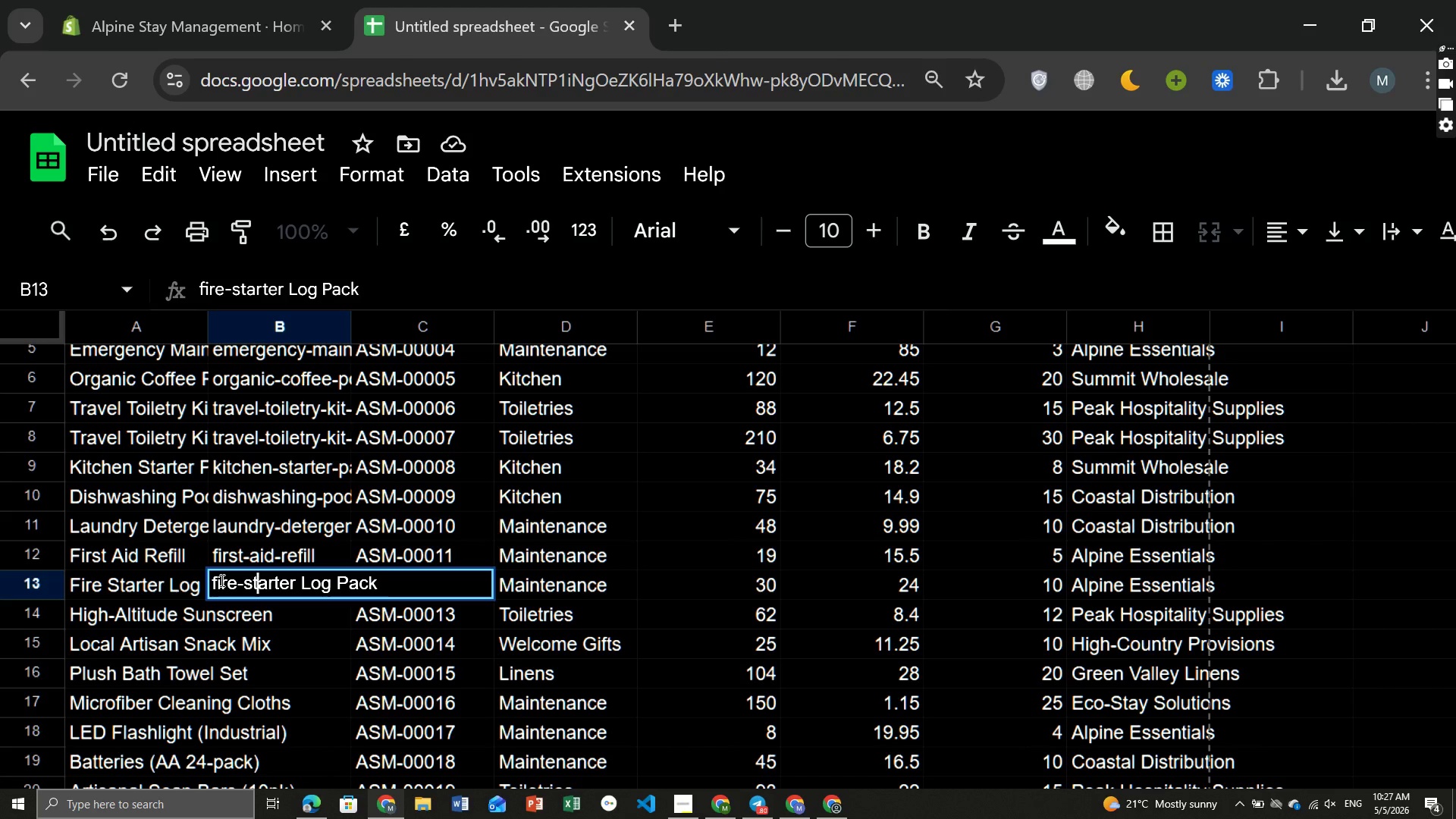 
hold_key(key=ArrowRight, duration=0.69)
 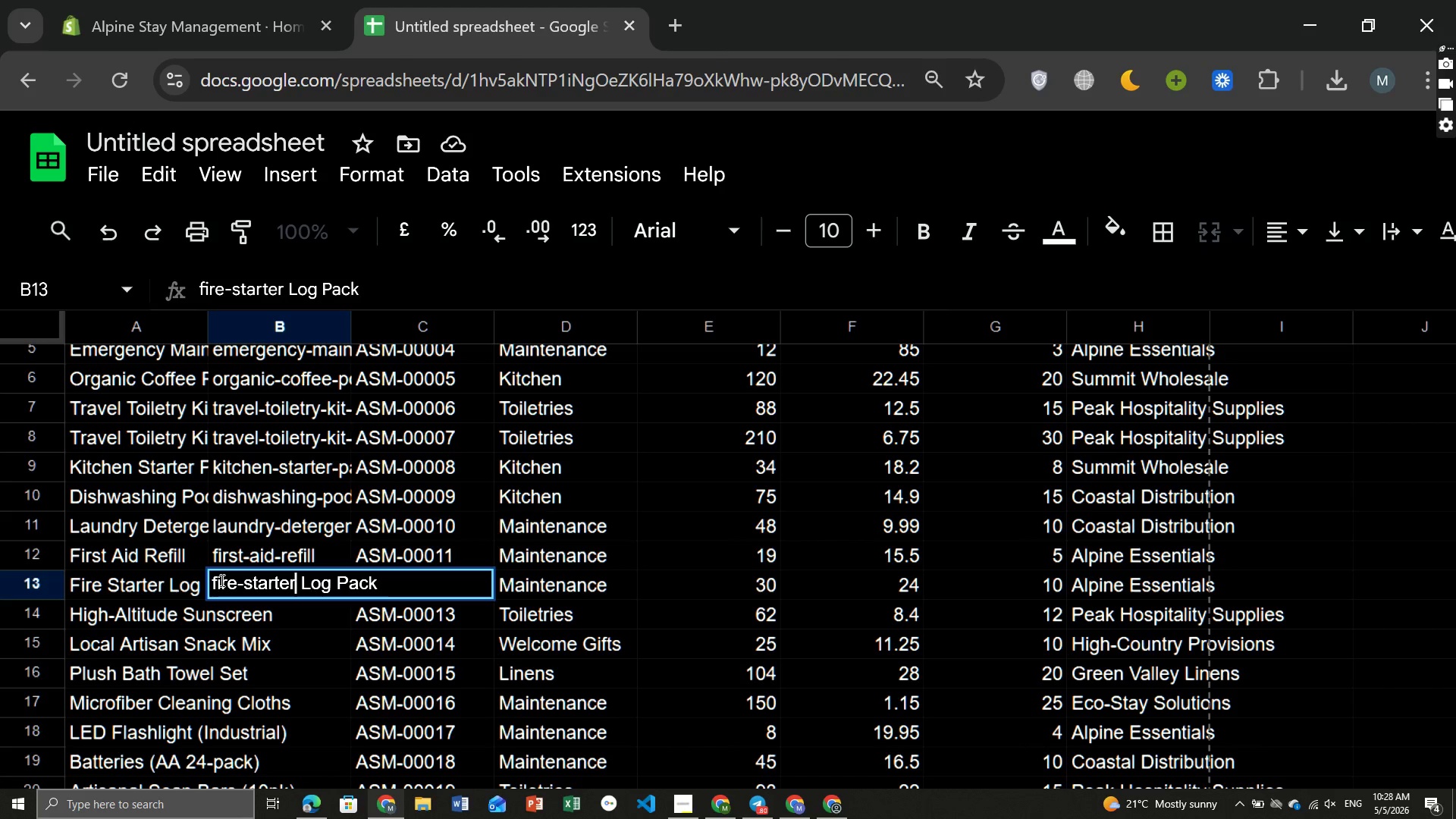 
key(ArrowRight)
 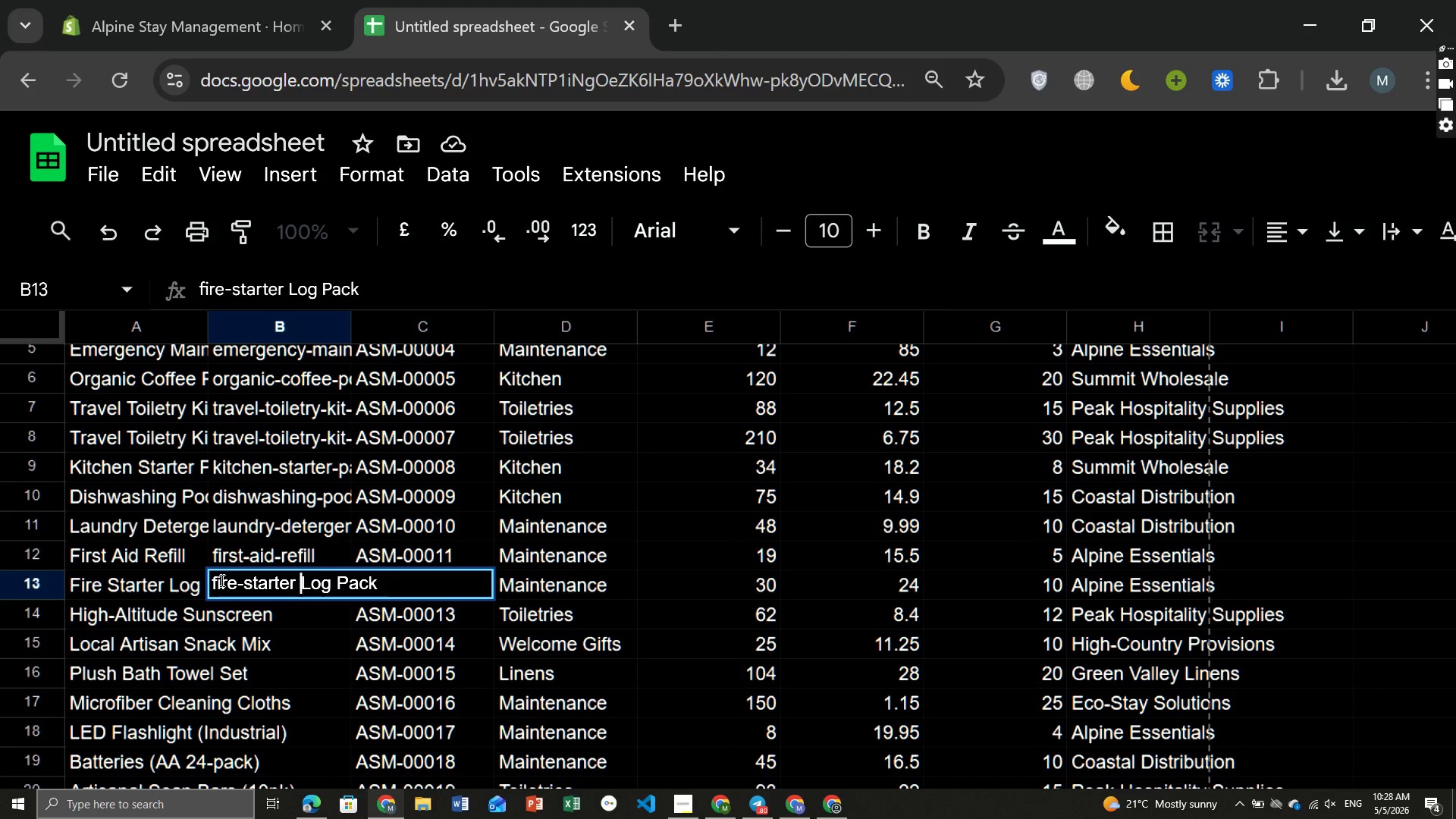 
key(ArrowRight)
 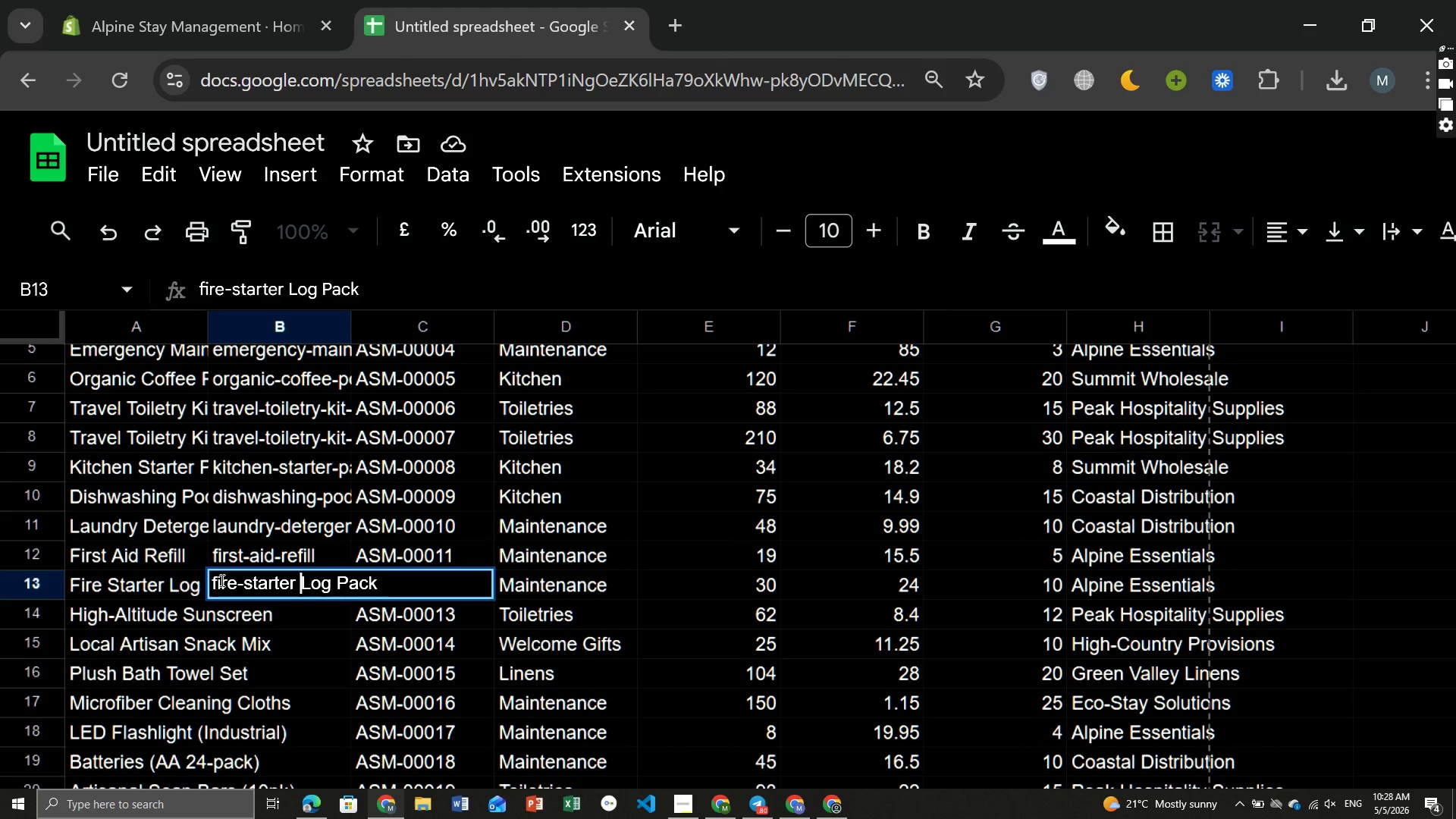 
key(End)
 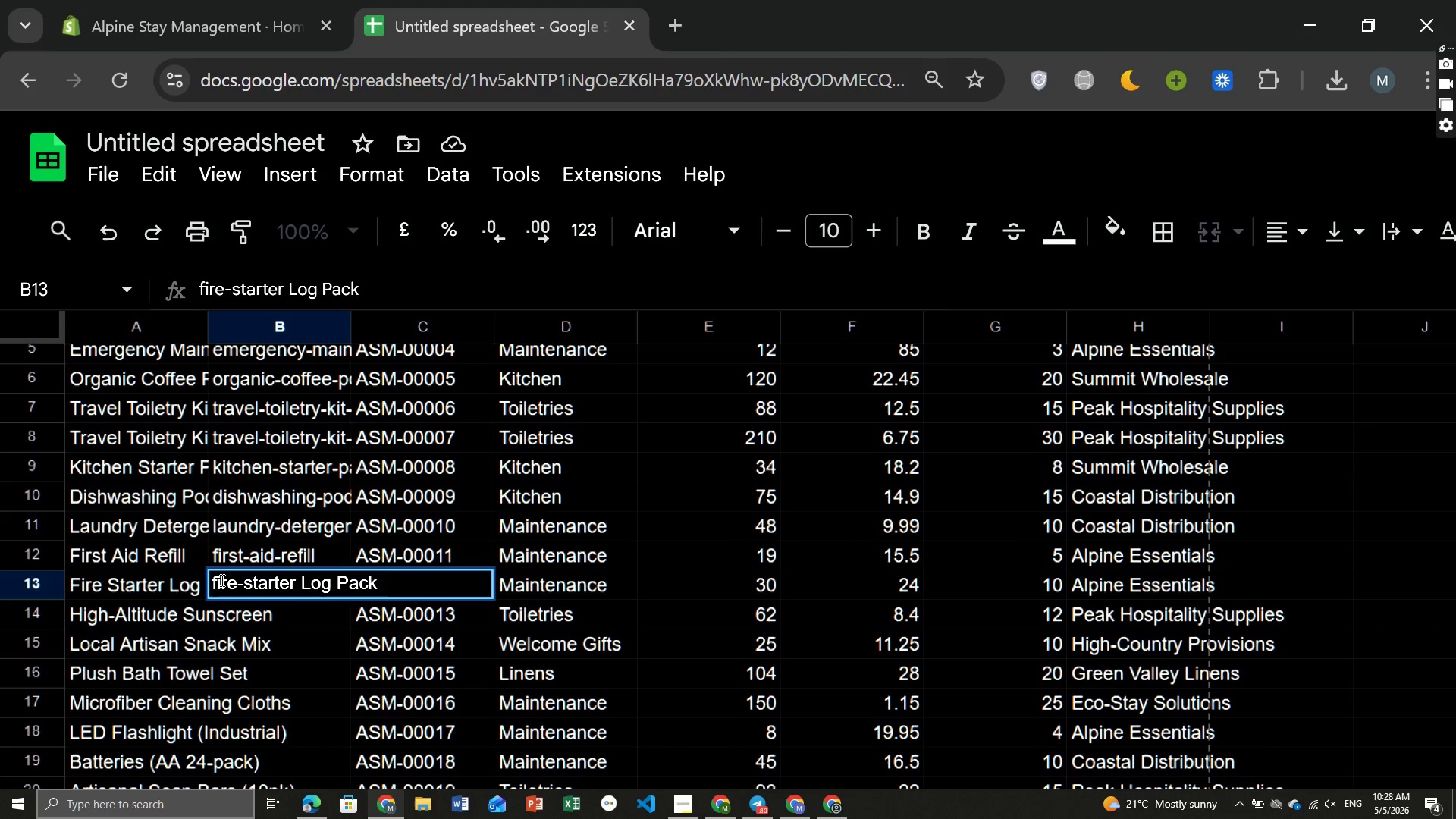 
hold_key(key=ArrowLeft, duration=0.66)
 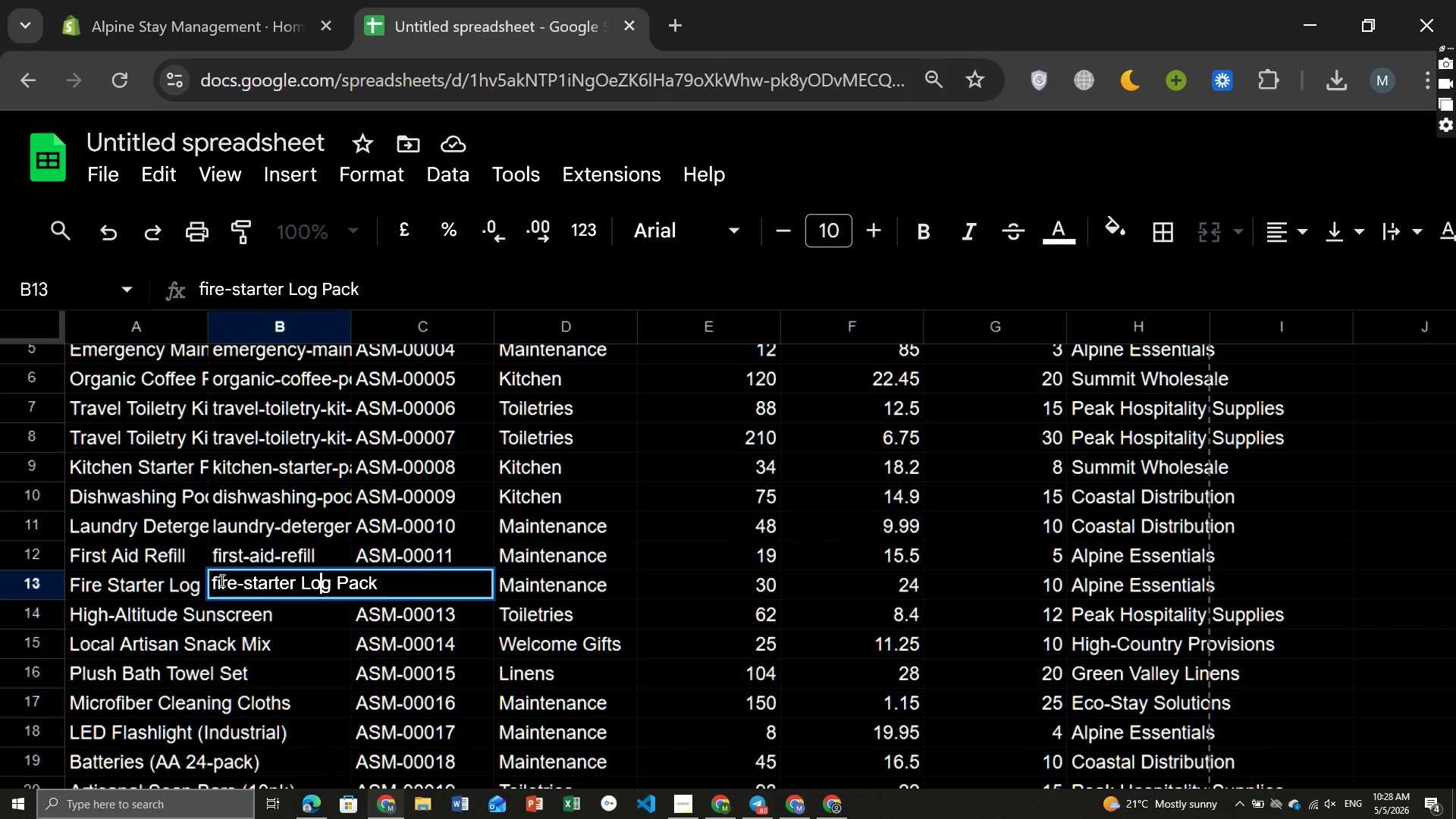 
key(ArrowLeft)
 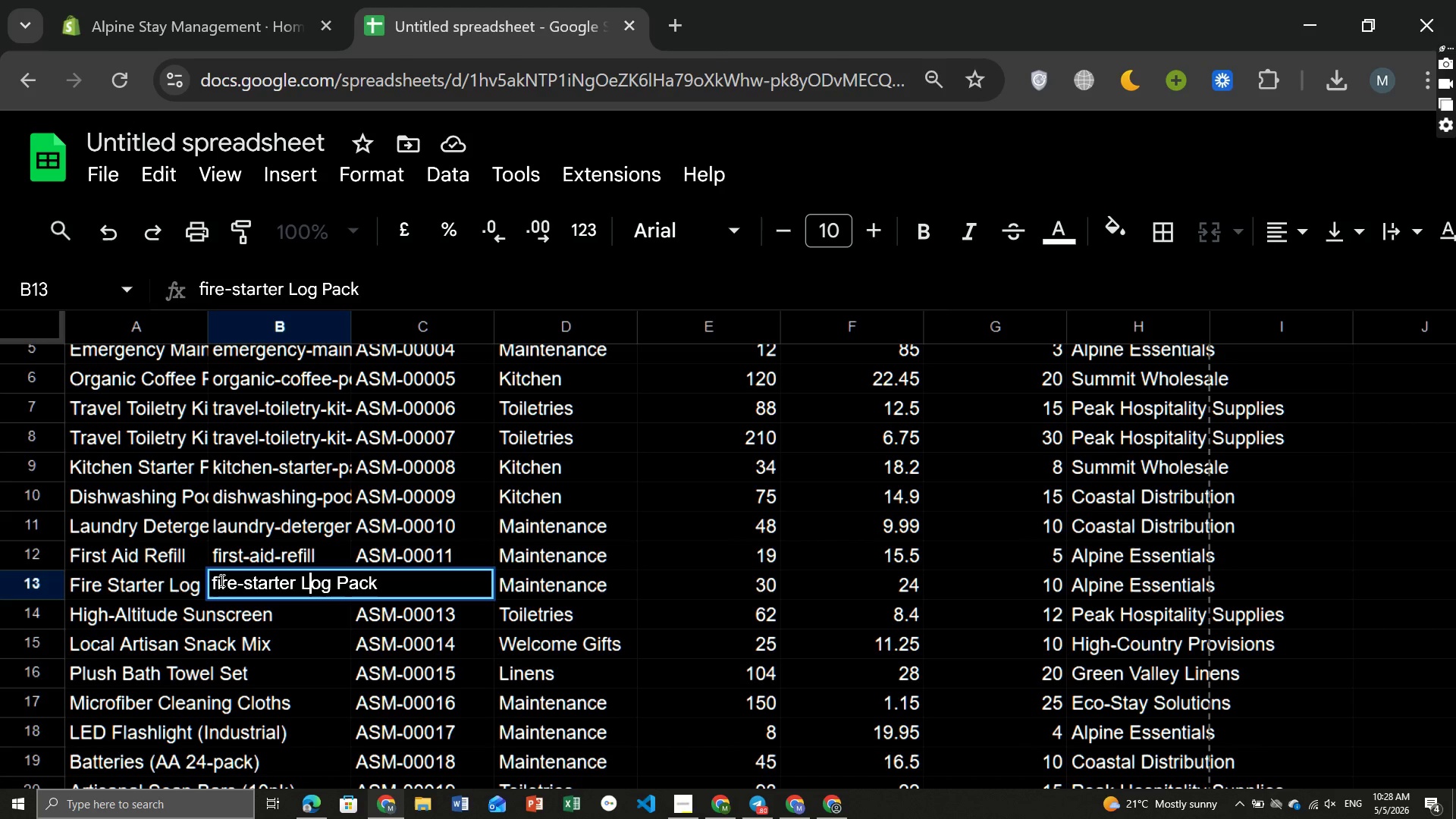 
key(ArrowLeft)
 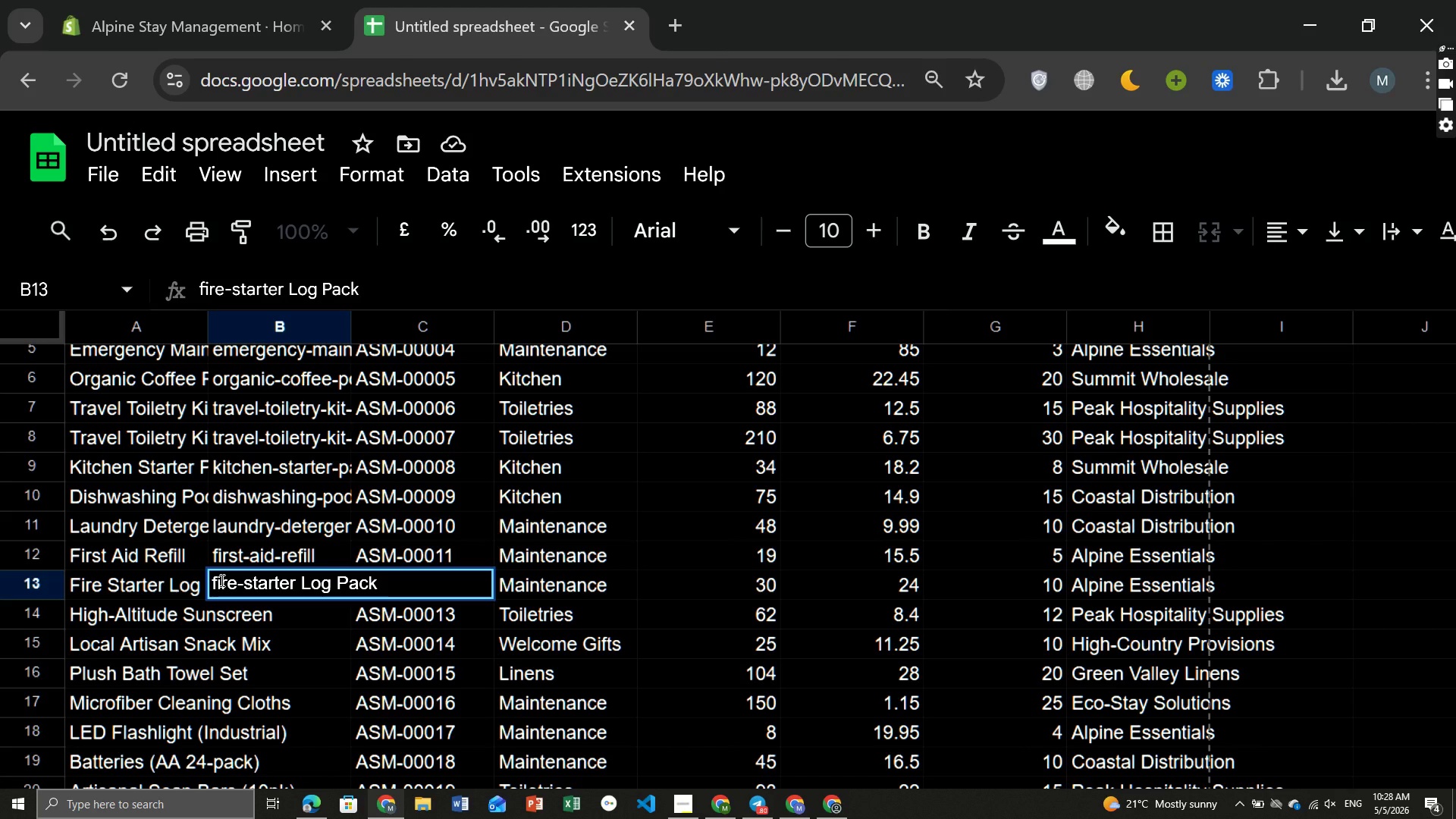 
key(Backspace)
 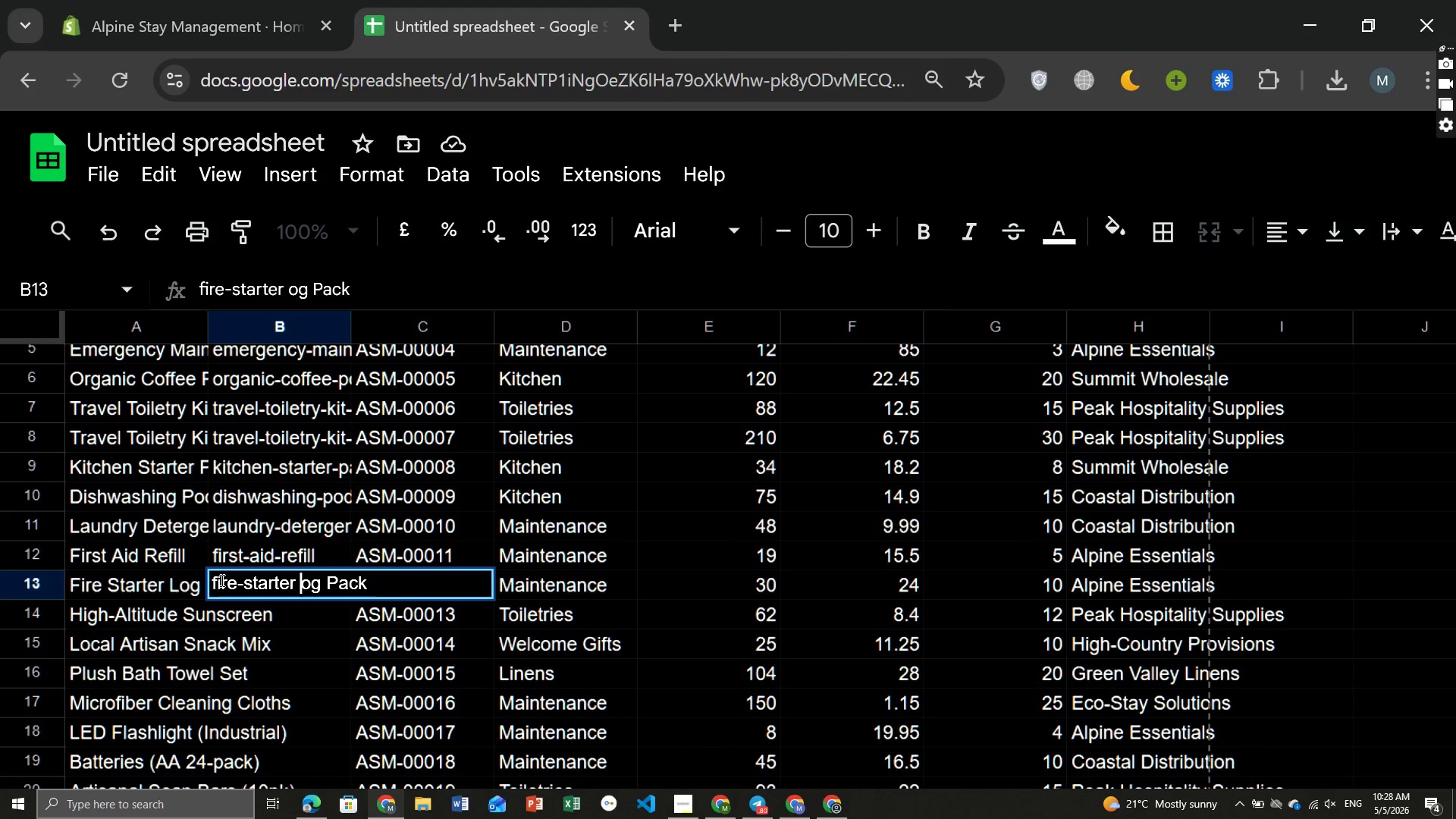 
key(Backspace)
 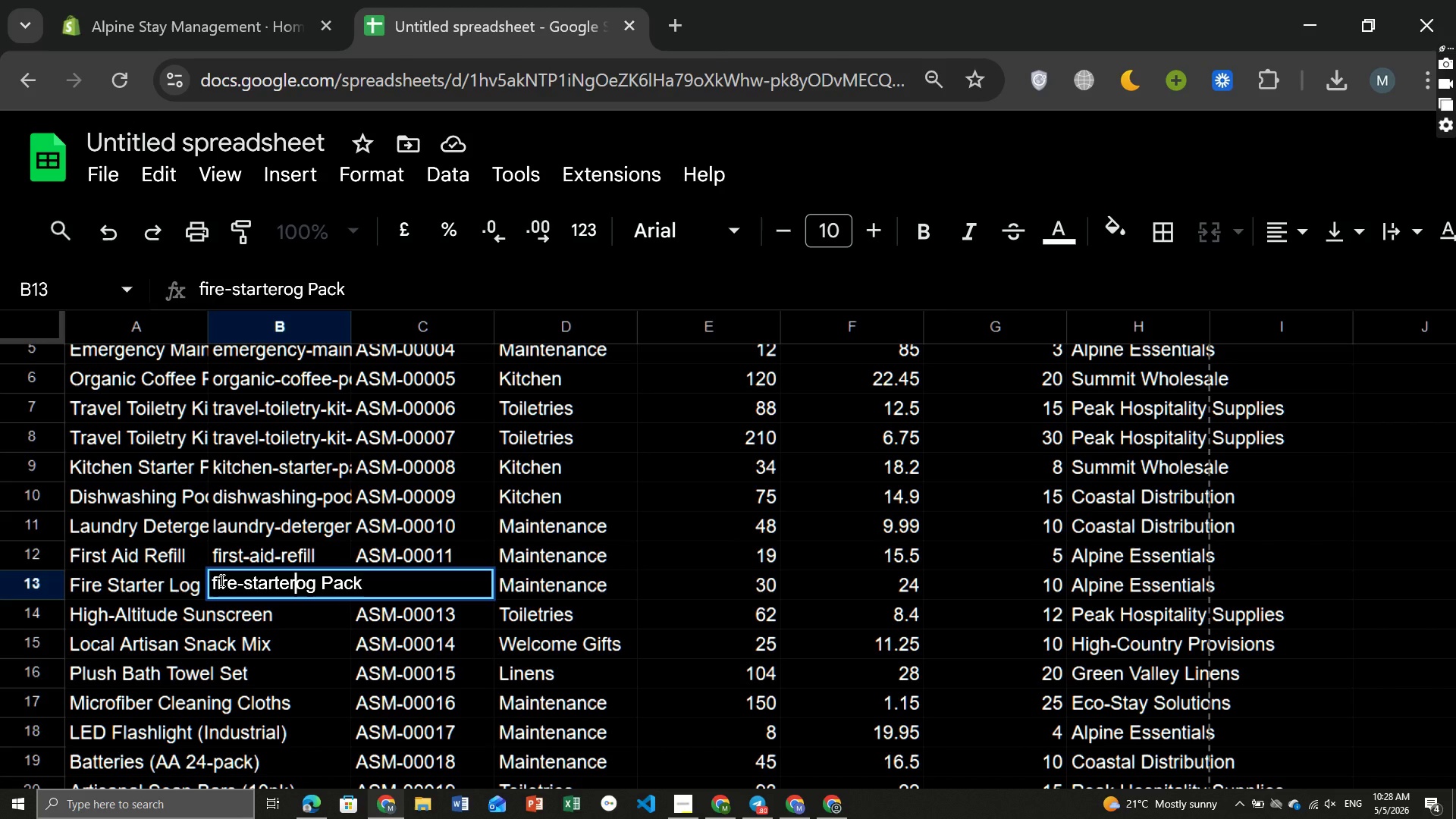 
key(Minus)
 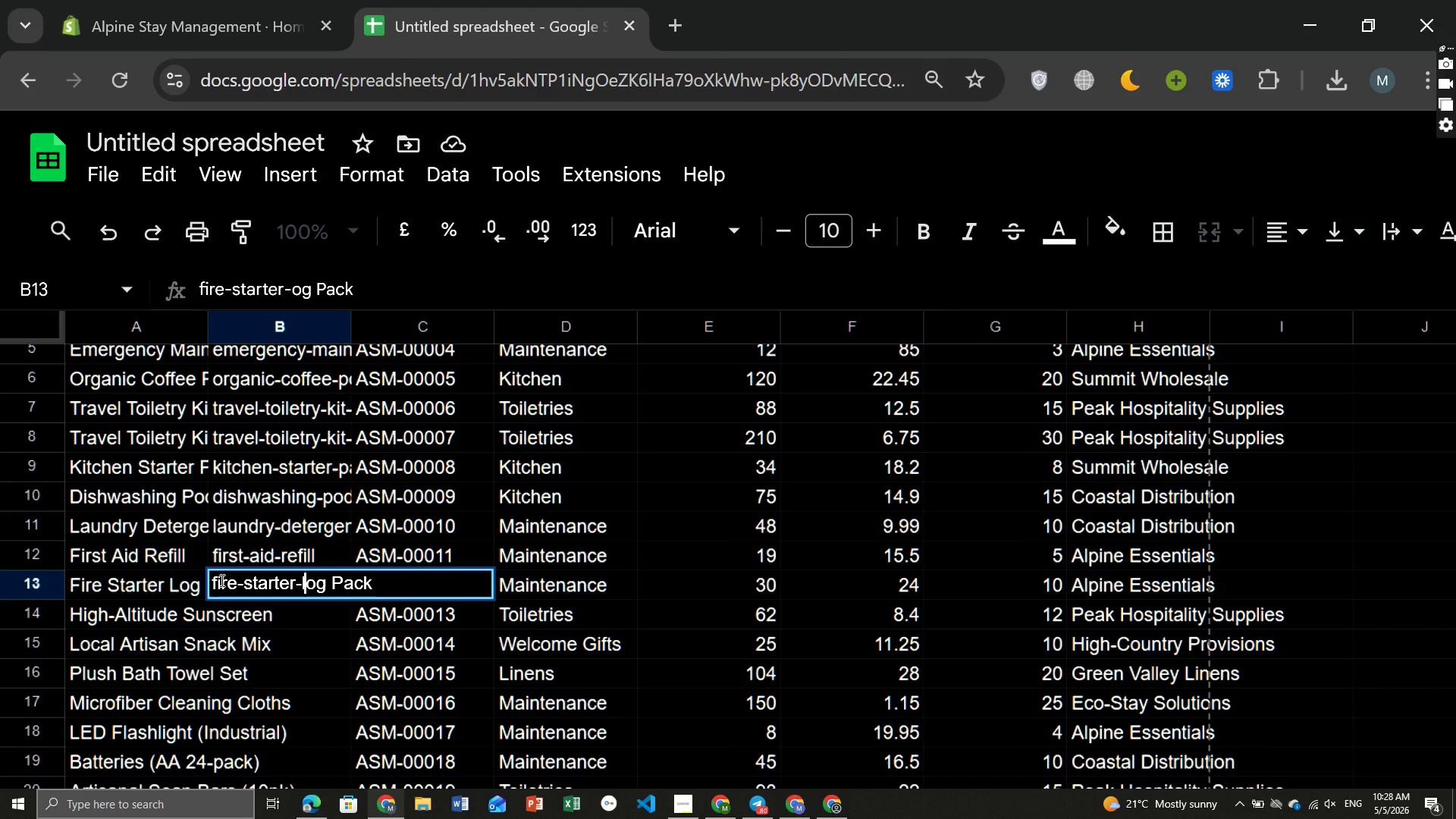 
key(L)
 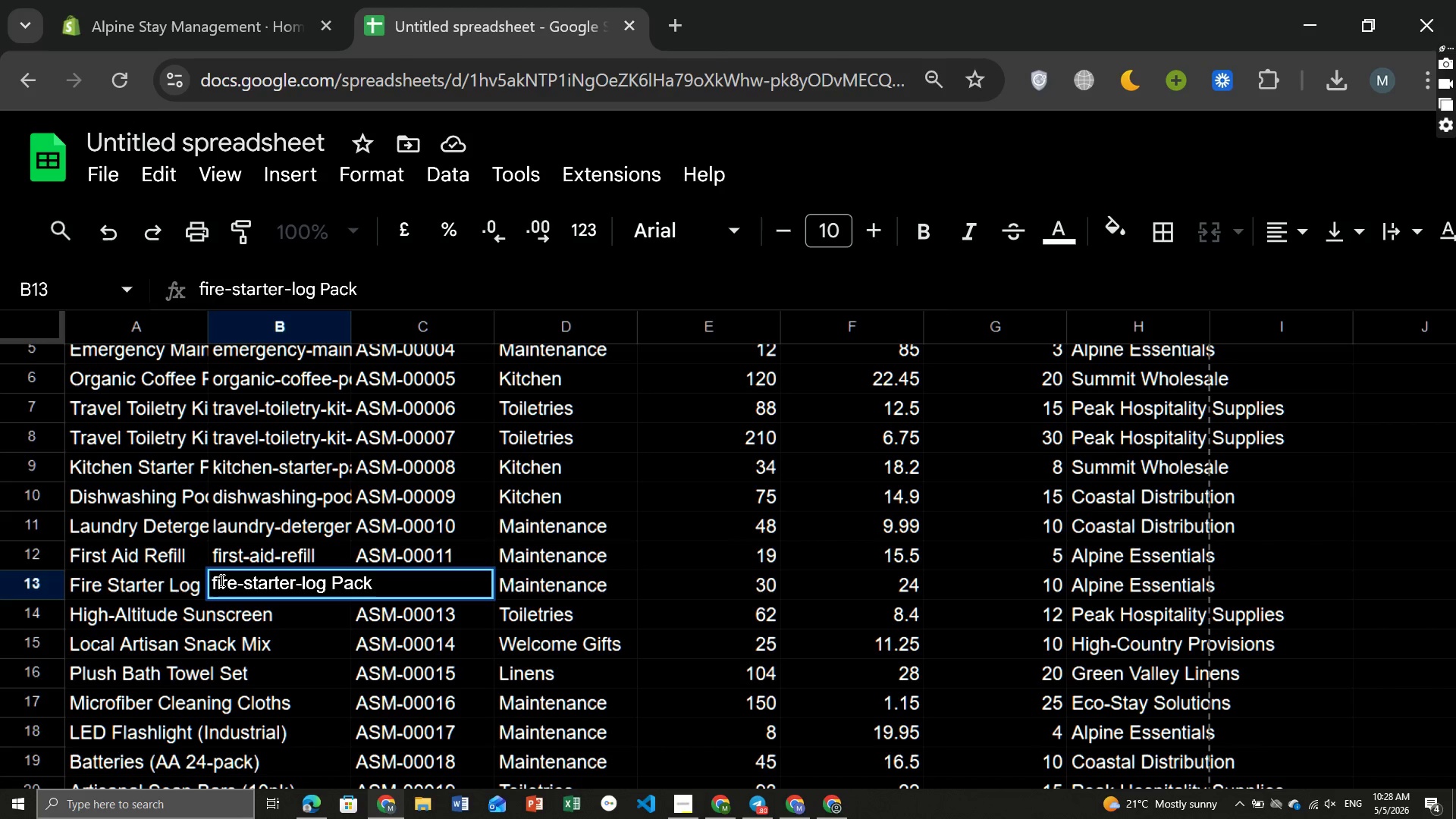 
key(ArrowRight)
 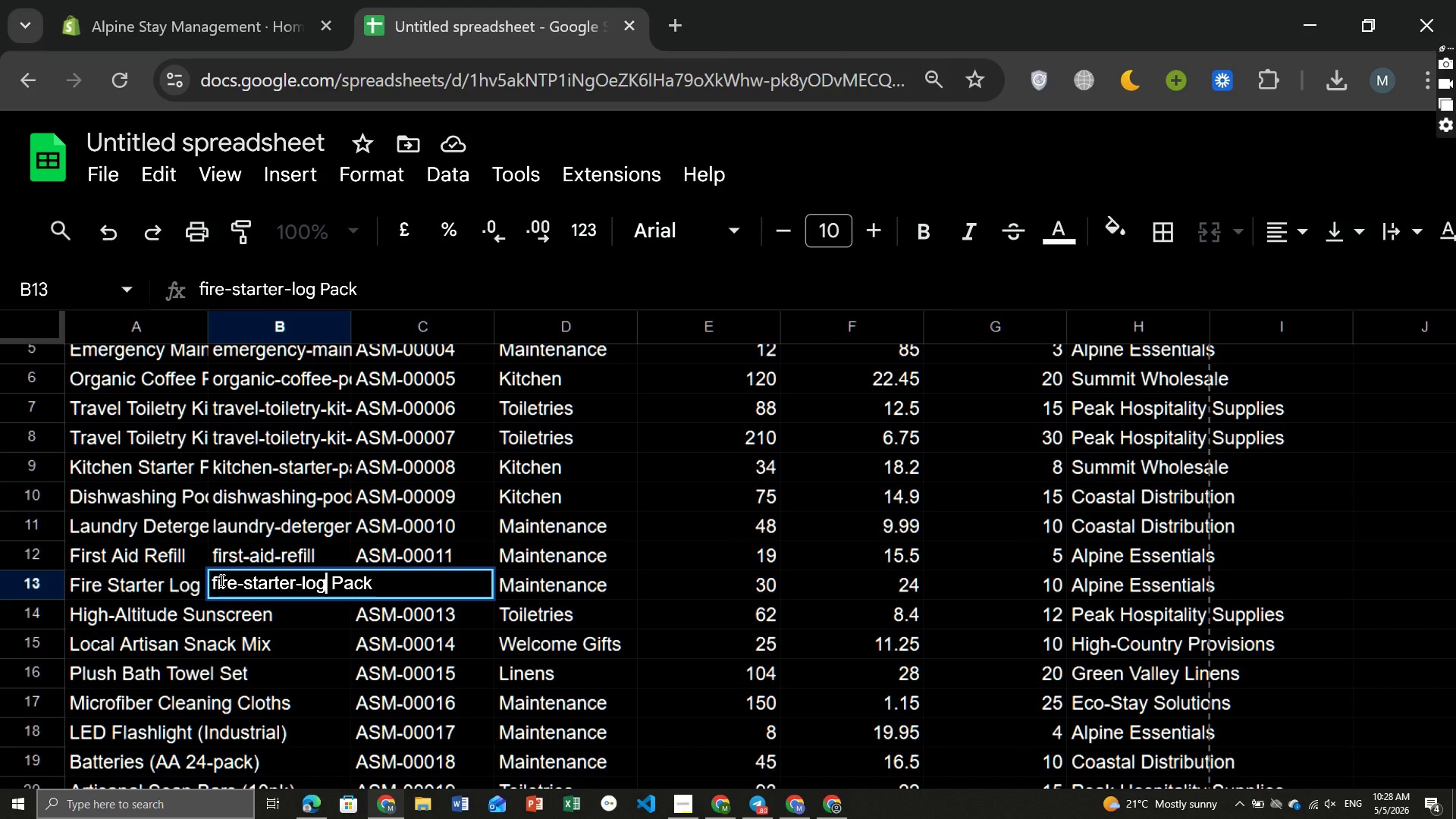 
key(ArrowRight)
 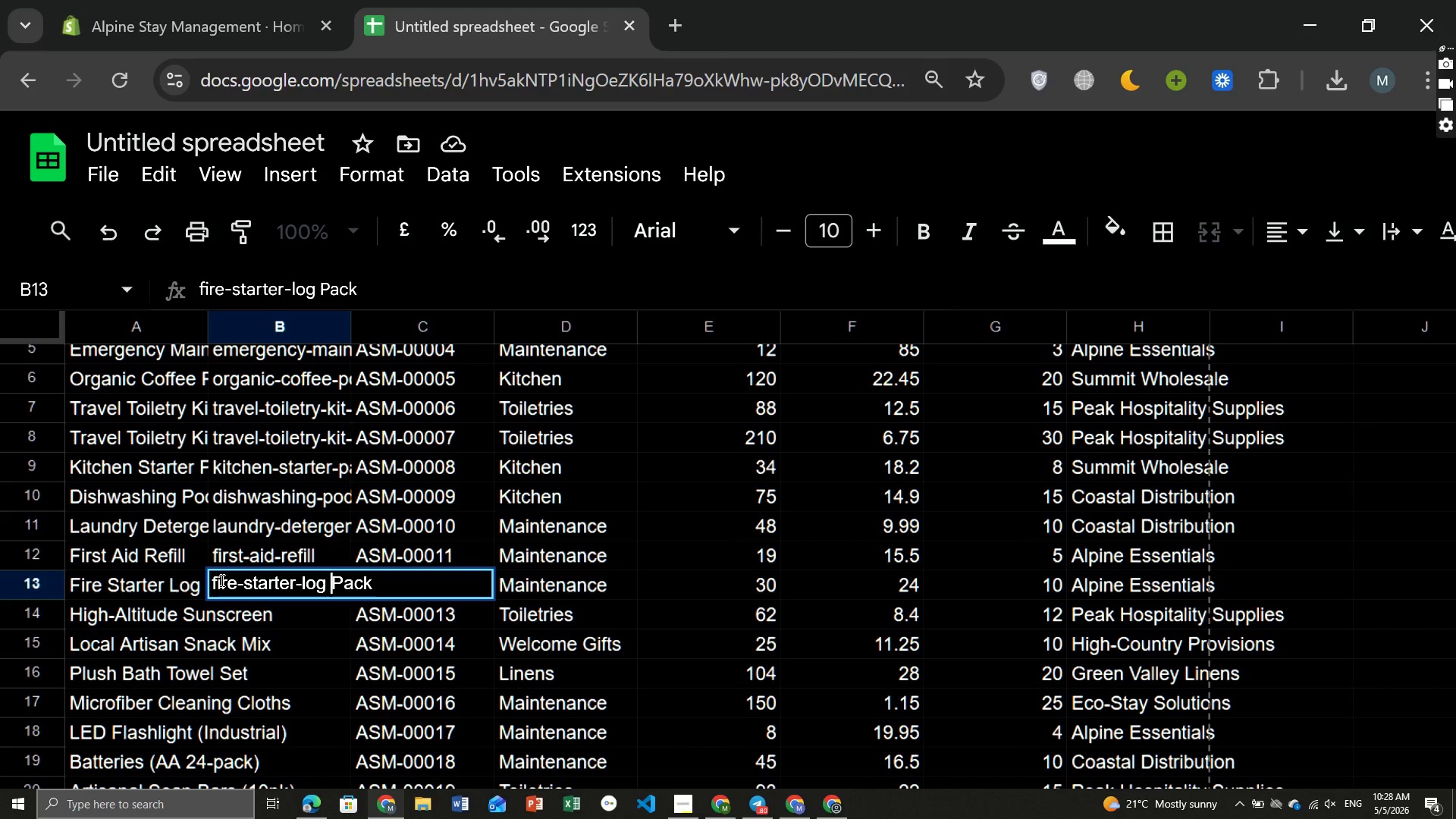 
key(ArrowRight)
 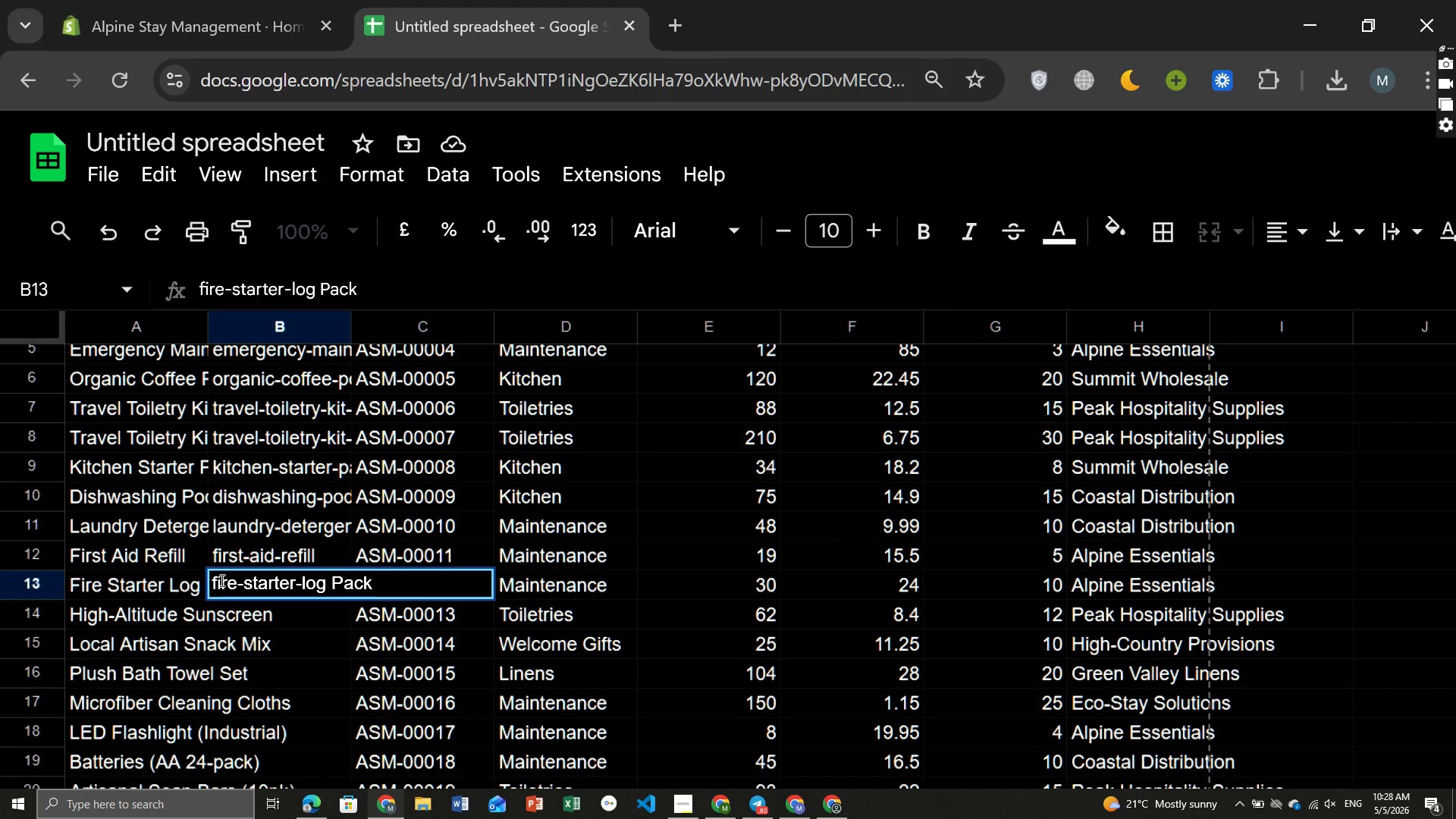 
key(ArrowRight)
 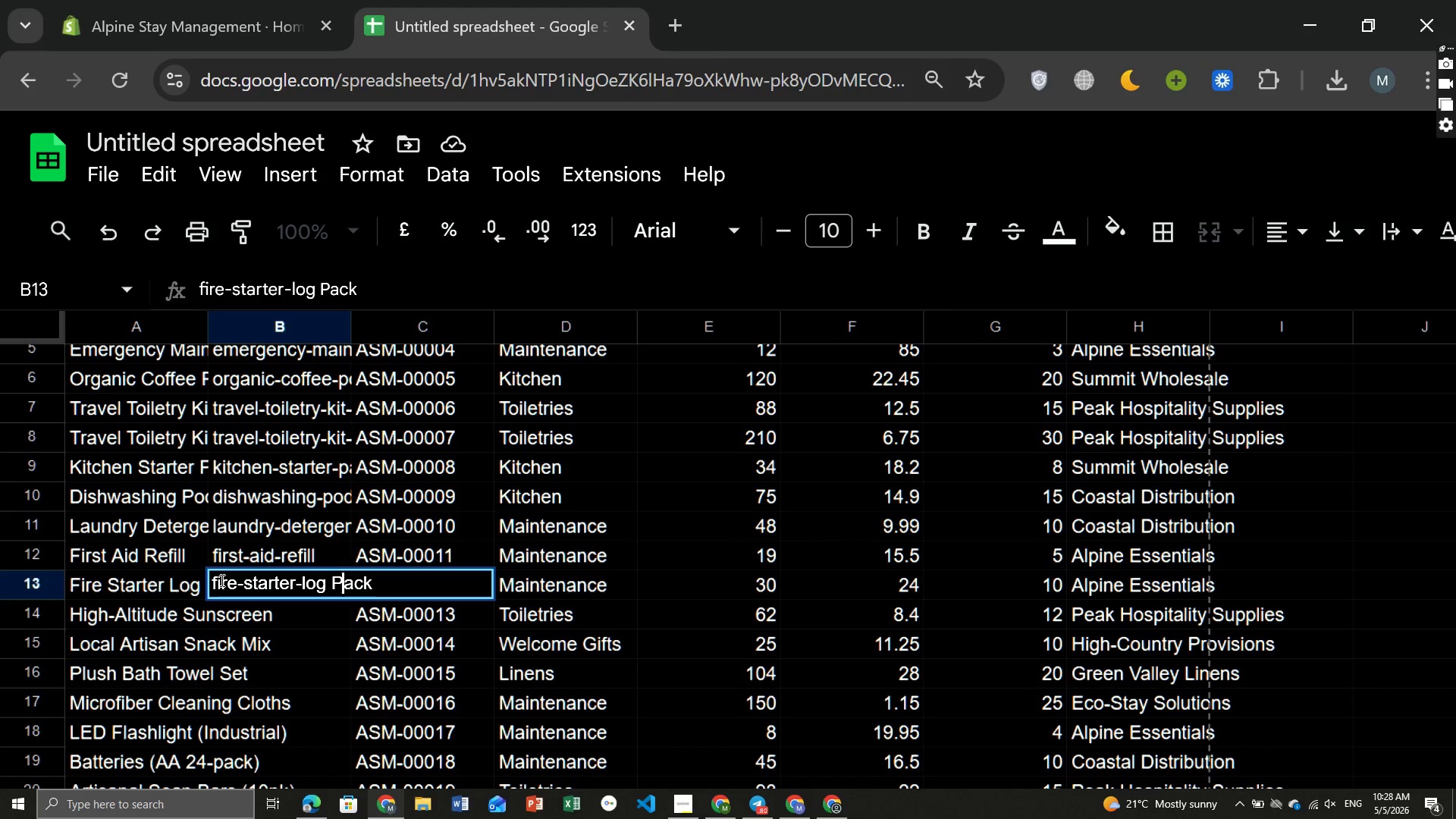 
key(Backspace)
 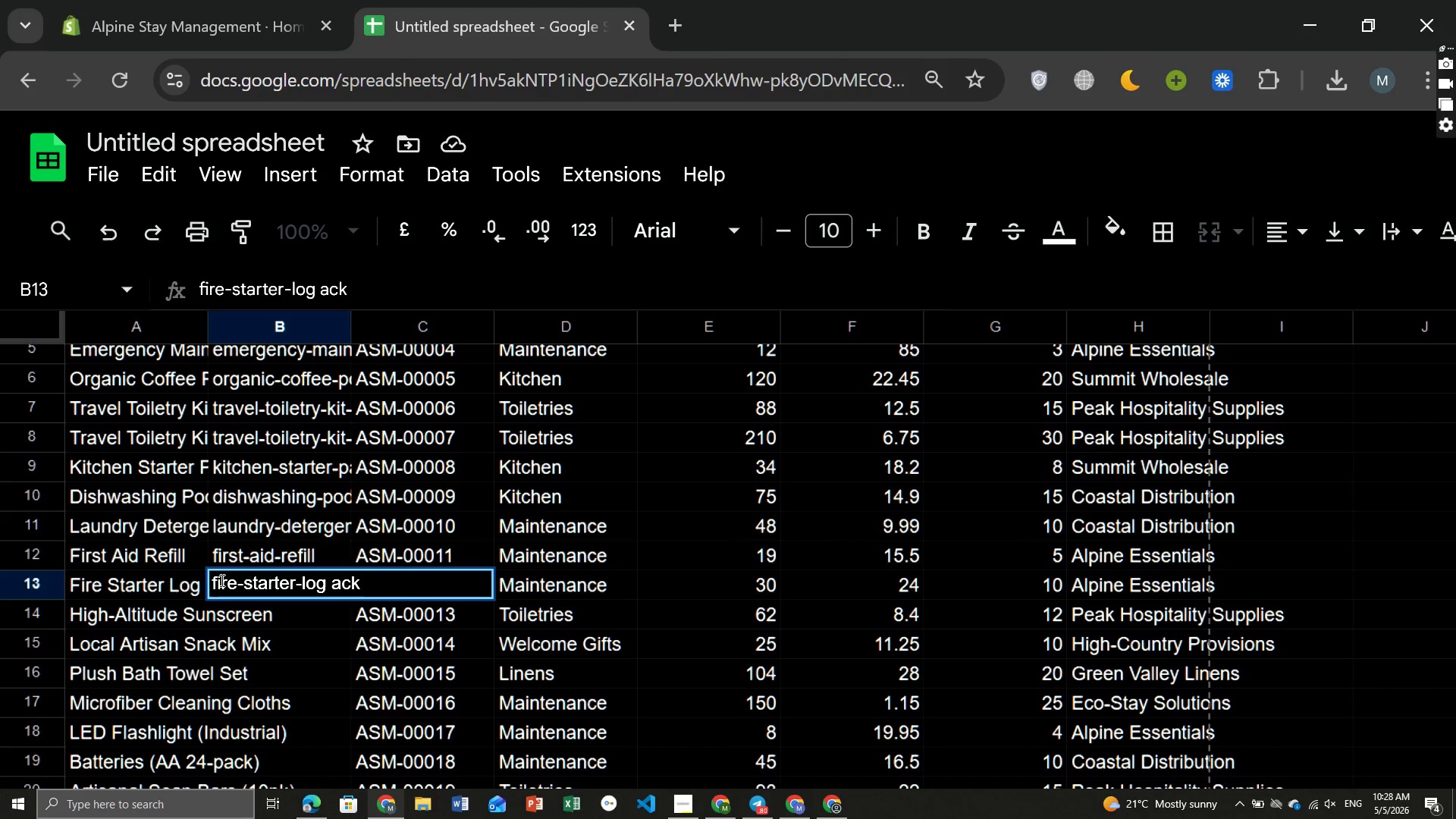 
key(Backspace)
 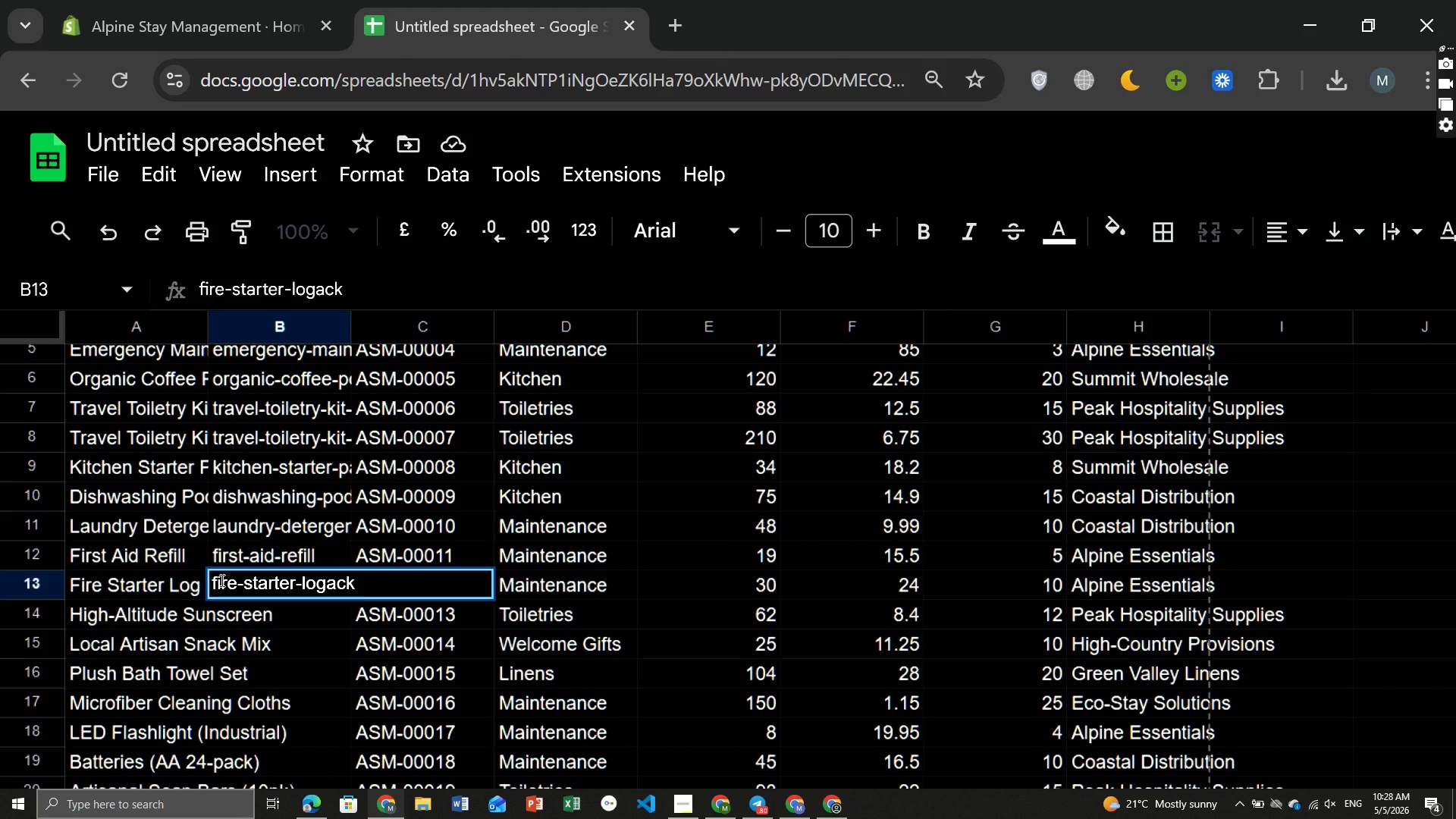 
key(Minus)
 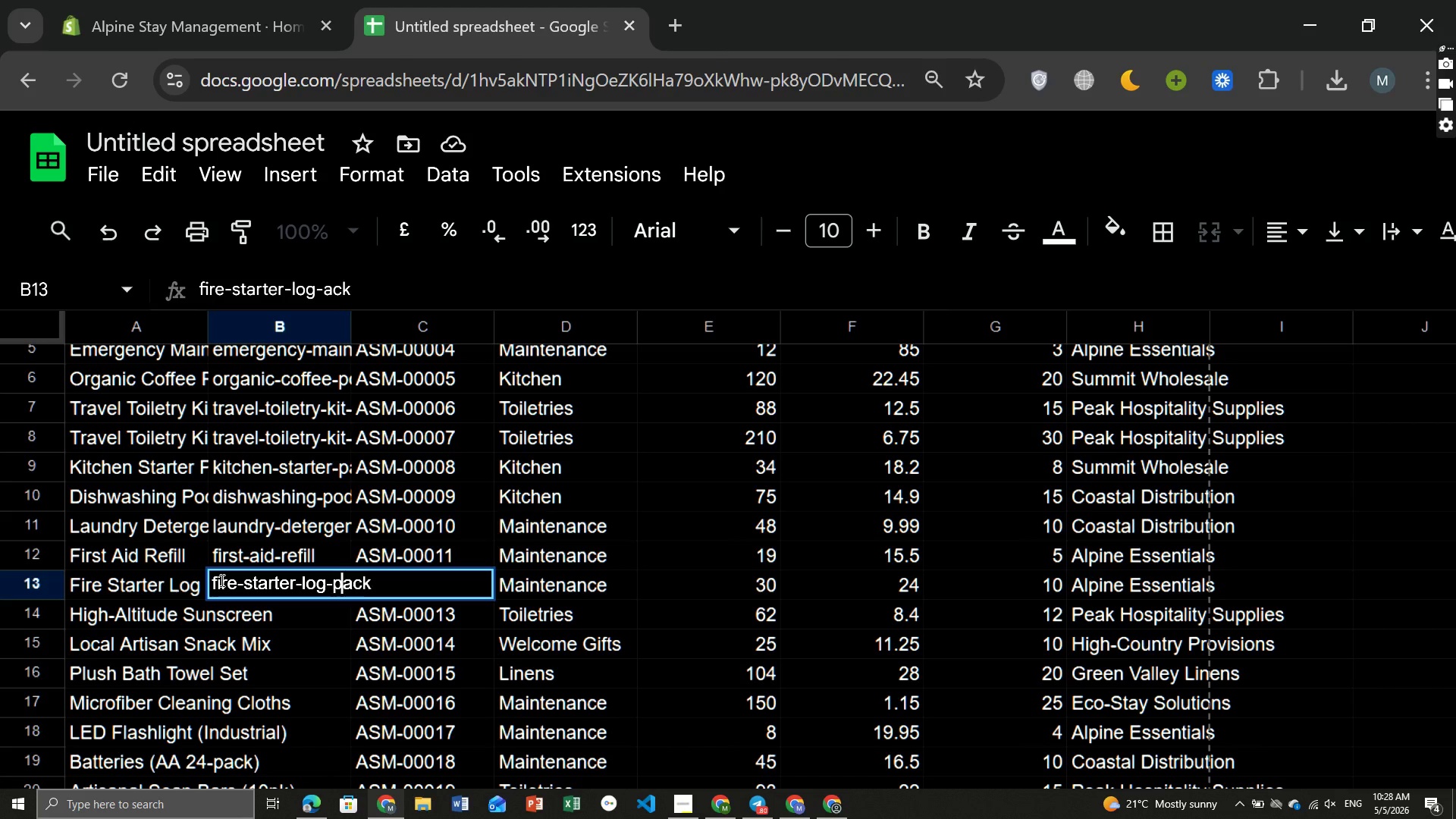 
key(P)
 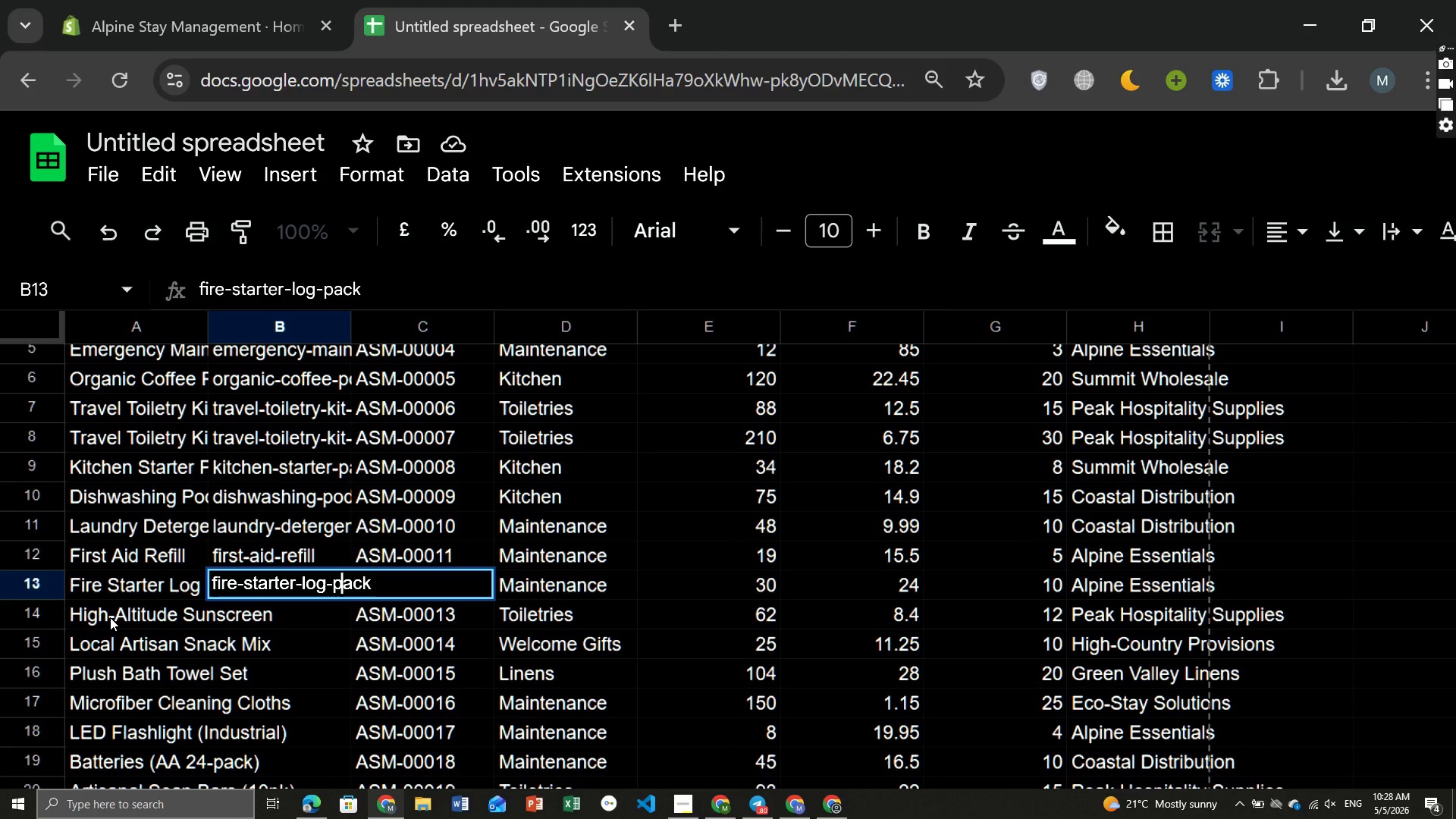 
left_click([105, 615])
 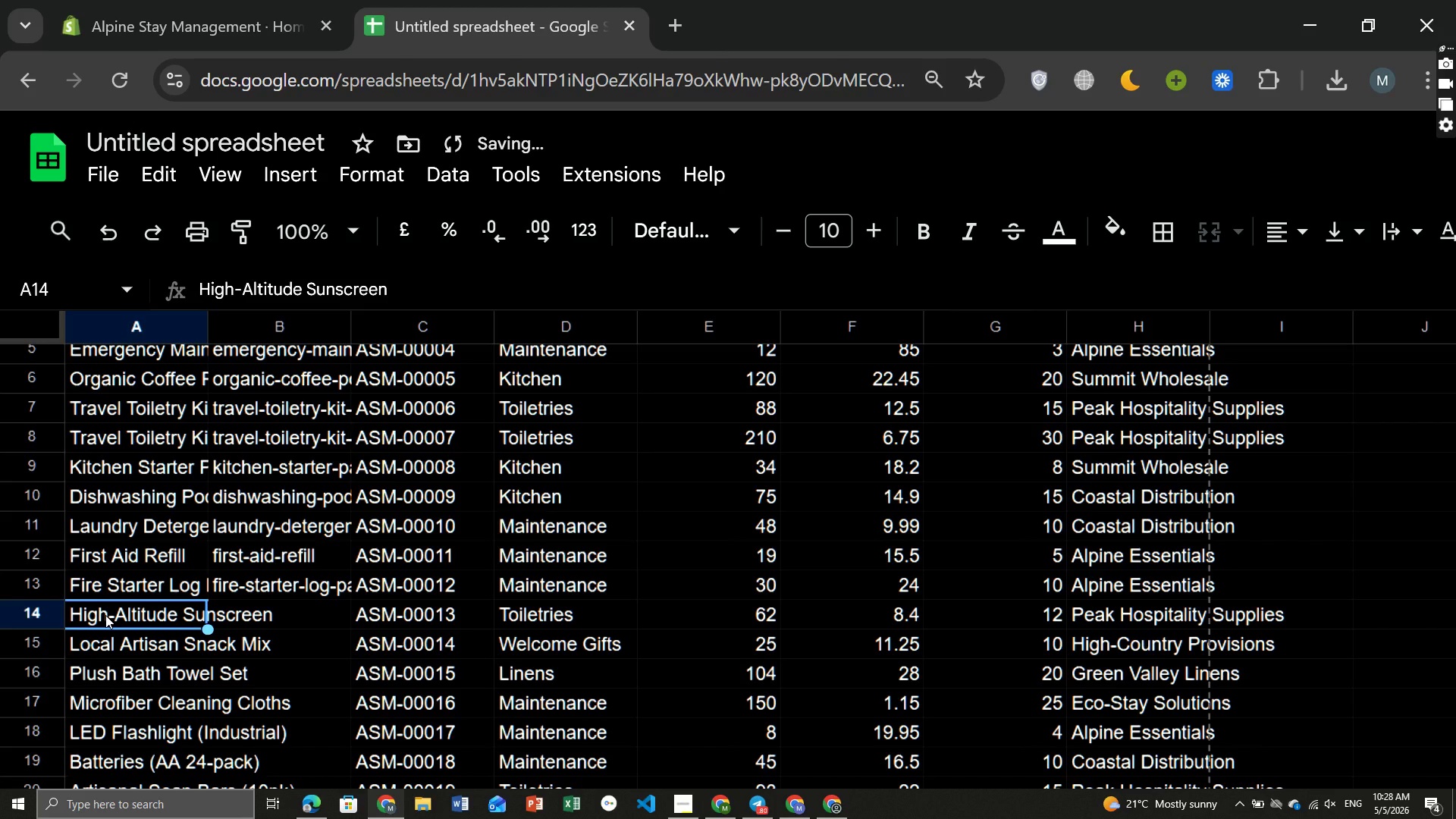 
key(Control+ControlLeft)
 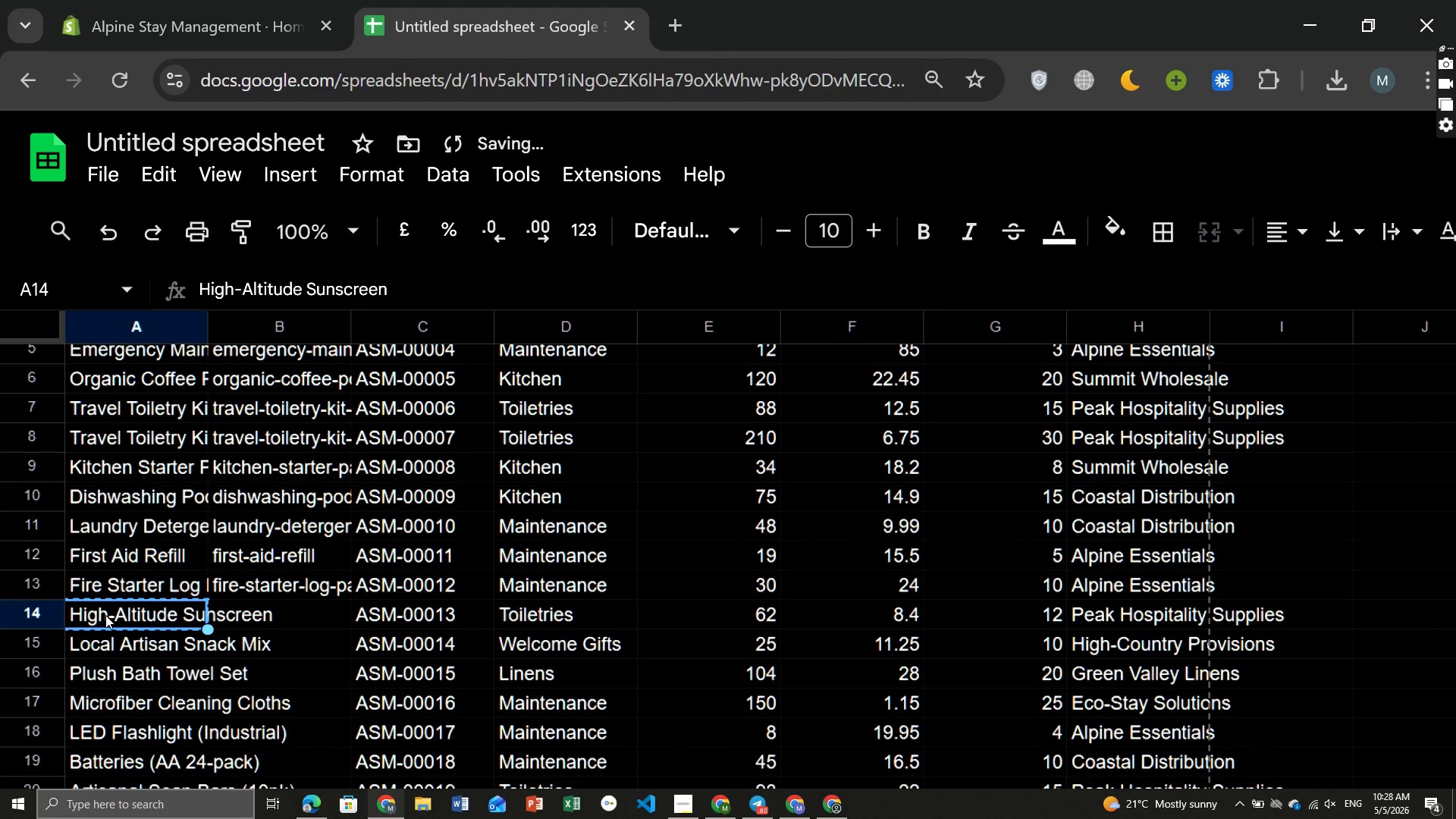 
key(Control+C)
 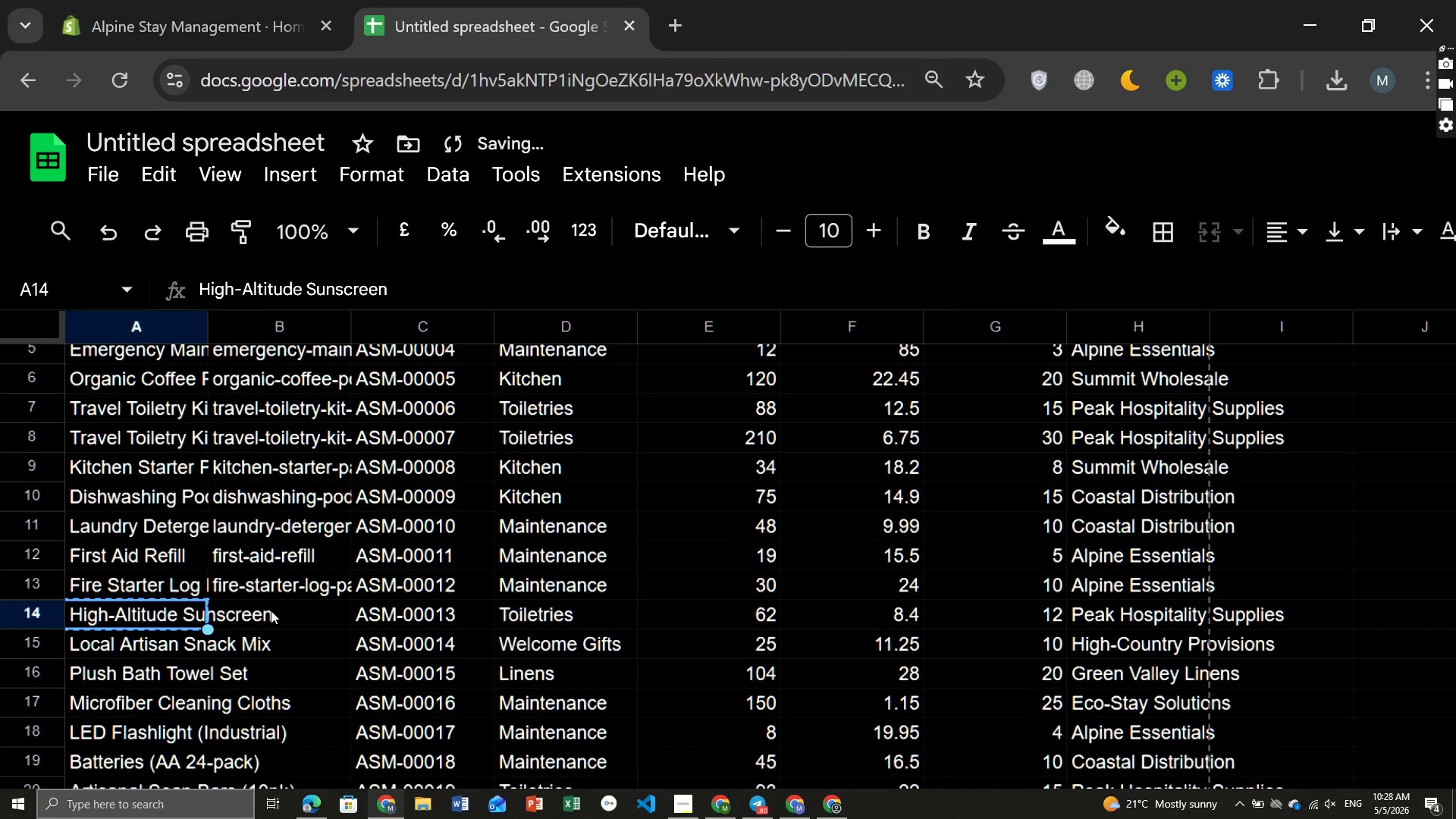 
left_click([272, 610])
 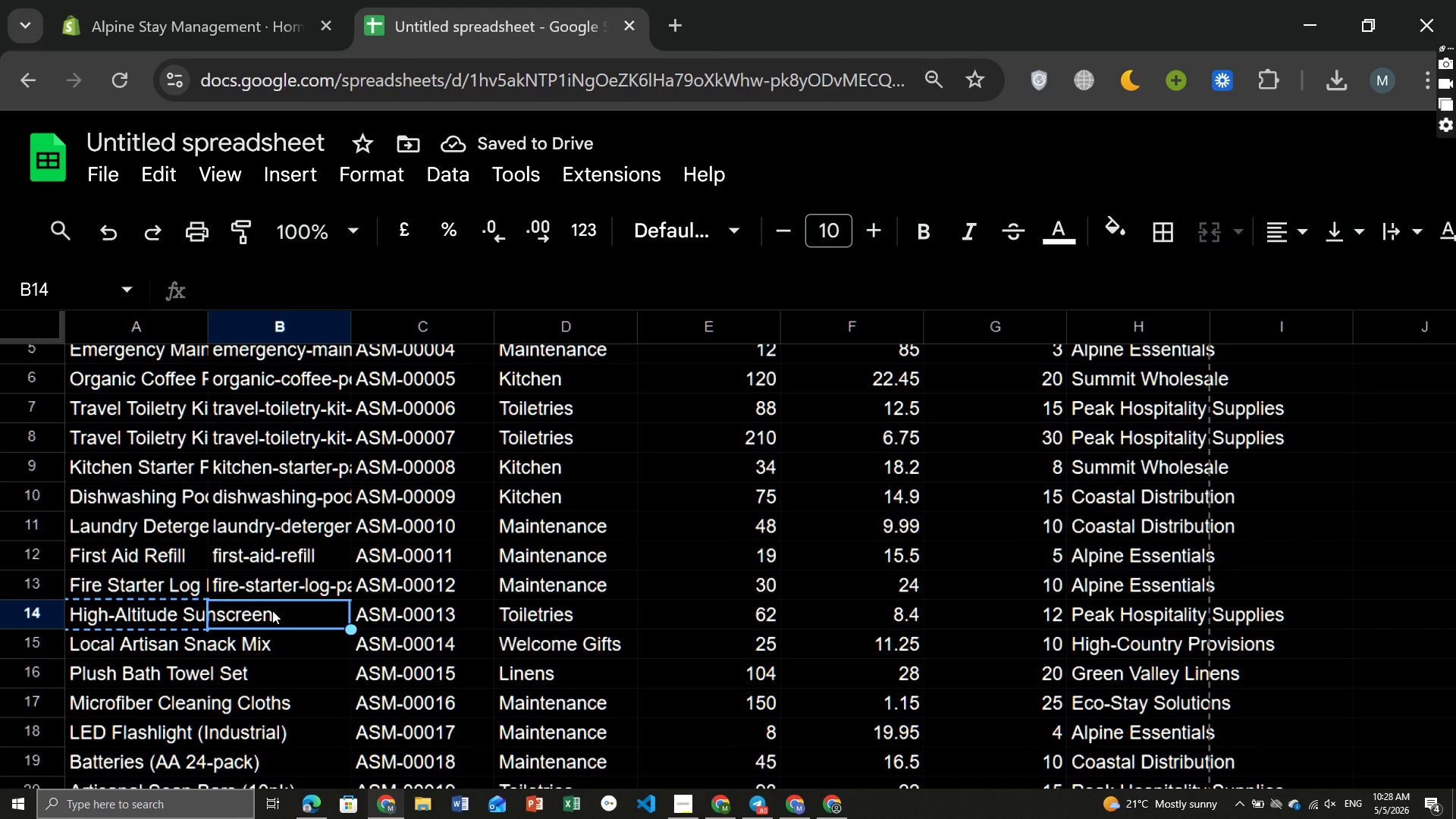 
key(Control+ControlLeft)
 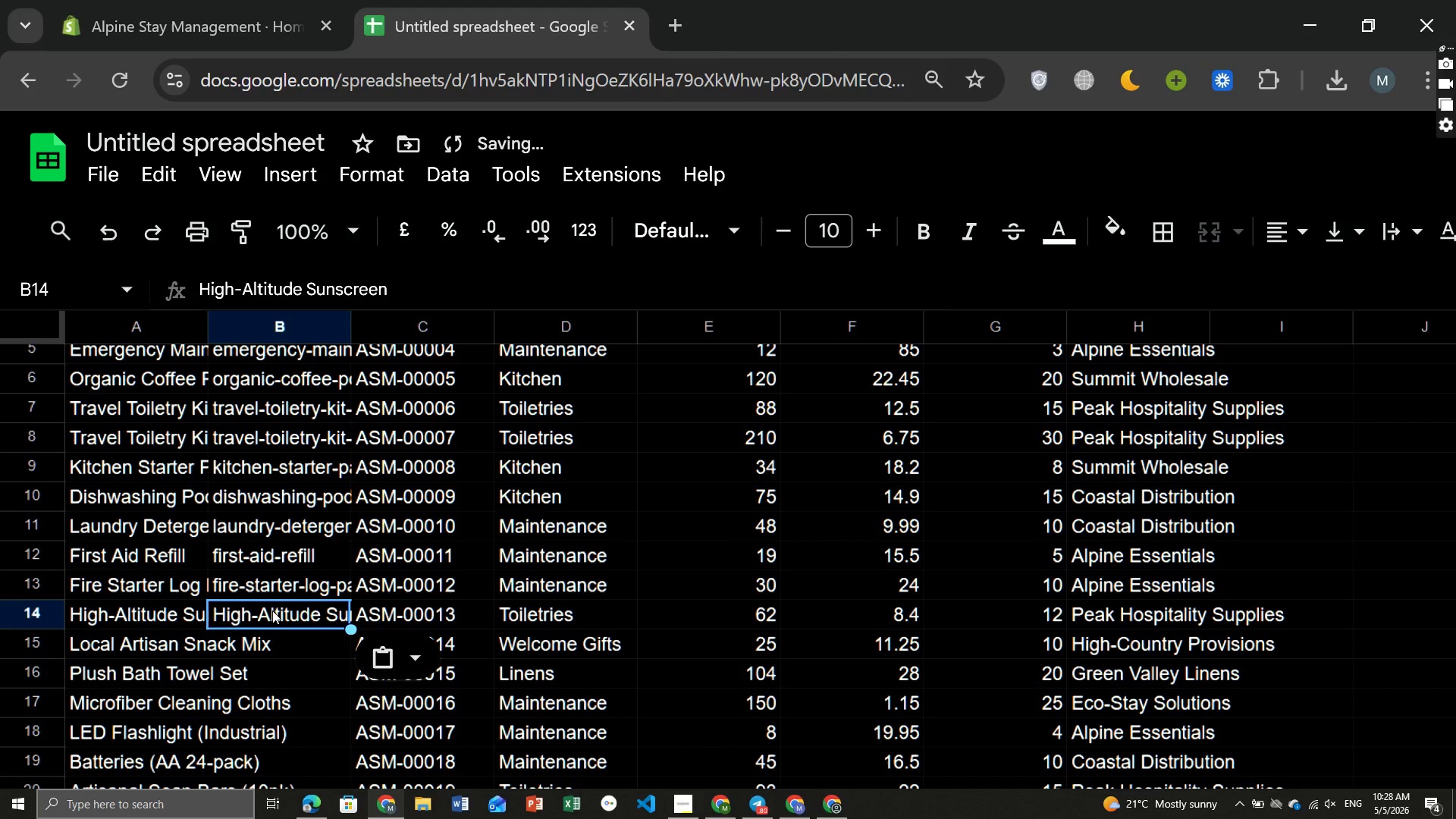 
key(Control+V)
 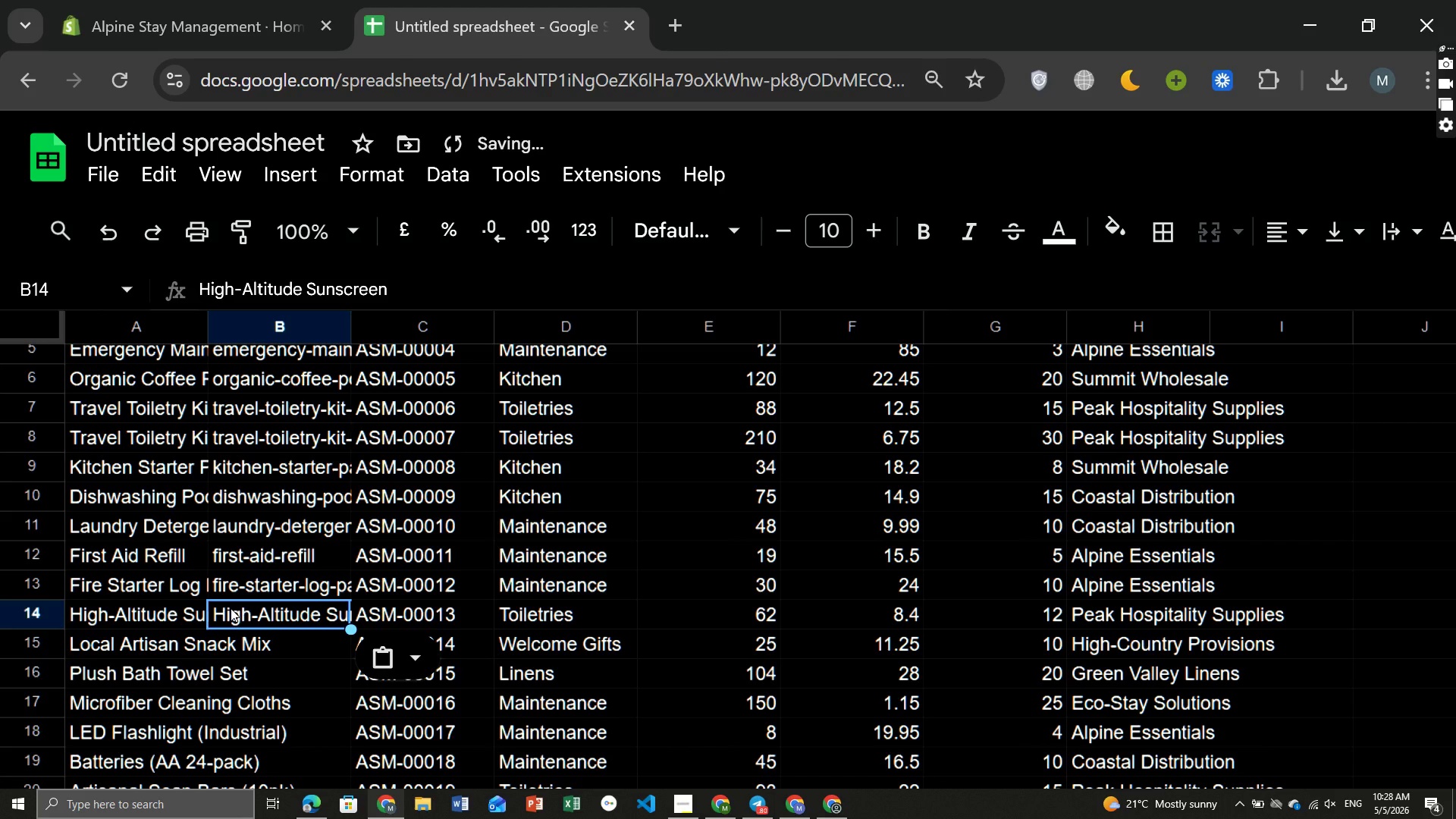 
double_click([231, 608])
 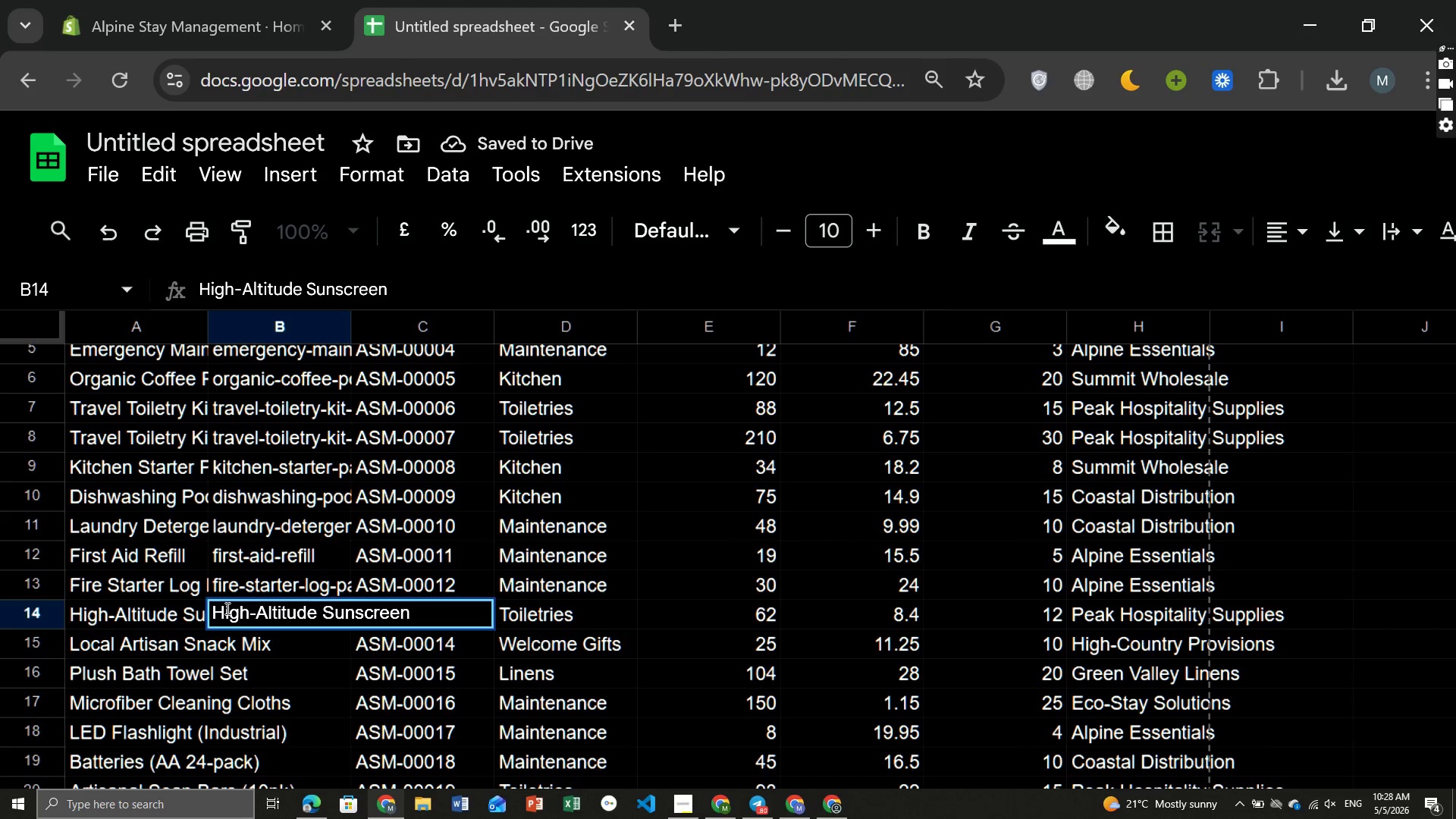 
left_click([226, 608])
 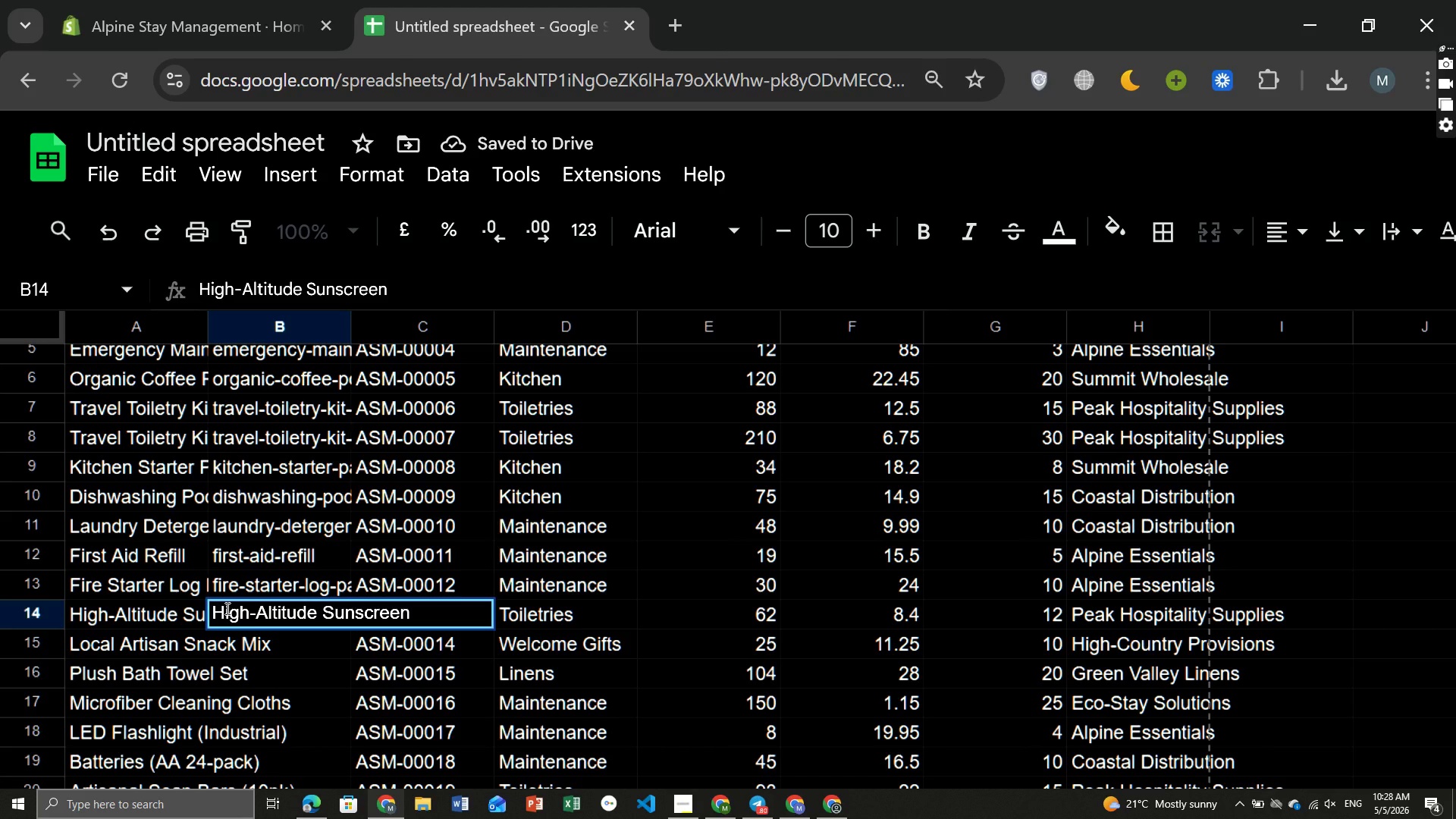 
key(Backspace)
 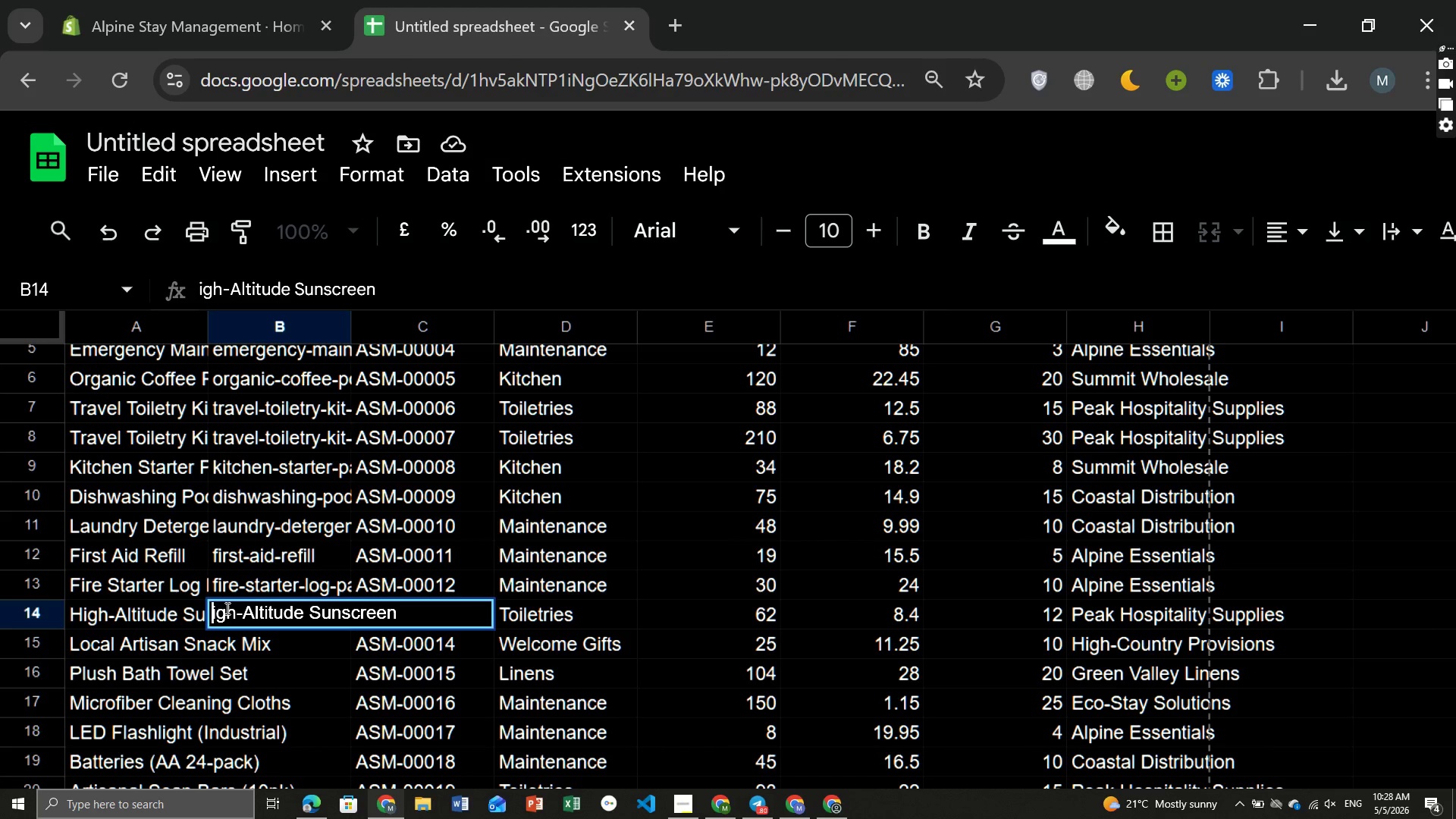 
key(H)
 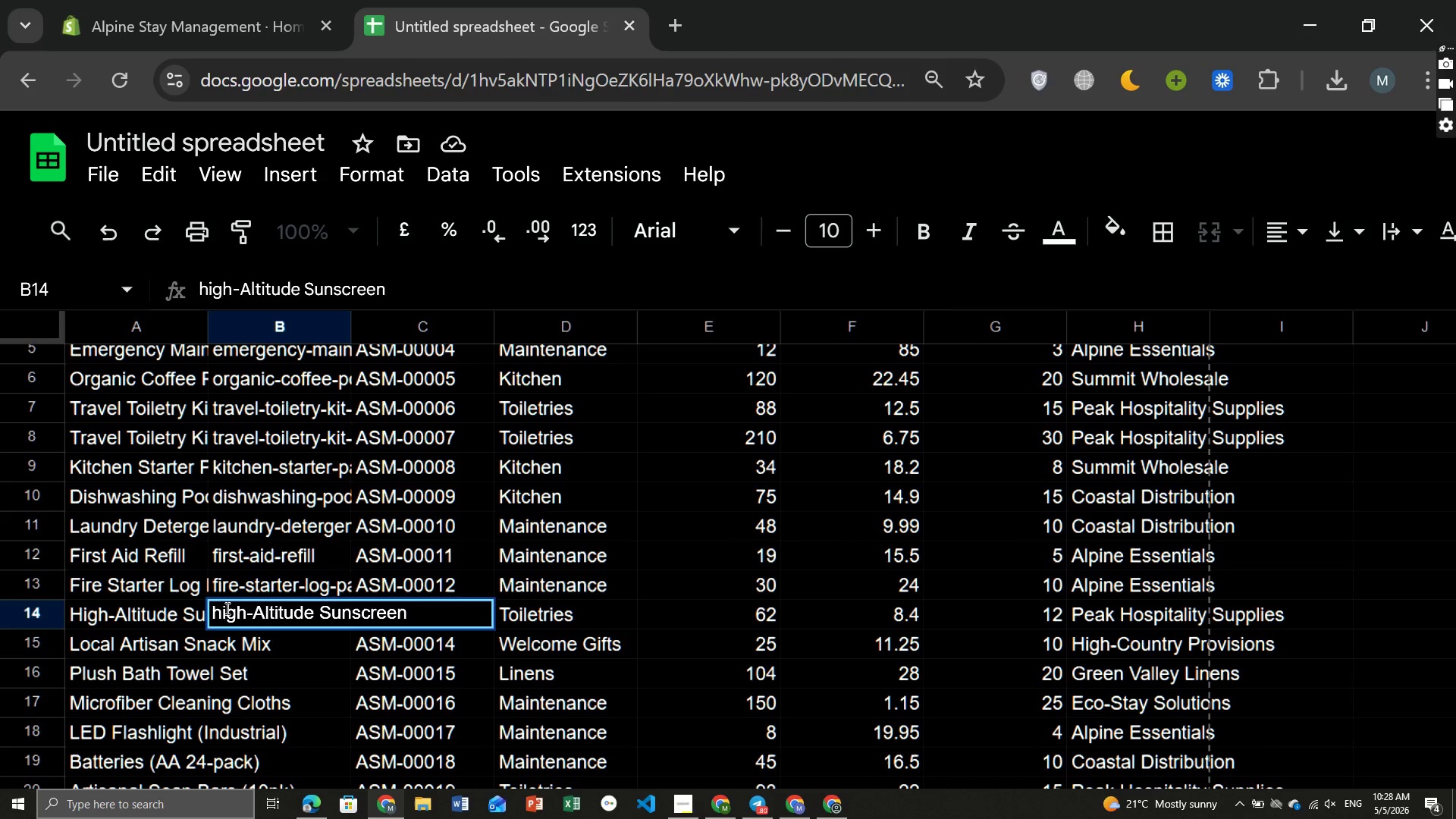 
hold_key(key=ArrowRight, duration=0.66)
 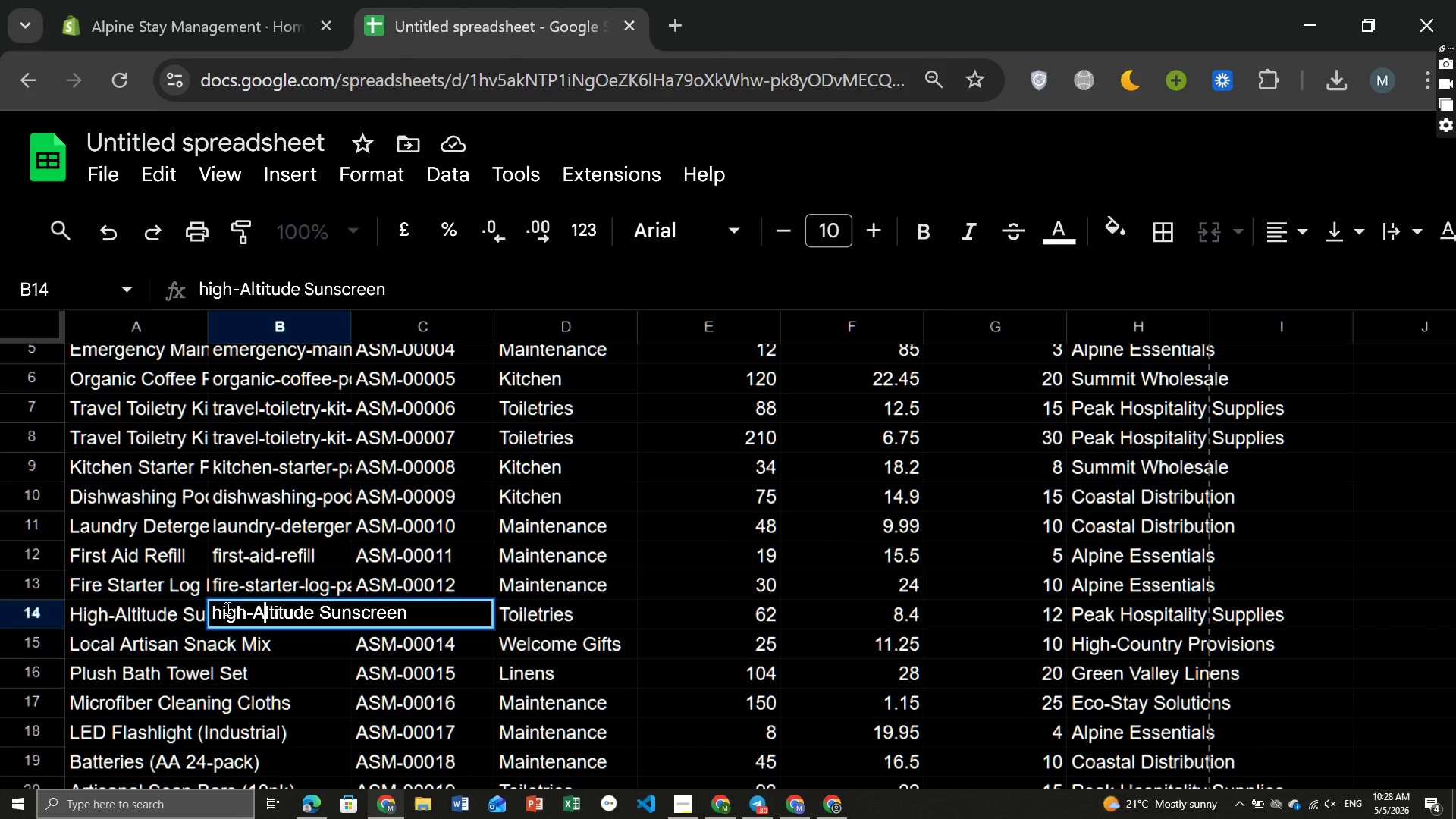 
key(ArrowRight)
 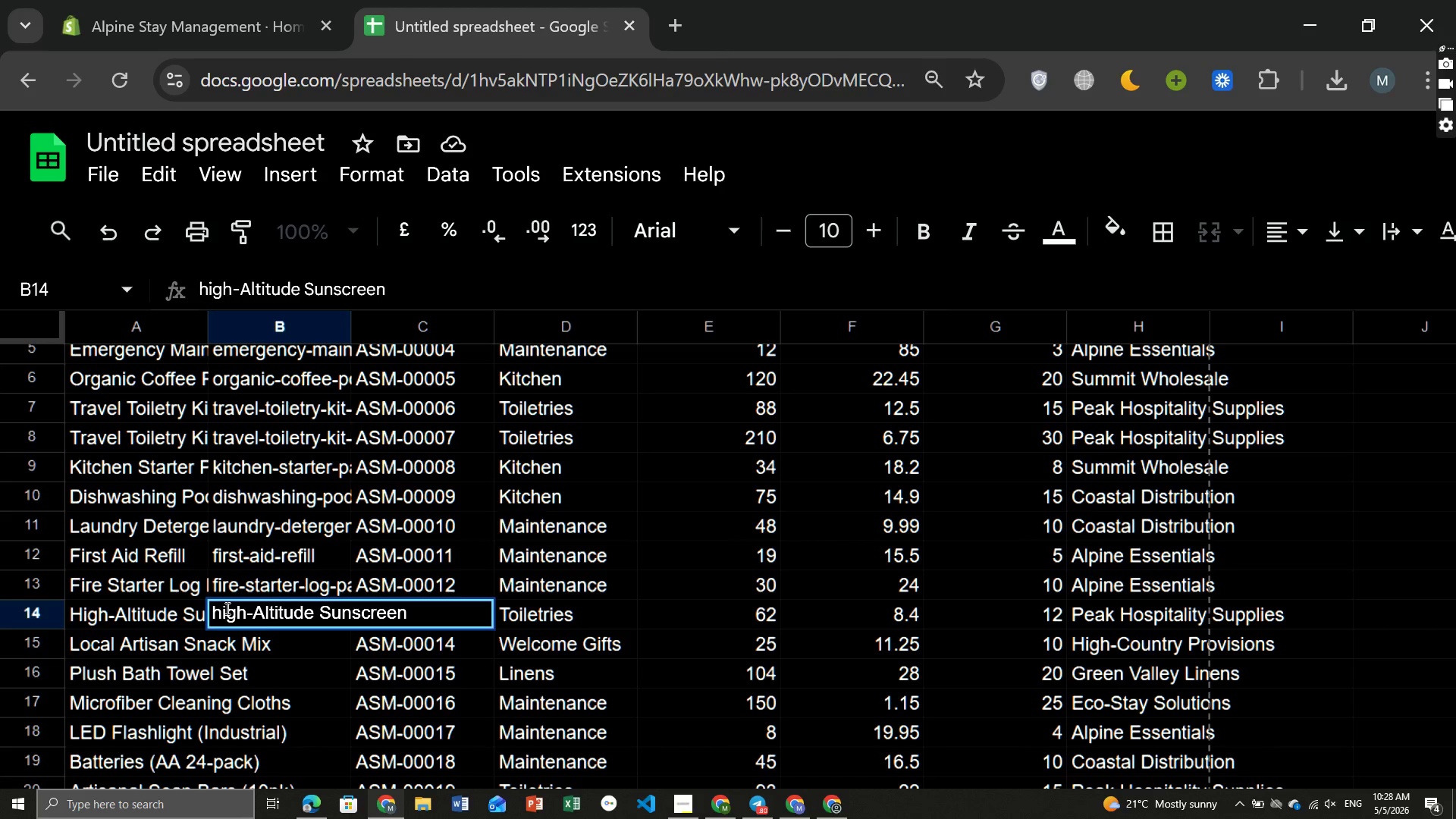 
key(ArrowLeft)
 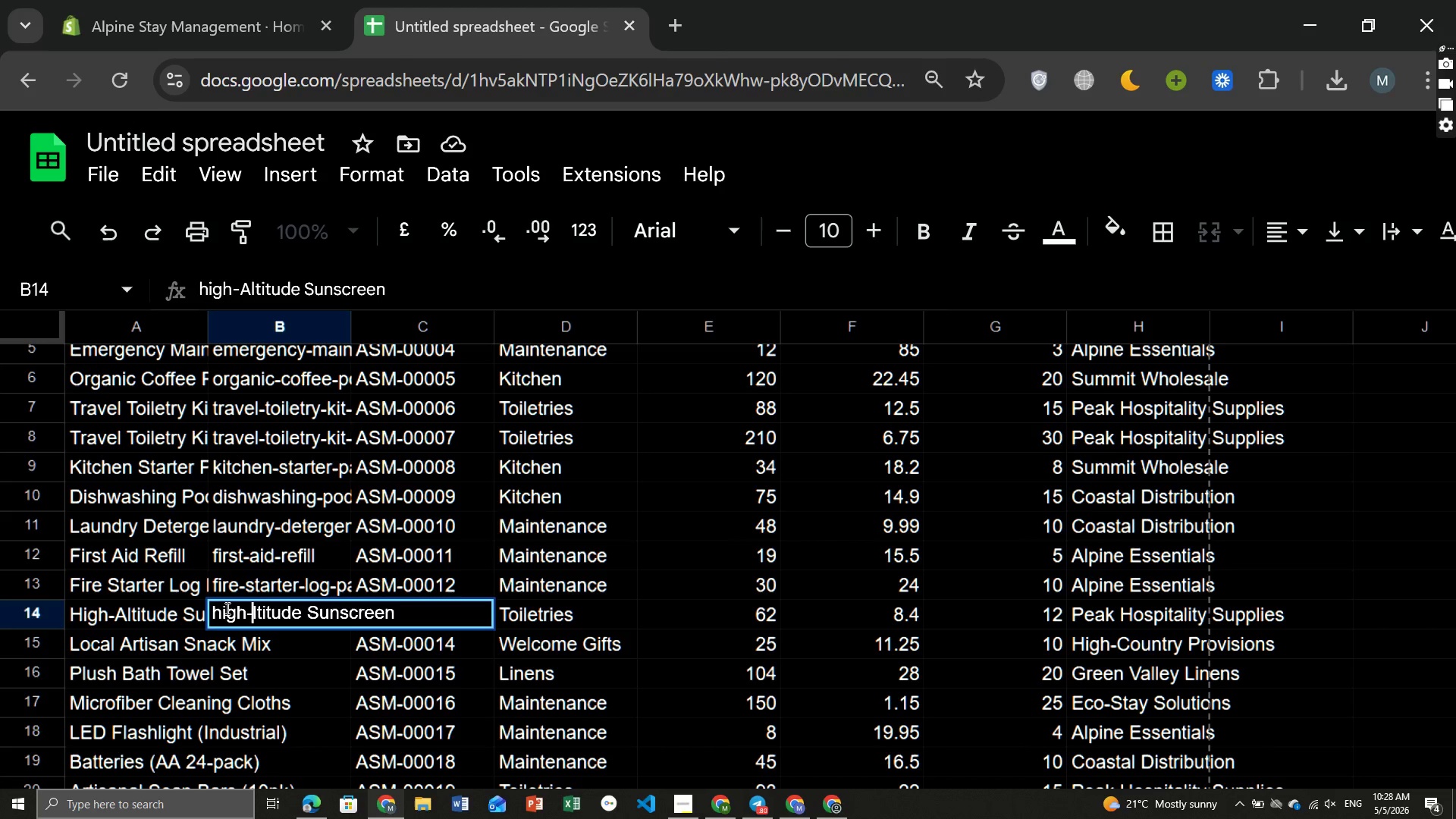 
key(Backspace)
 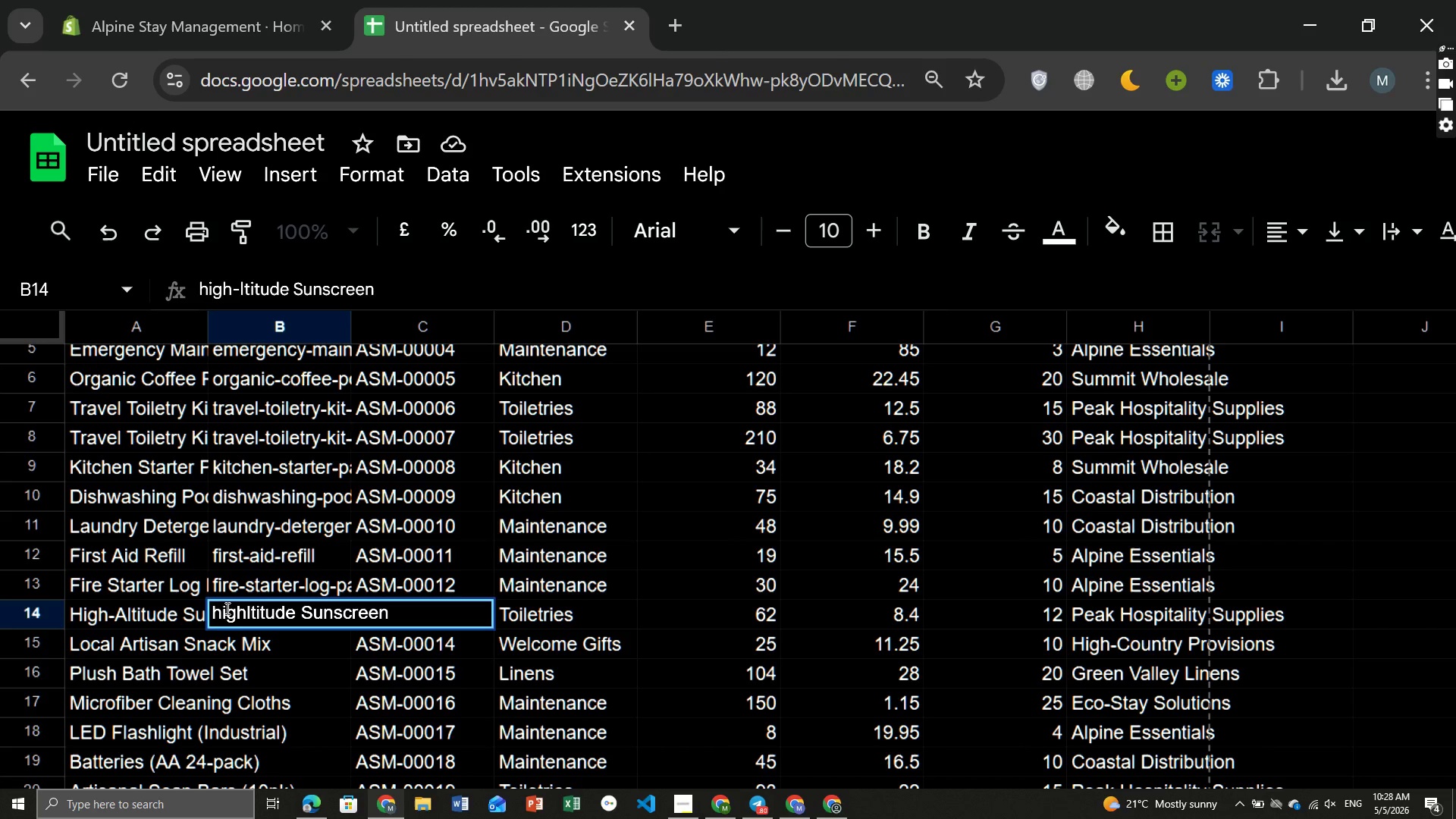 
key(Backspace)
 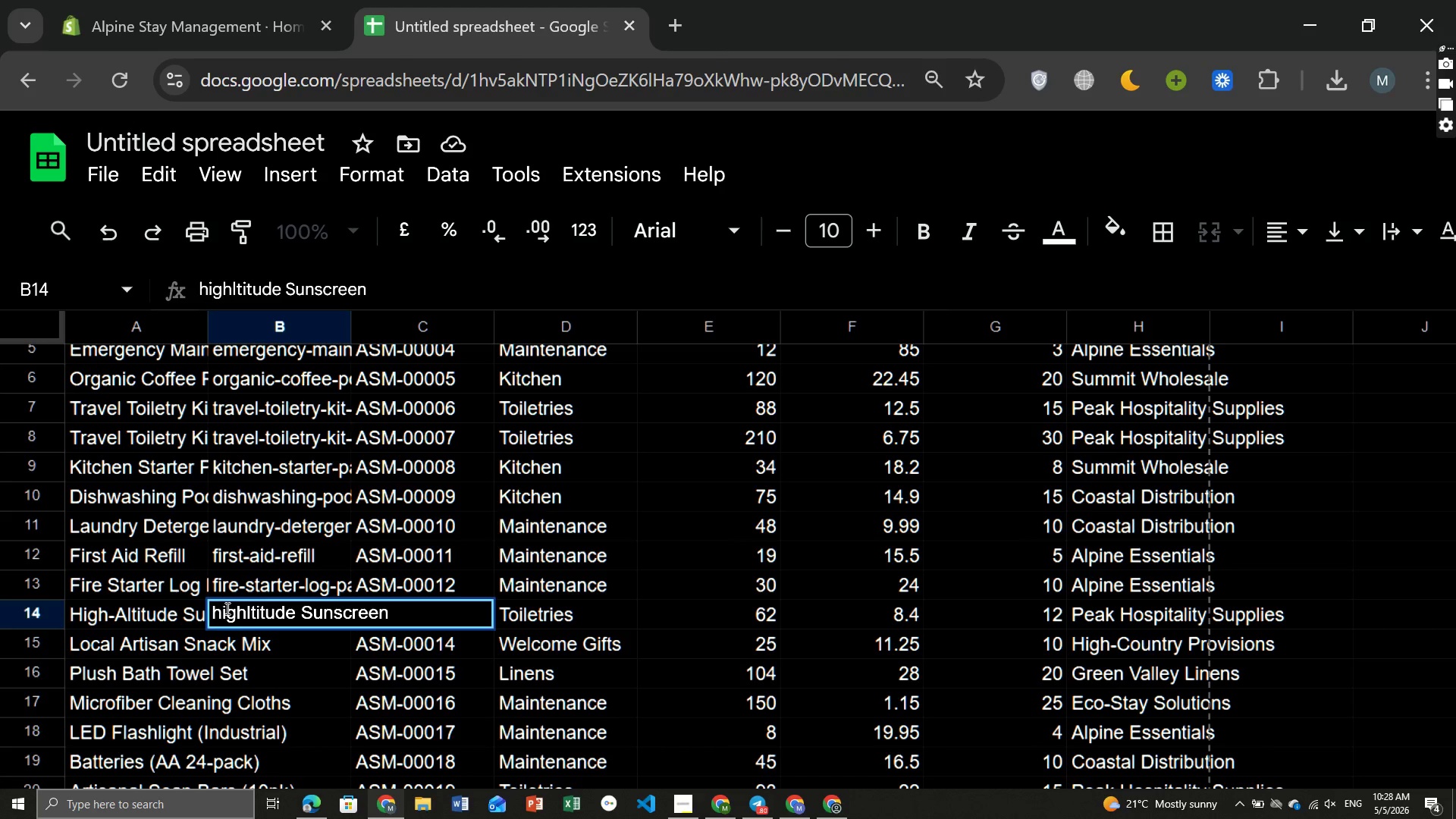 
key(Minus)
 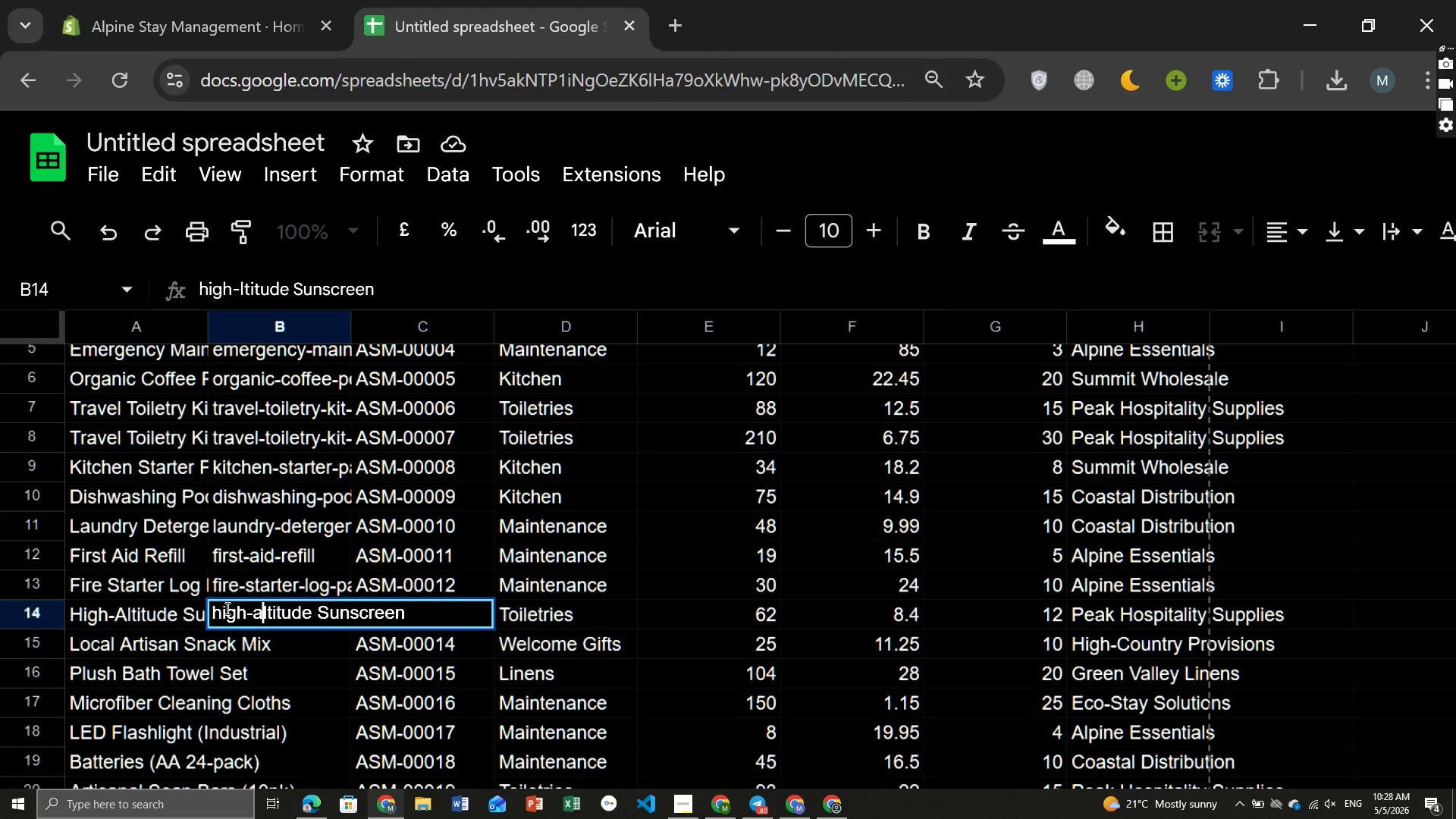 
key(A)
 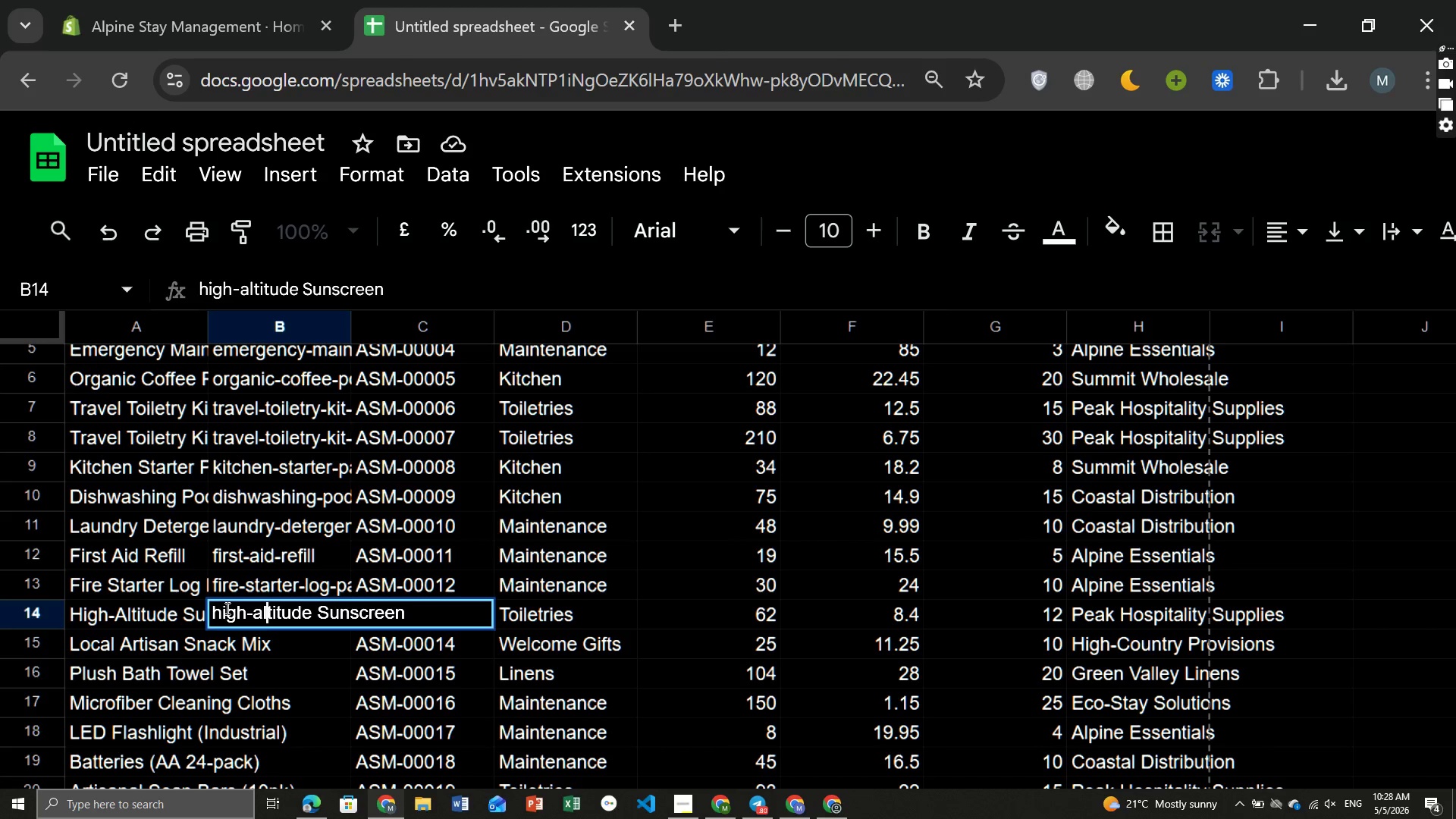 
hold_key(key=ArrowRight, duration=0.69)
 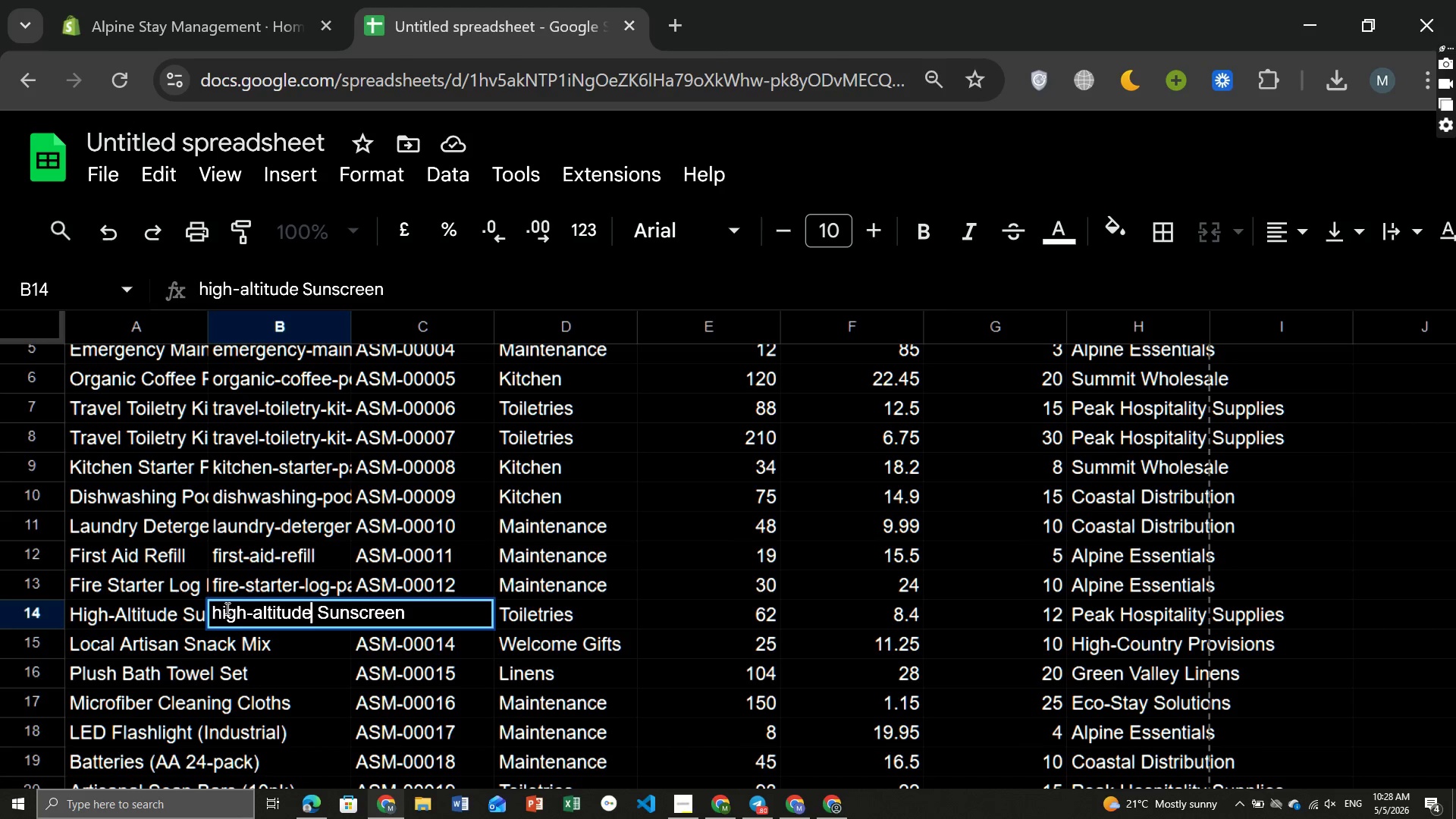 
key(ArrowRight)
 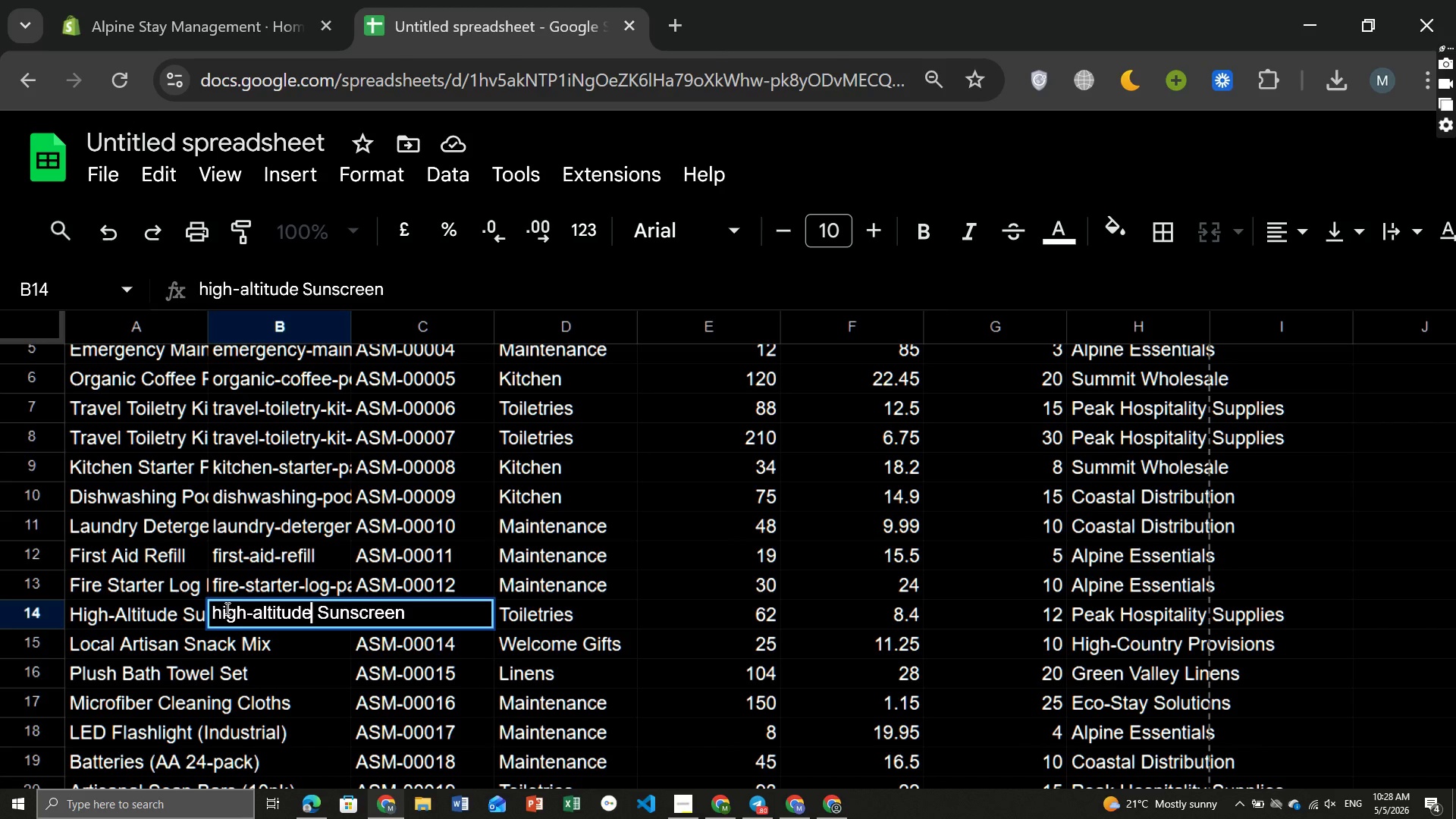 
key(ArrowRight)
 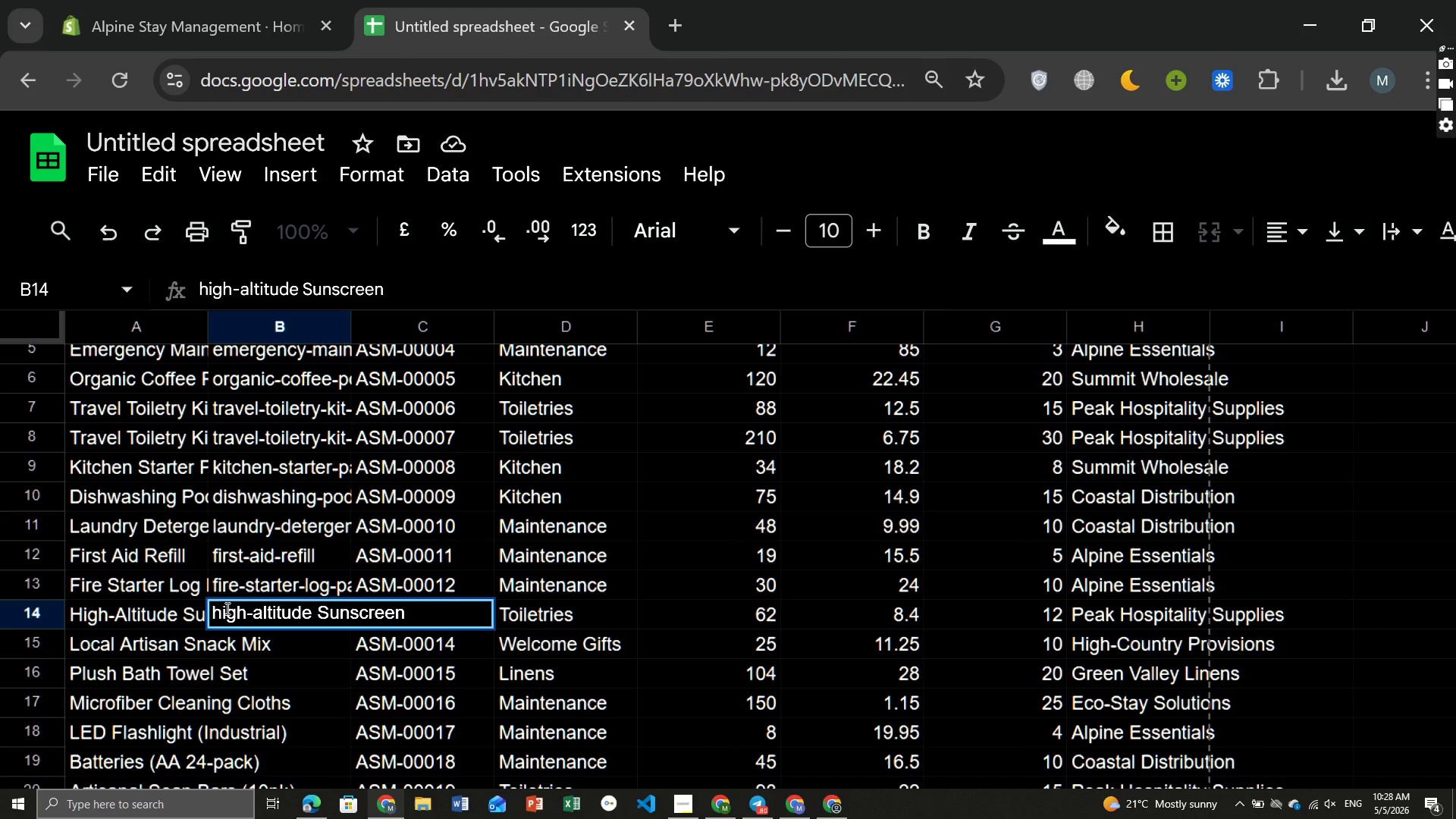 
key(ArrowRight)
 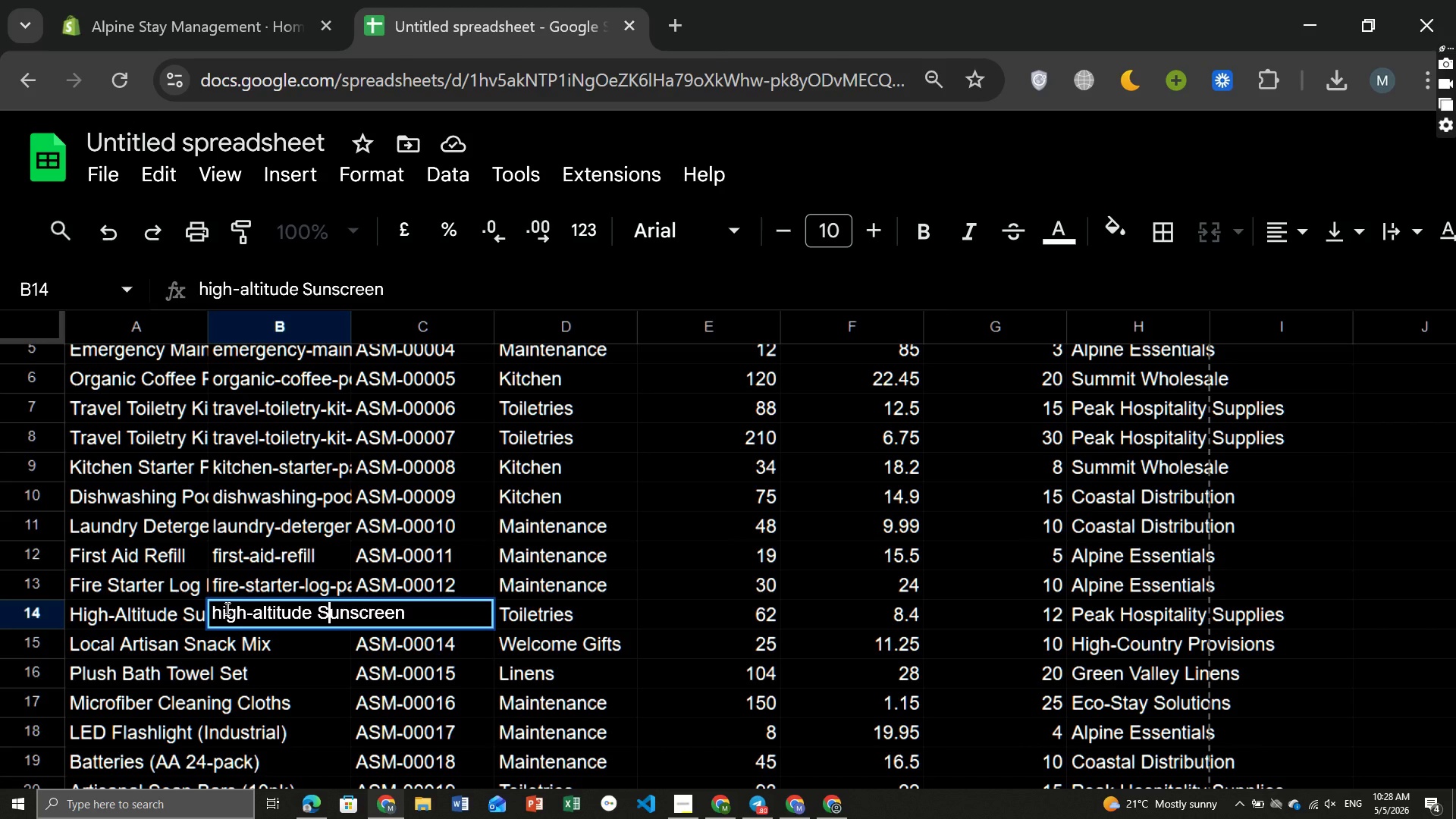 
key(Backspace)
 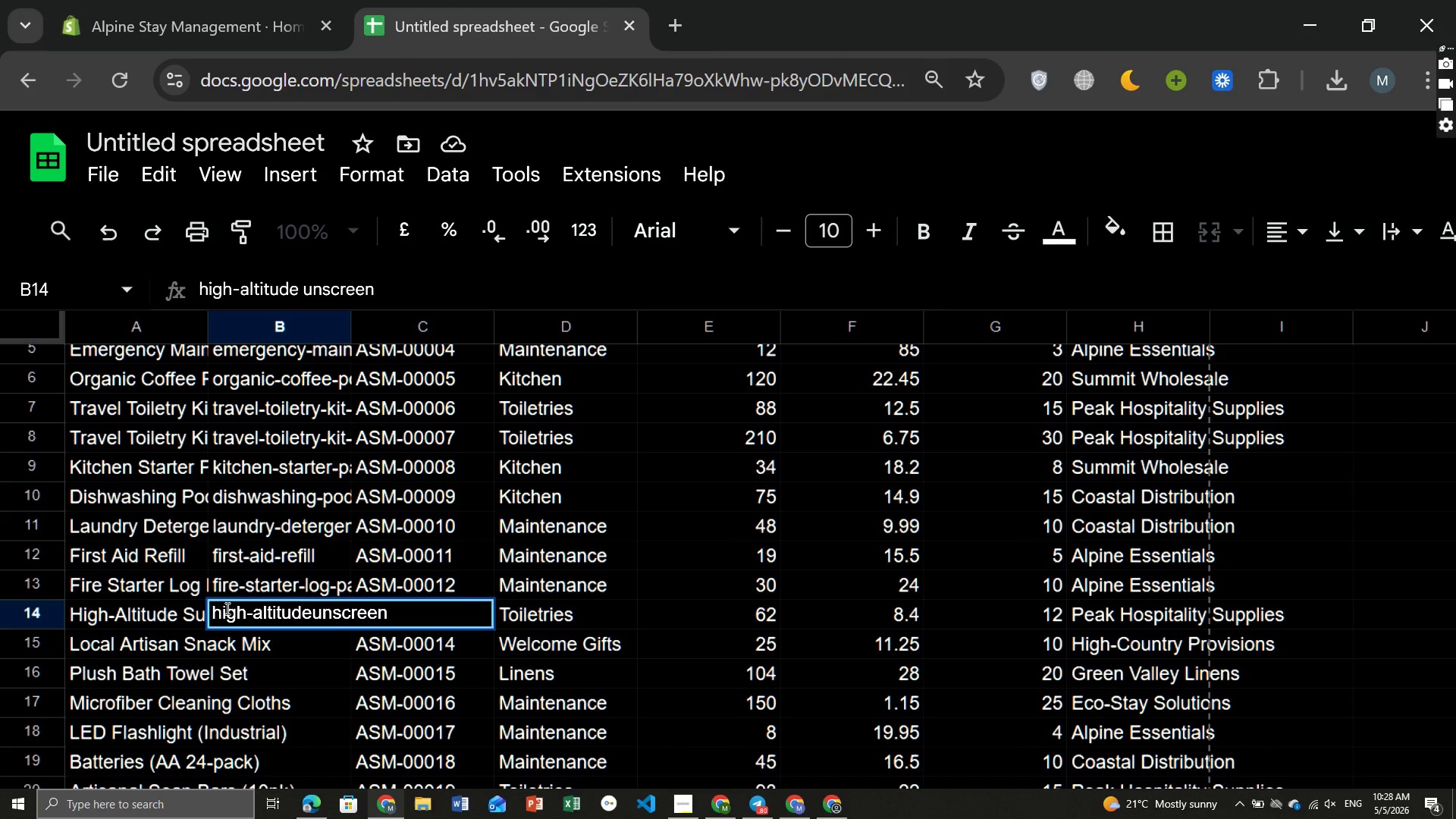 
key(Backspace)
 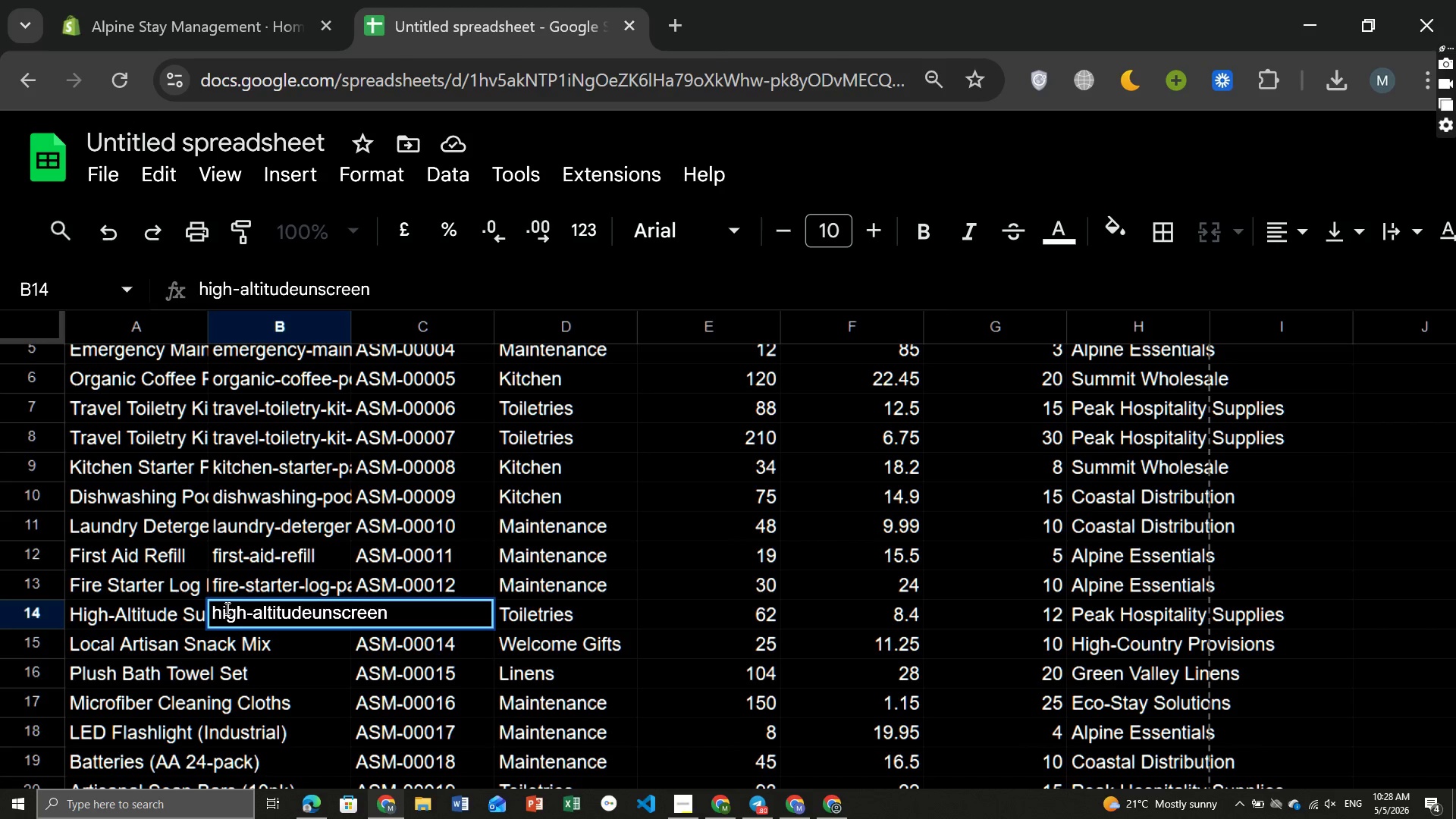 
key(Minus)
 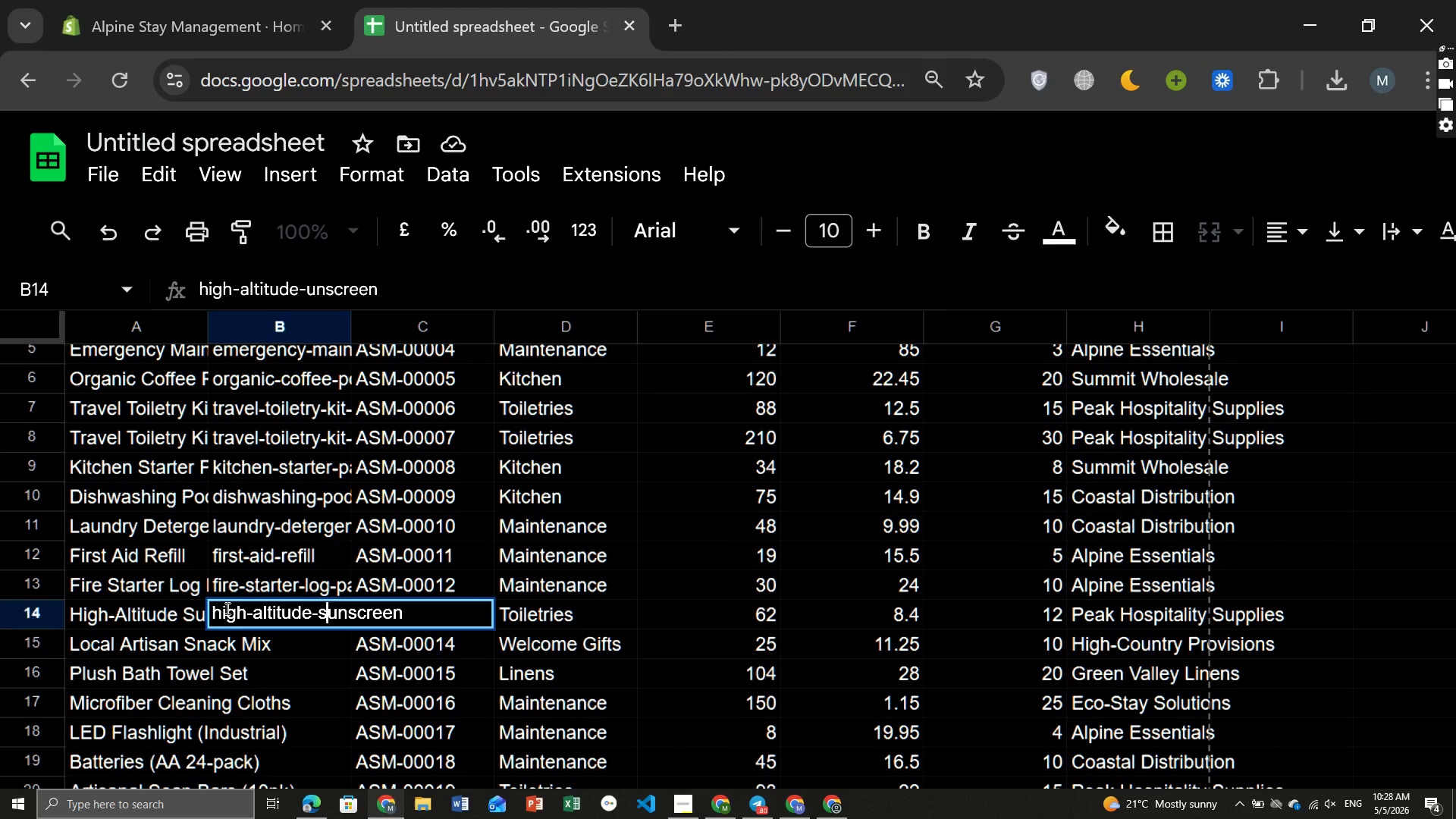 
key(S)
 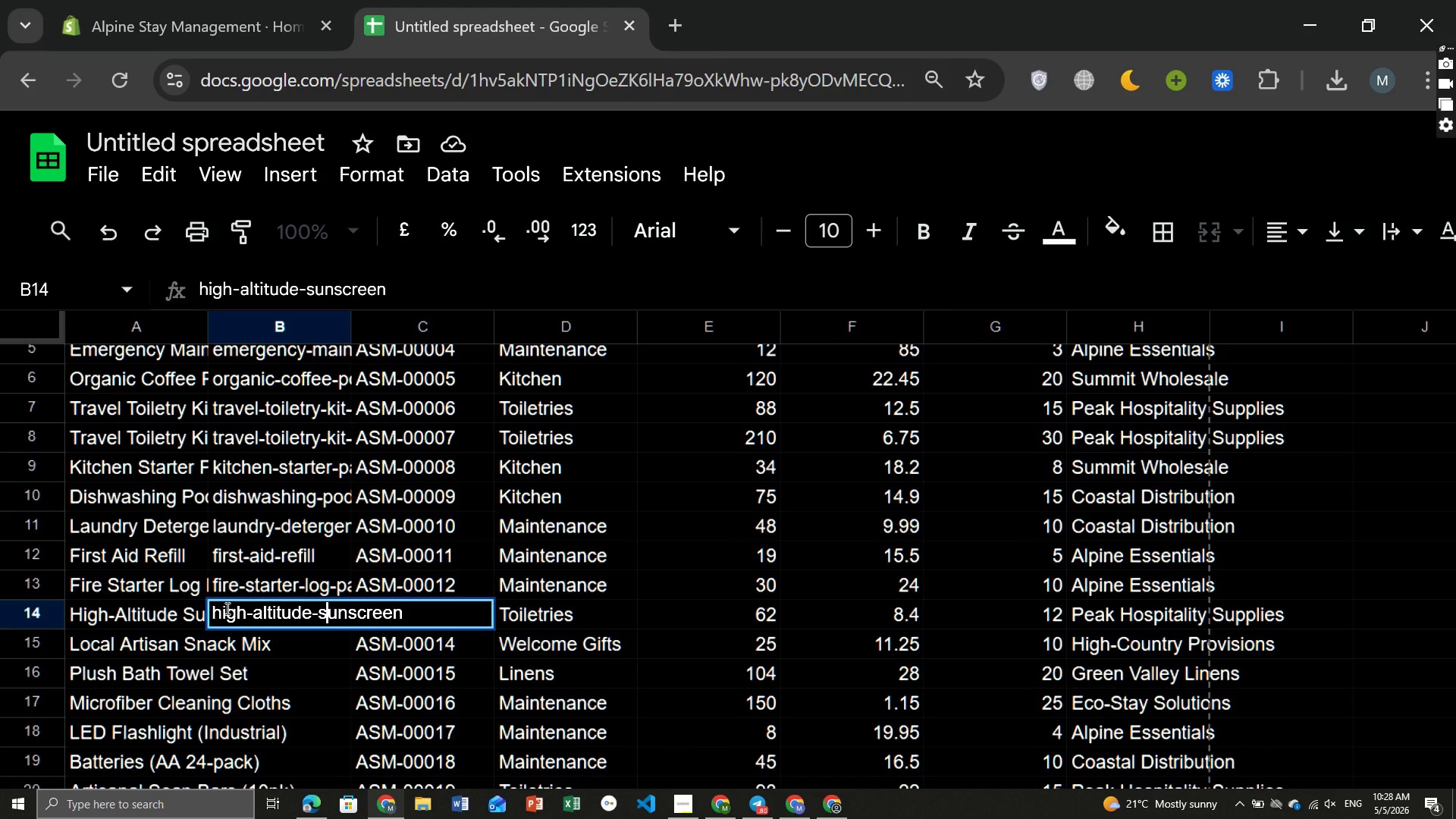 
mouse_move([167, 580])
 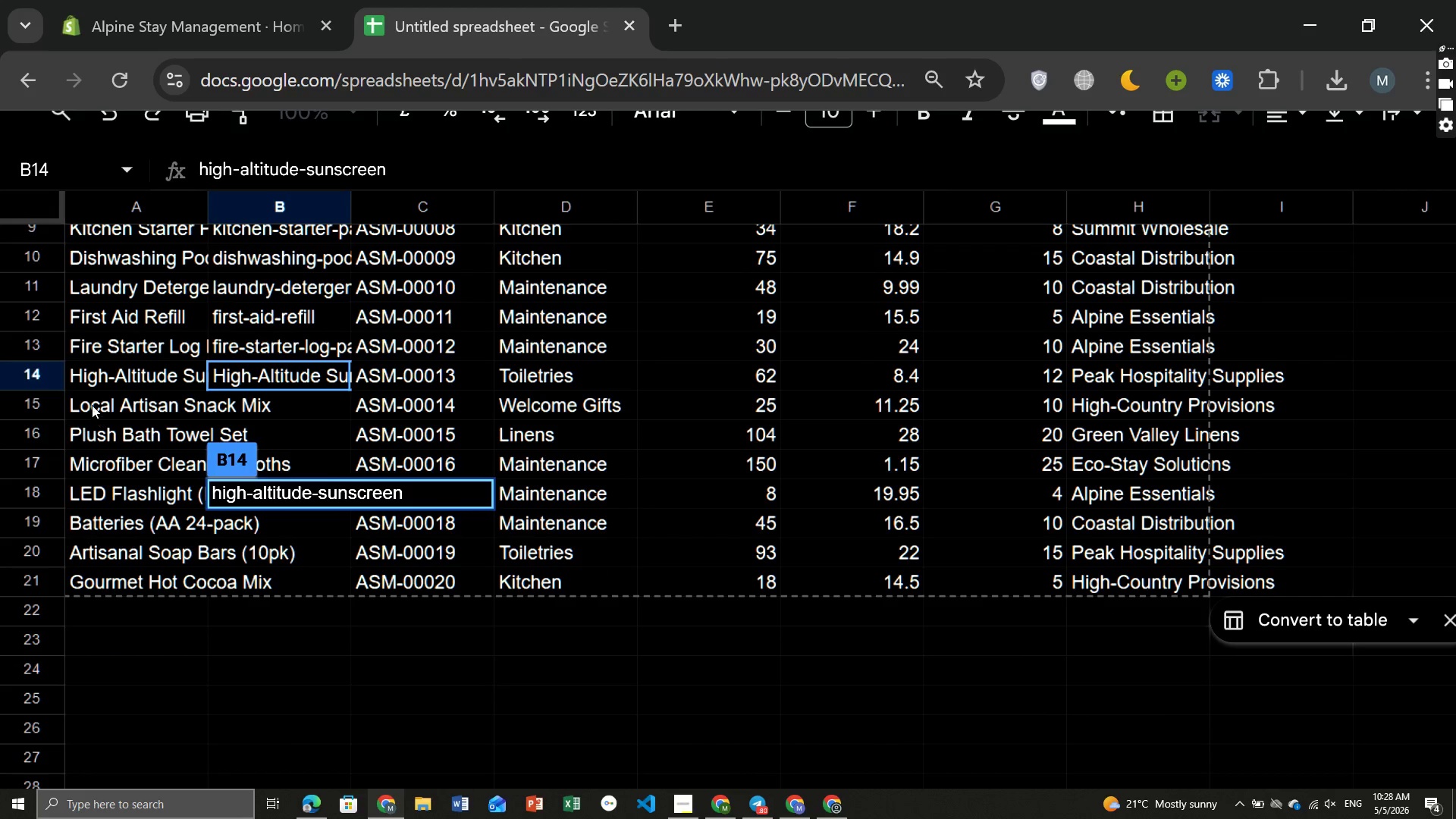 
left_click([92, 405])
 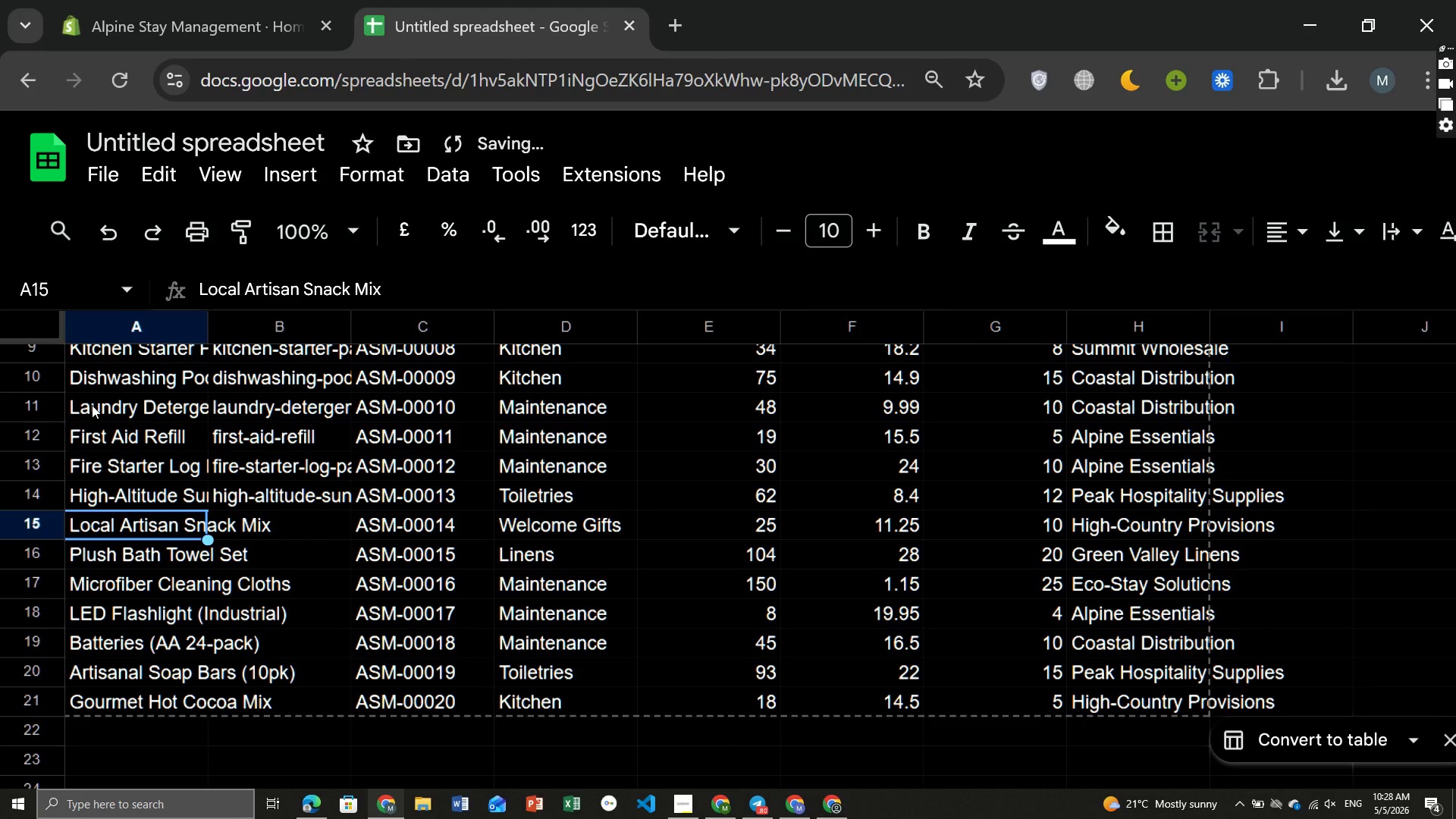 
key(Control+ControlLeft)
 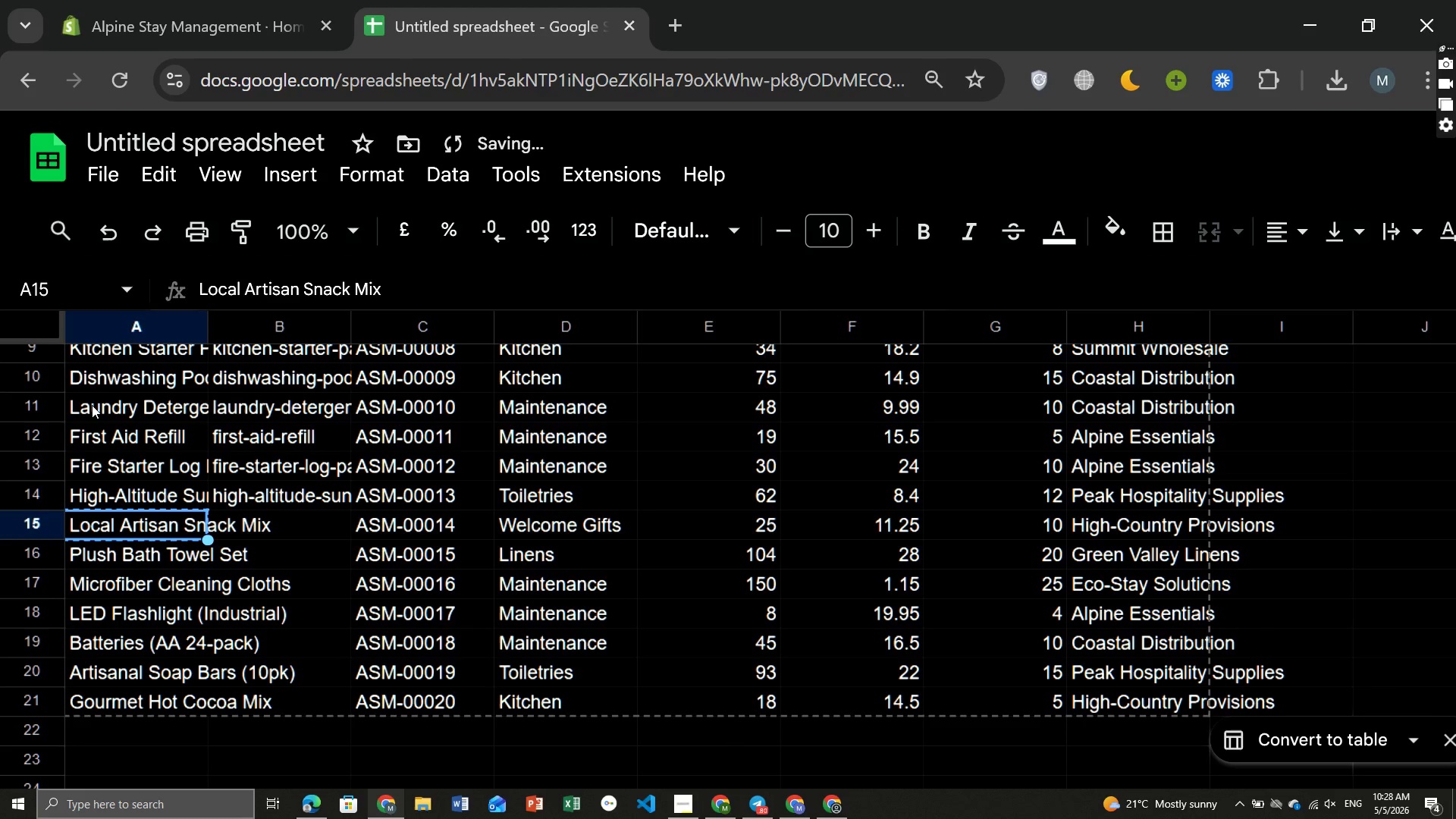 
key(Control+C)
 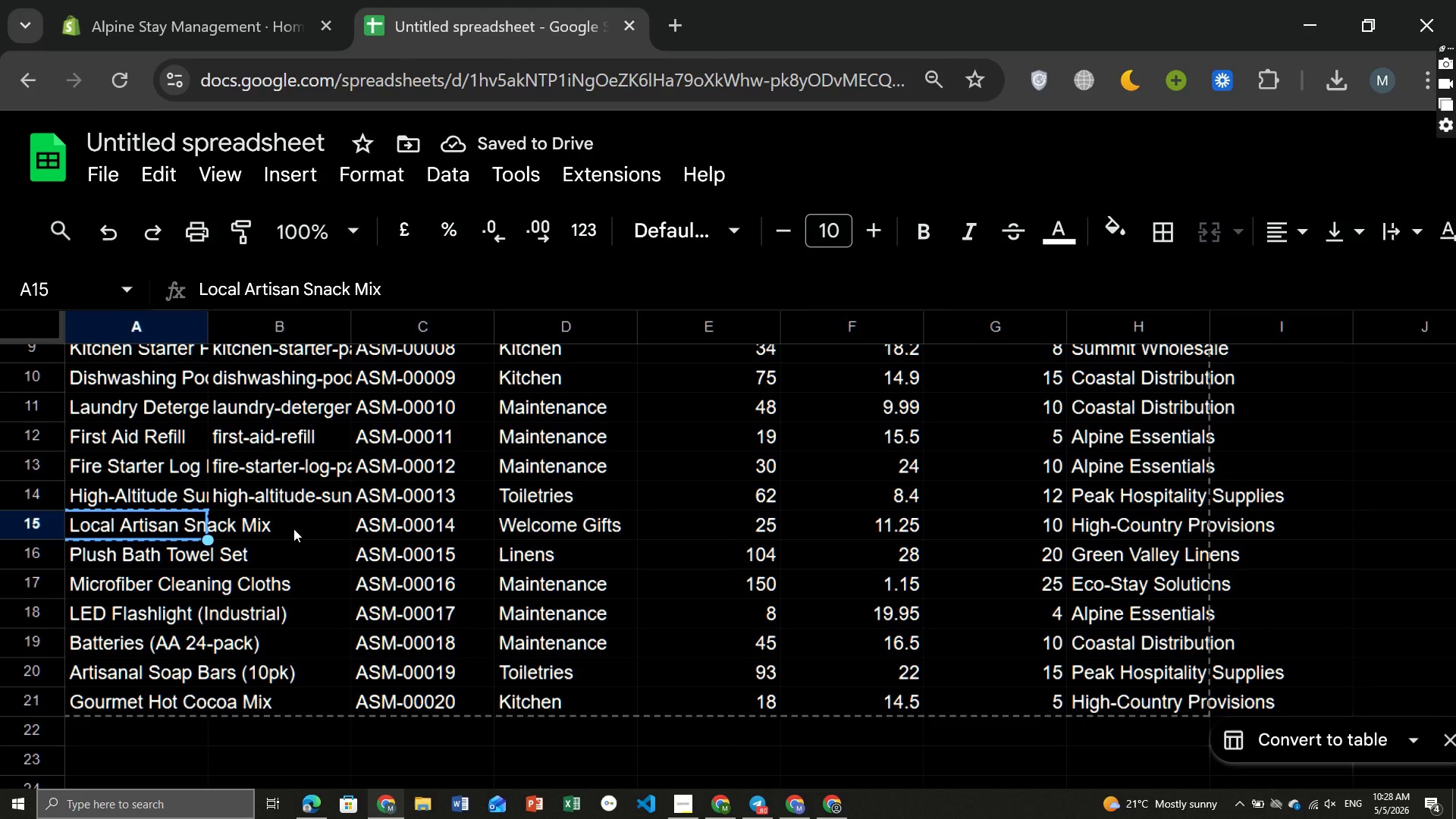 
left_click([293, 529])
 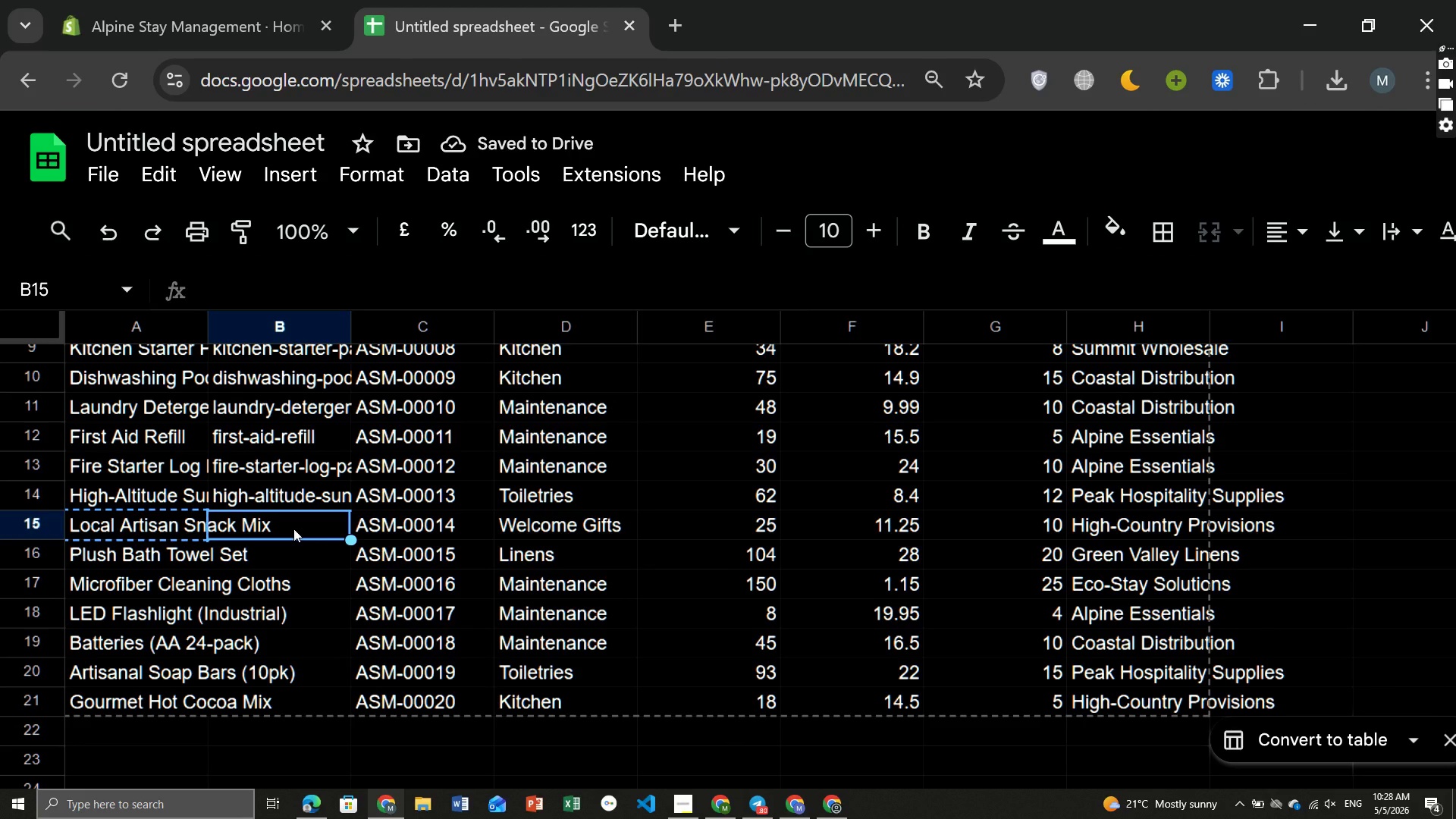 
key(Control+ControlLeft)
 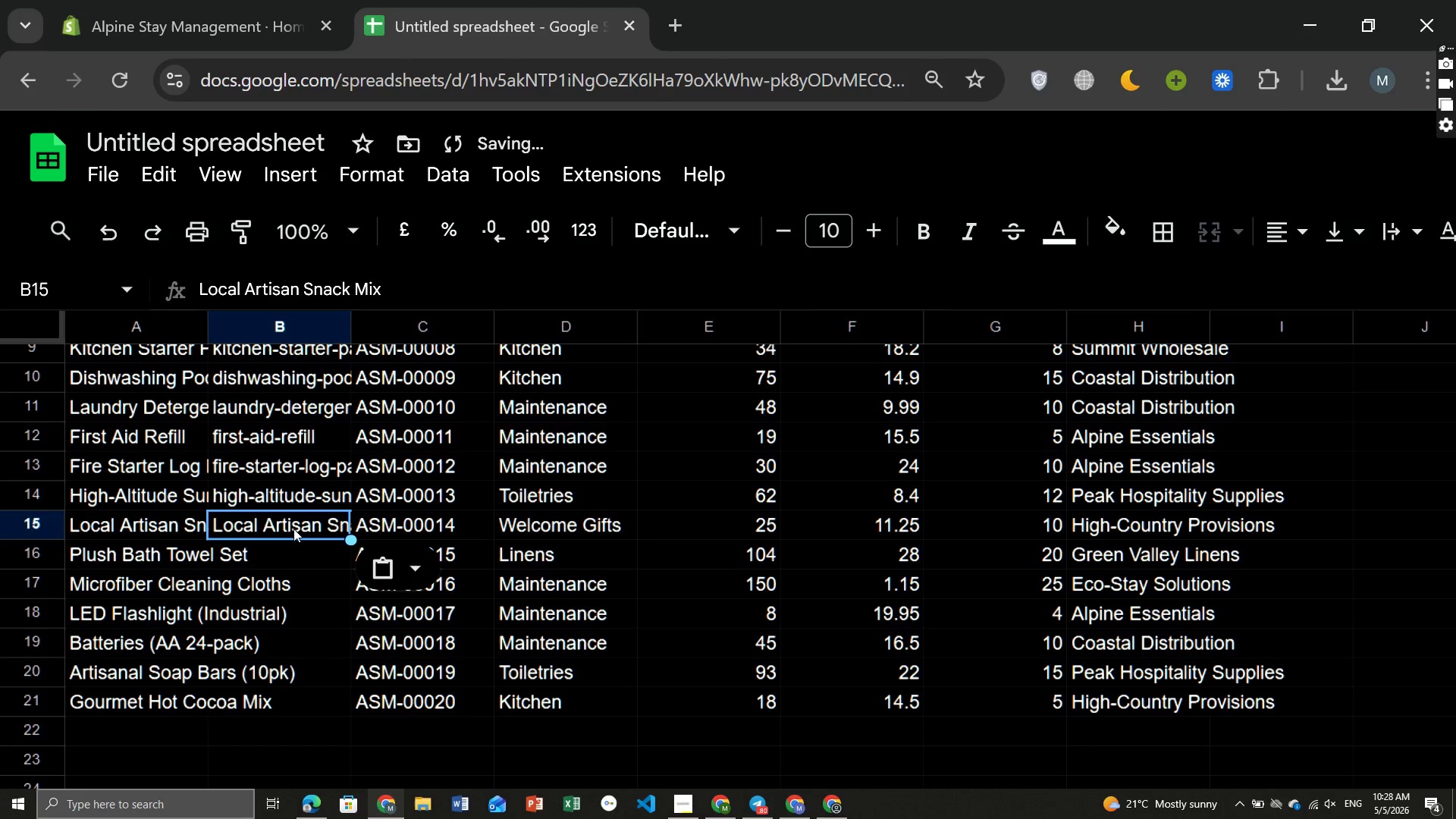 
key(Control+V)
 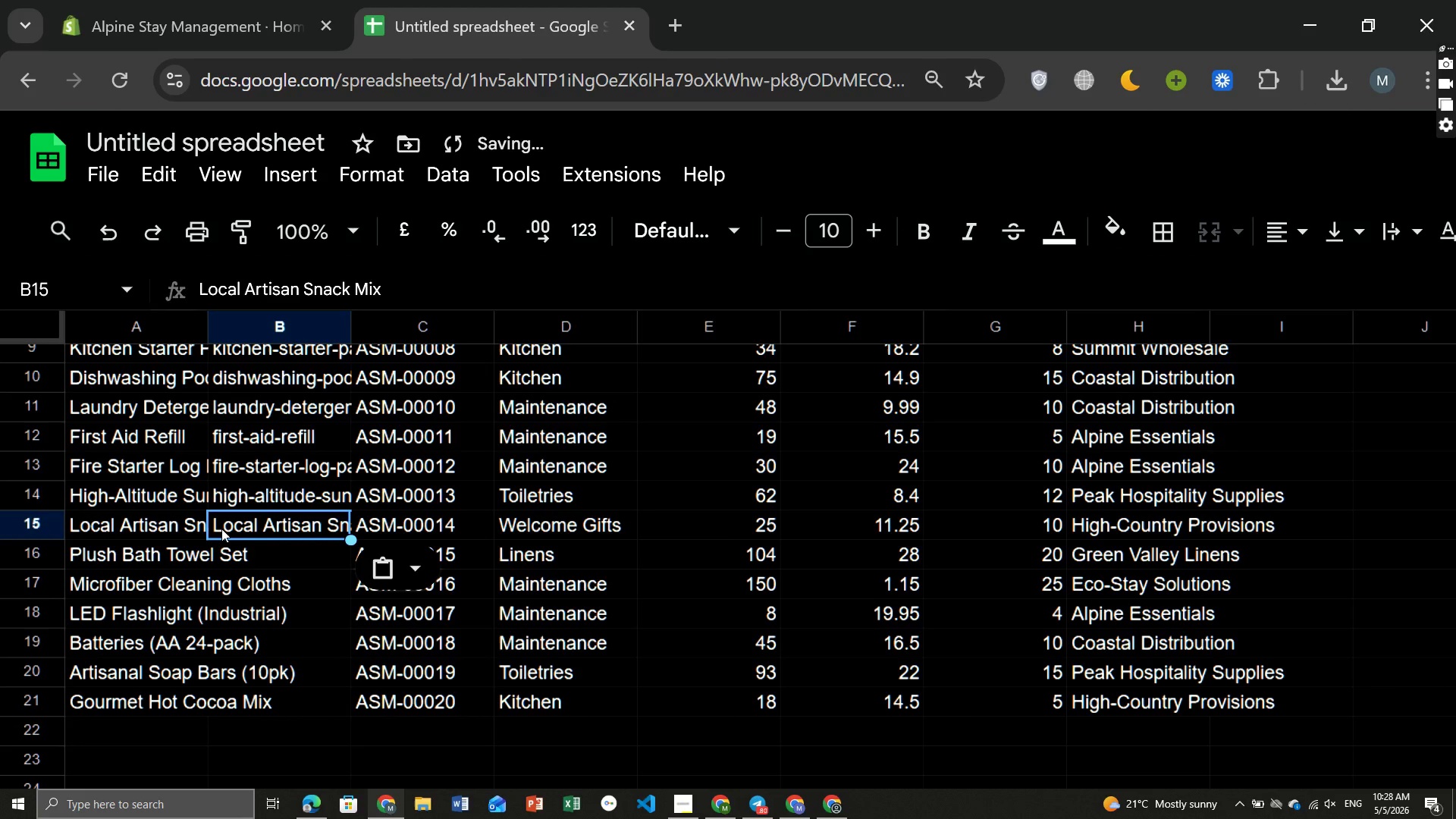 
double_click([221, 529])
 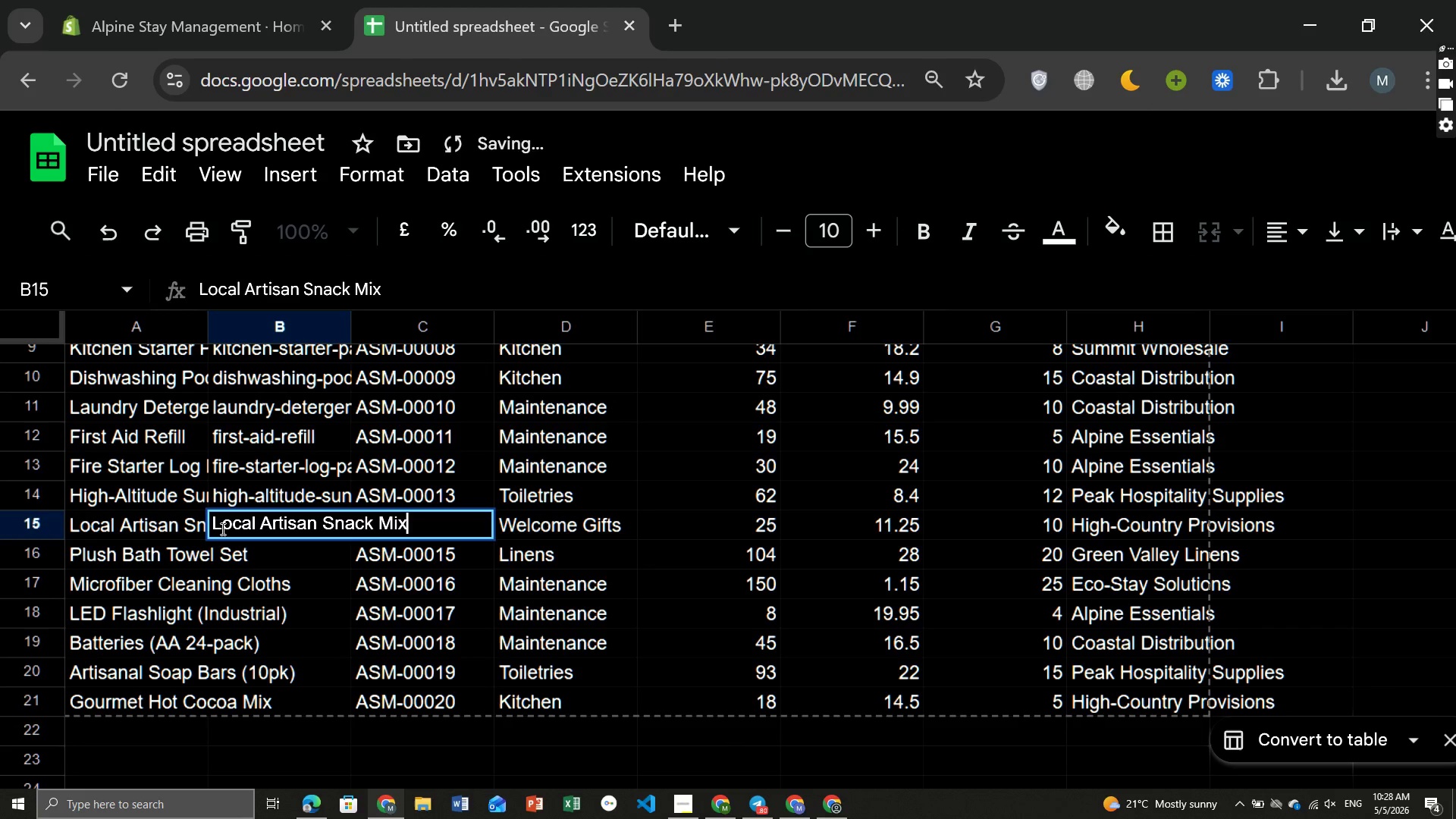 
left_click([221, 529])
 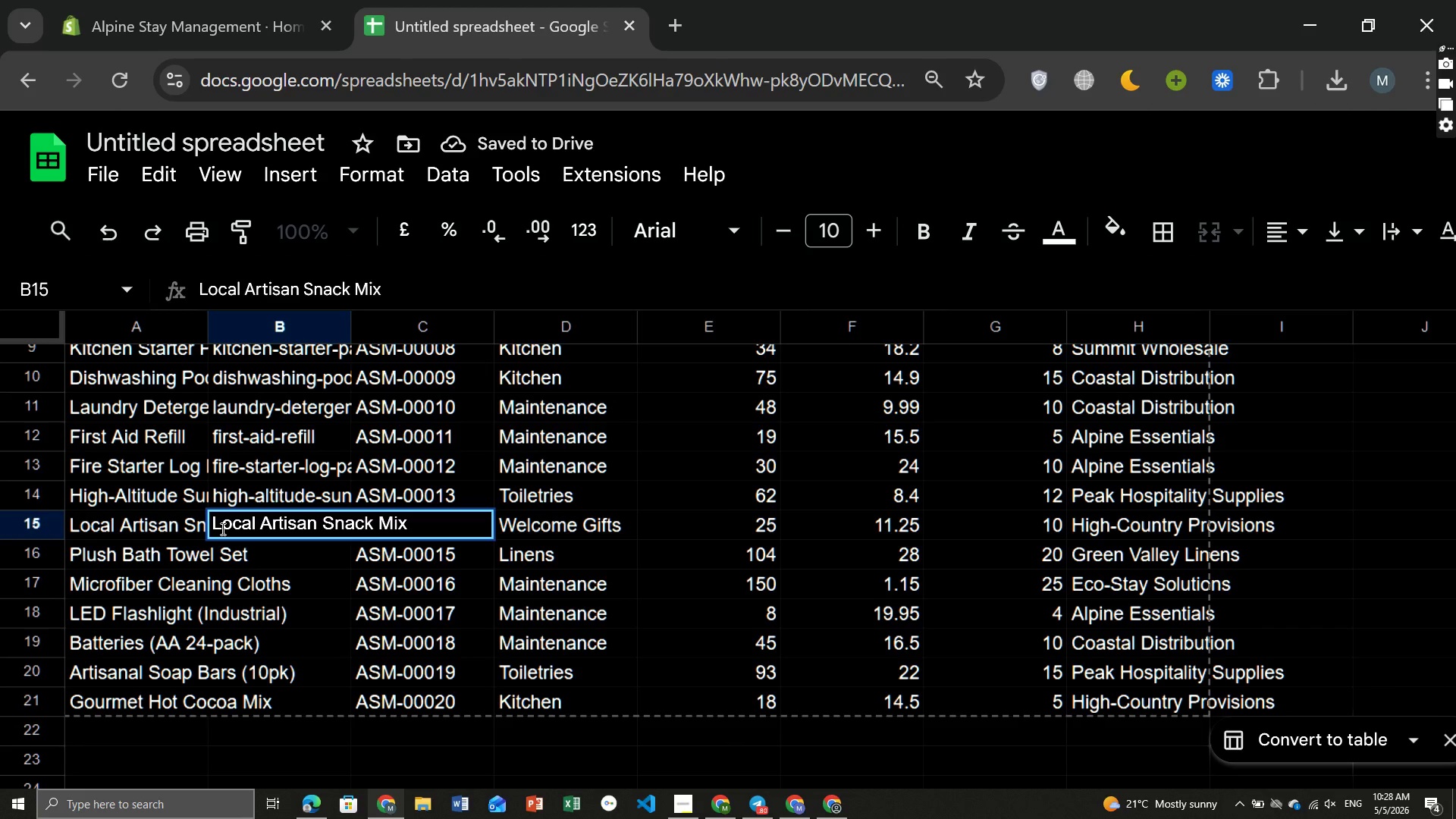 
key(Backspace)
 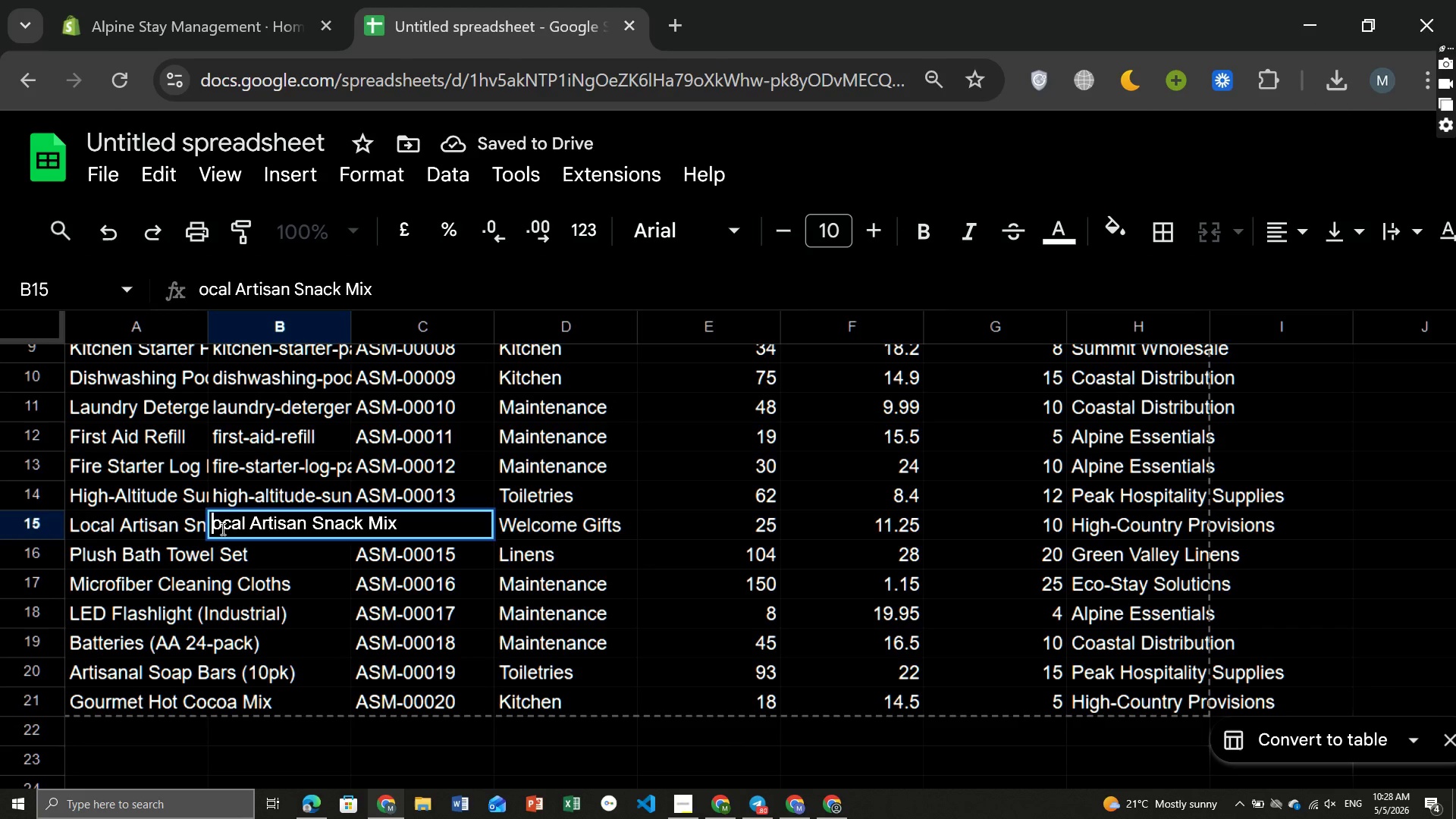 
key(L)
 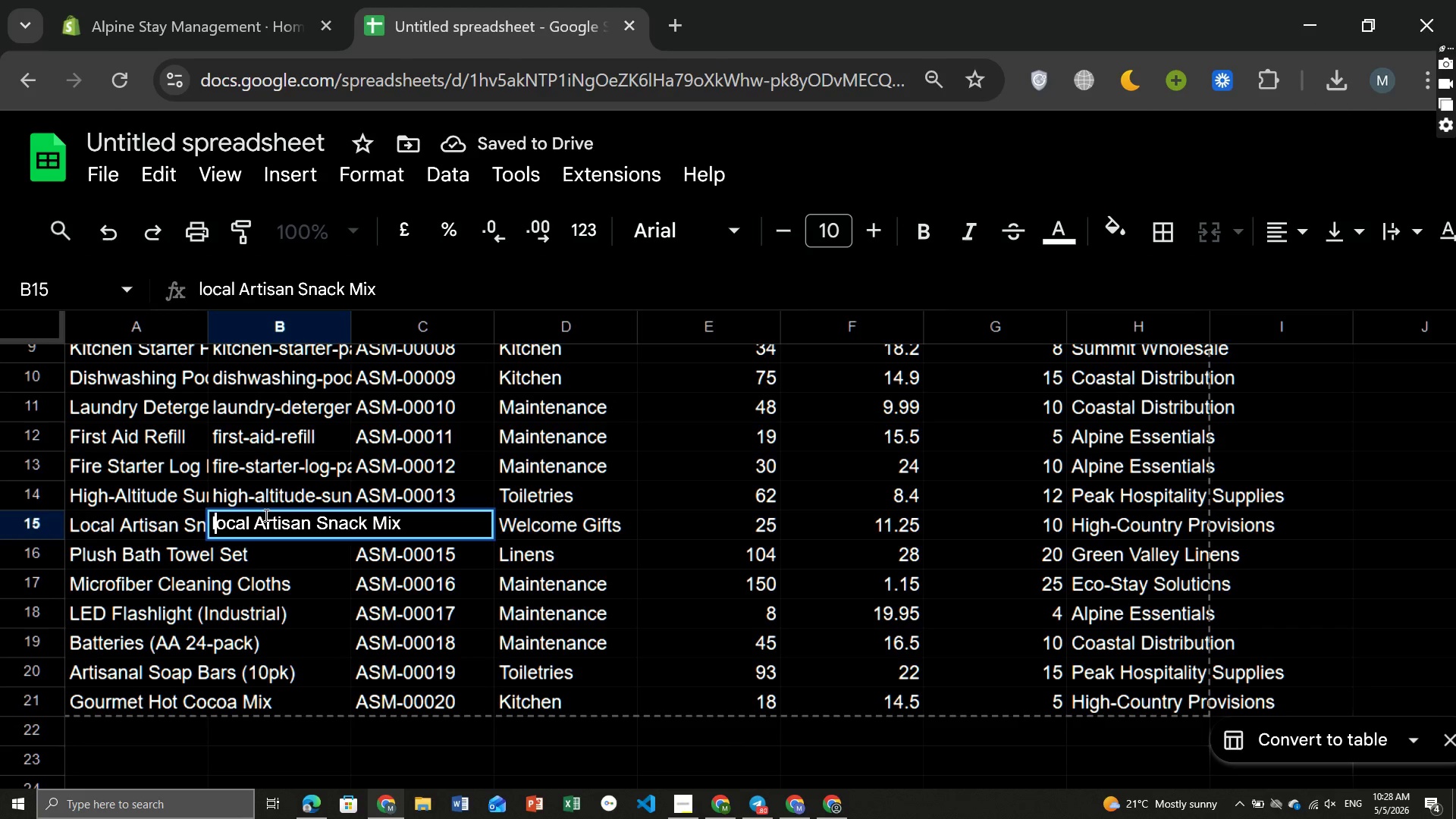 
left_click([265, 515])
 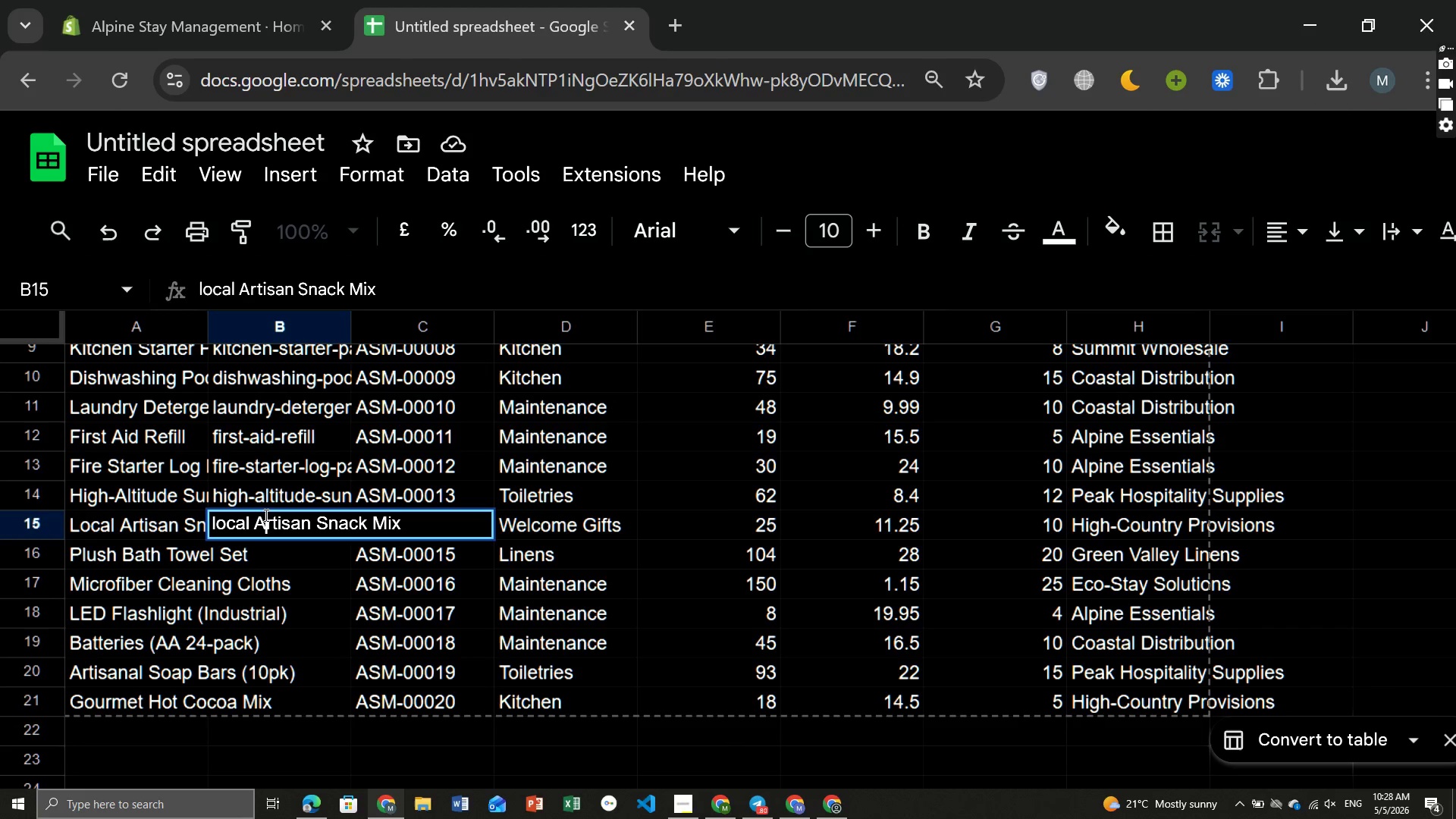 
key(Backspace)
 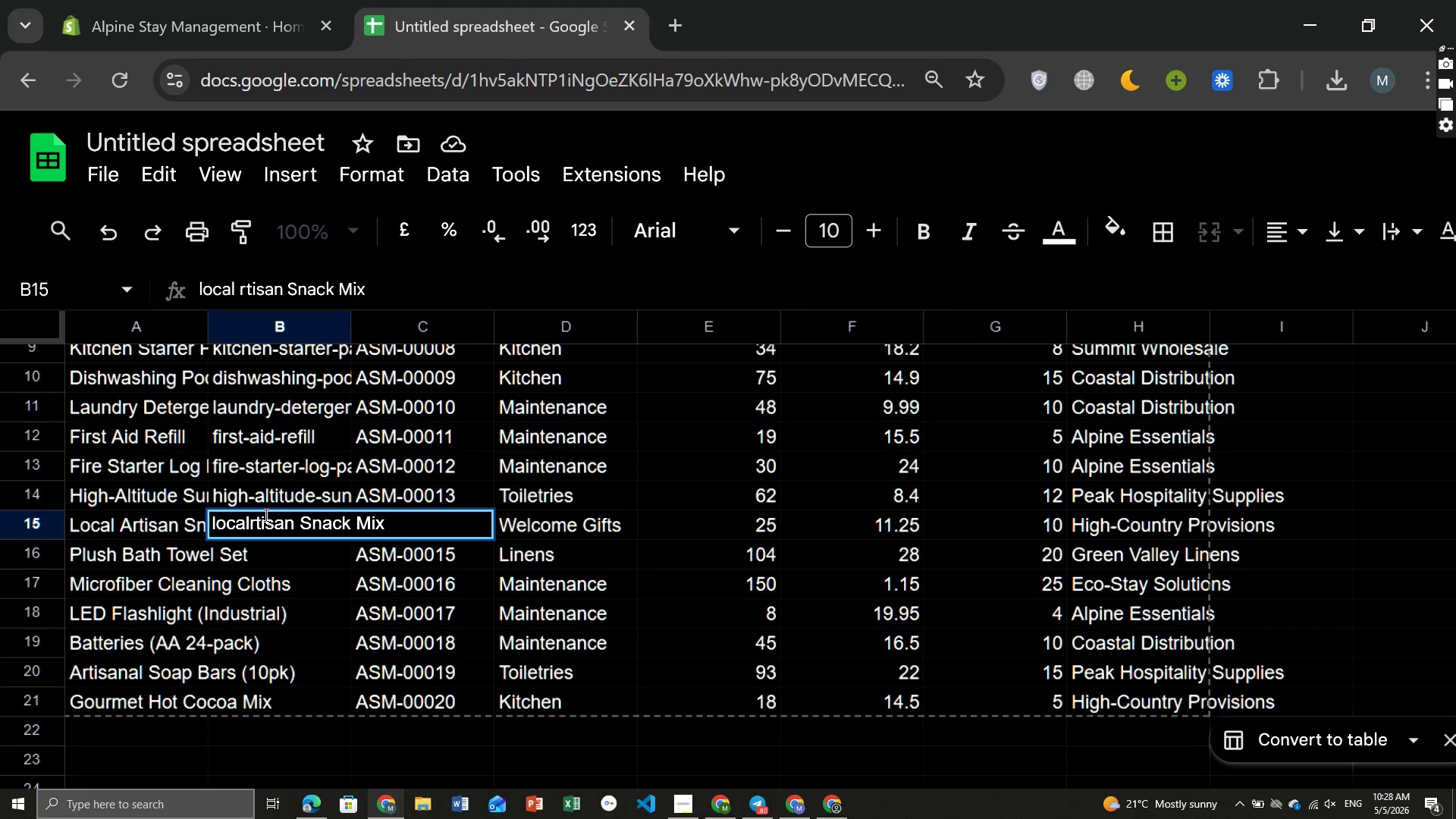 
key(Backspace)
 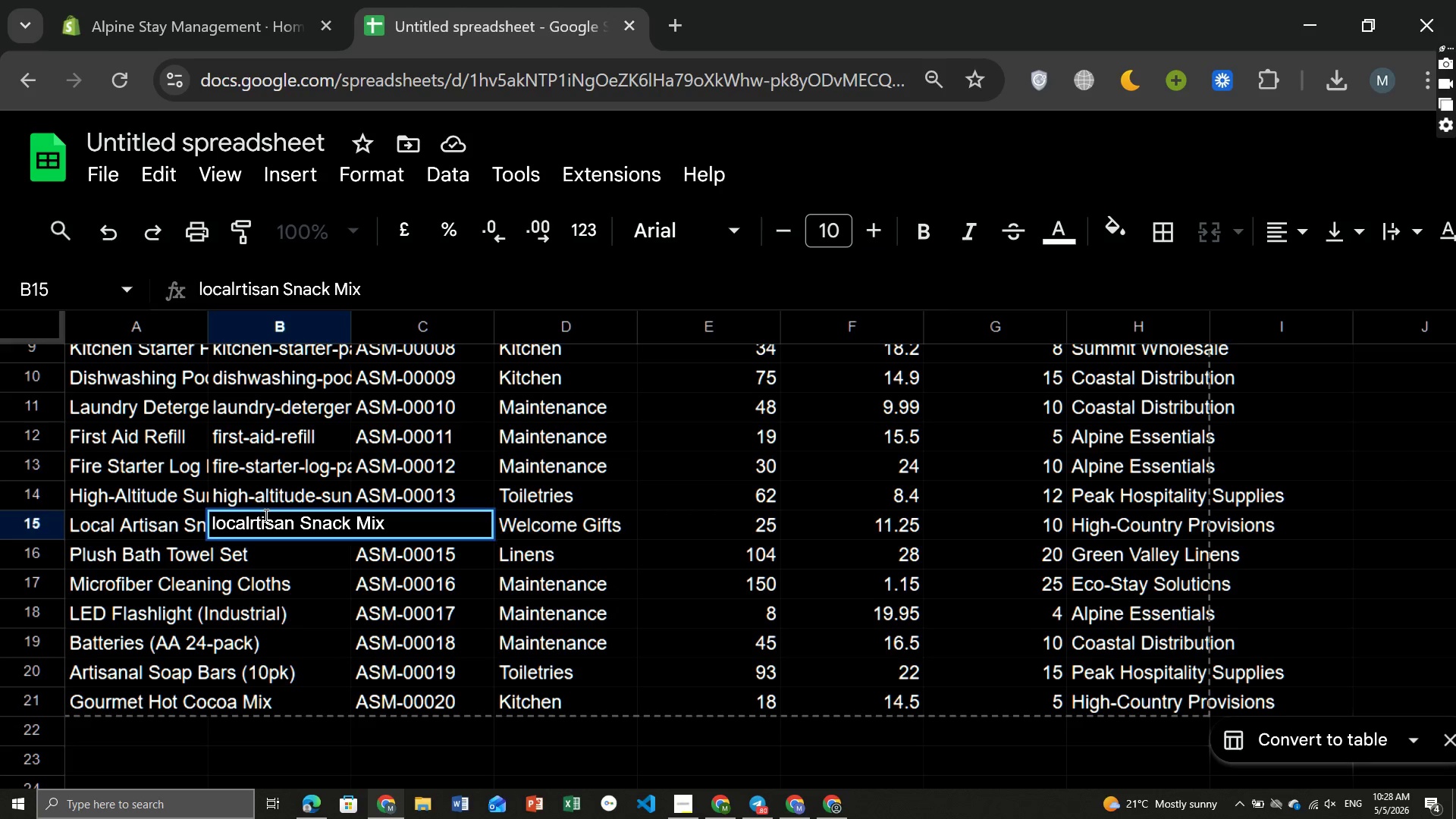 
key(Minus)
 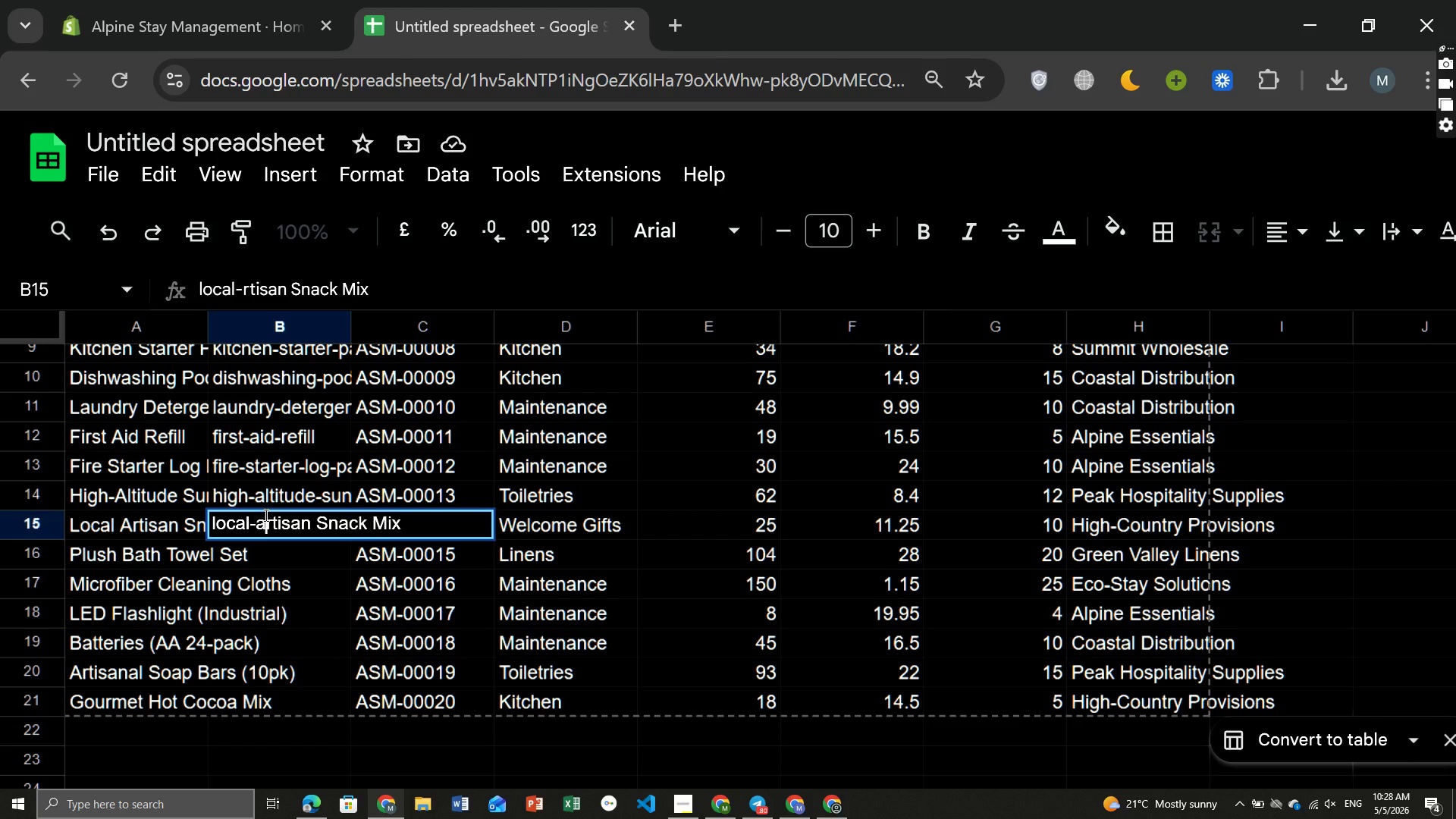 
key(A)
 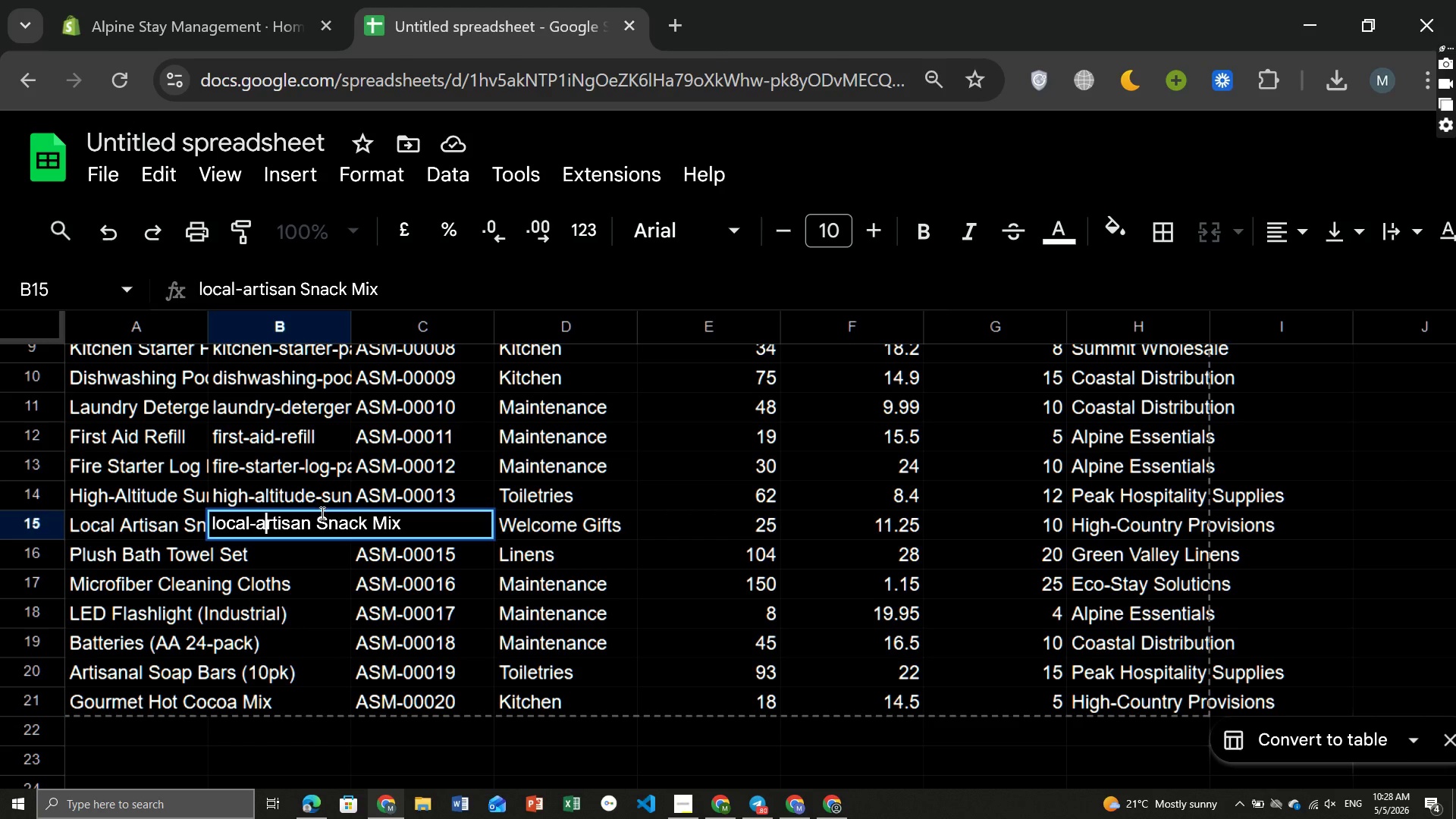 
left_click([321, 513])
 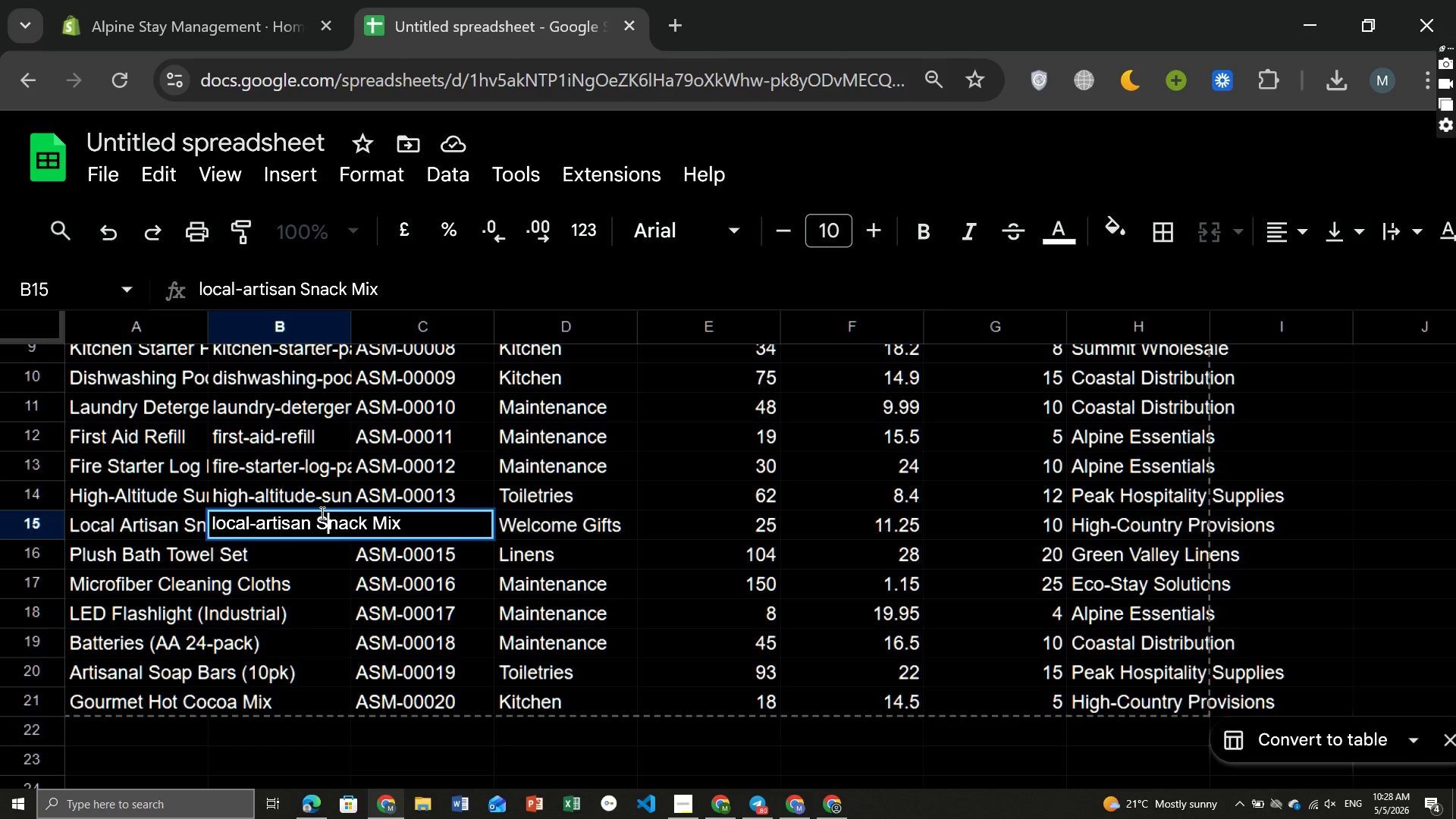 
key(ArrowRight)
 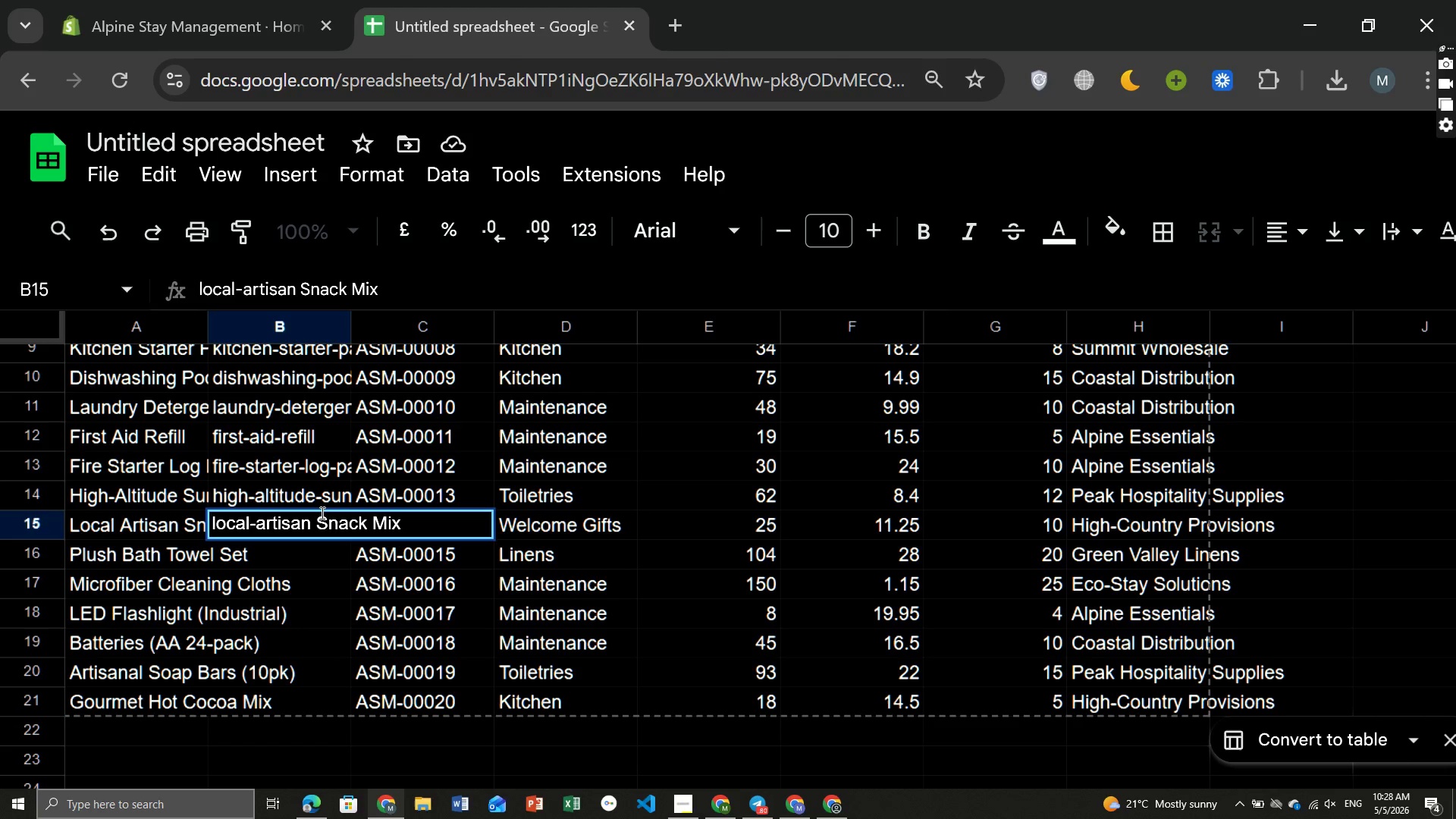 
key(Backspace)
 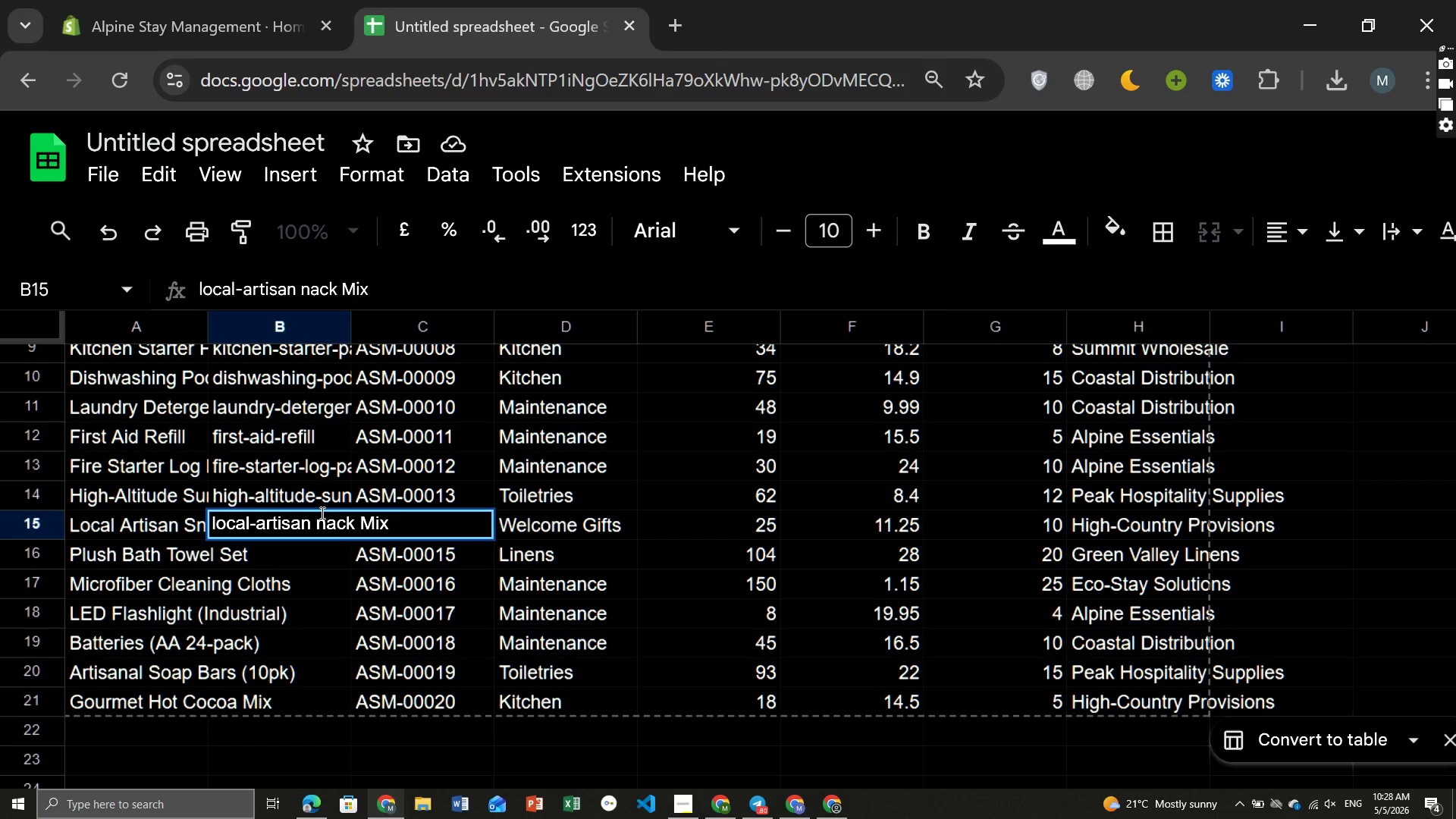 
key(Backspace)
 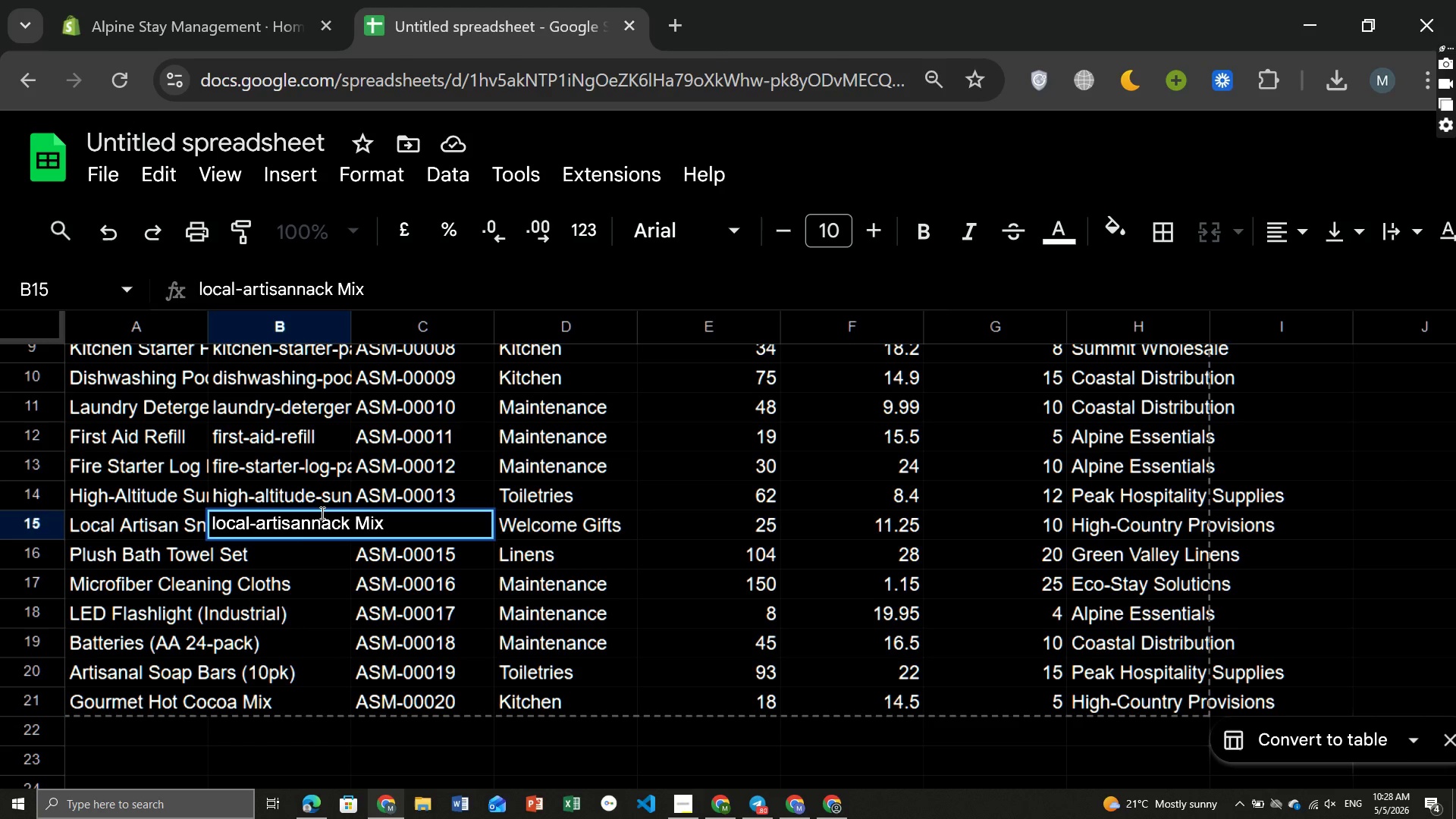 
key(Minus)
 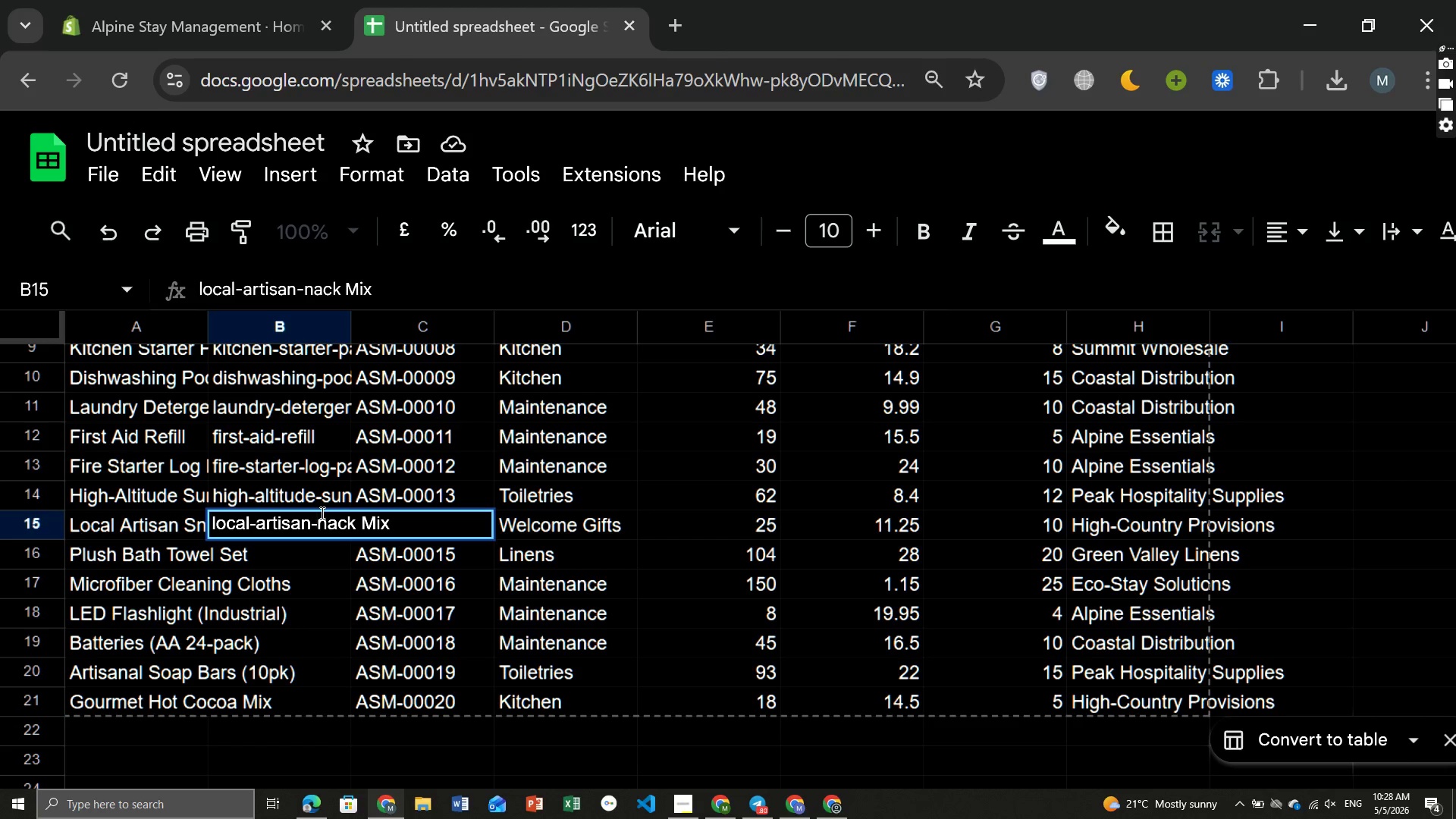 
key(S)
 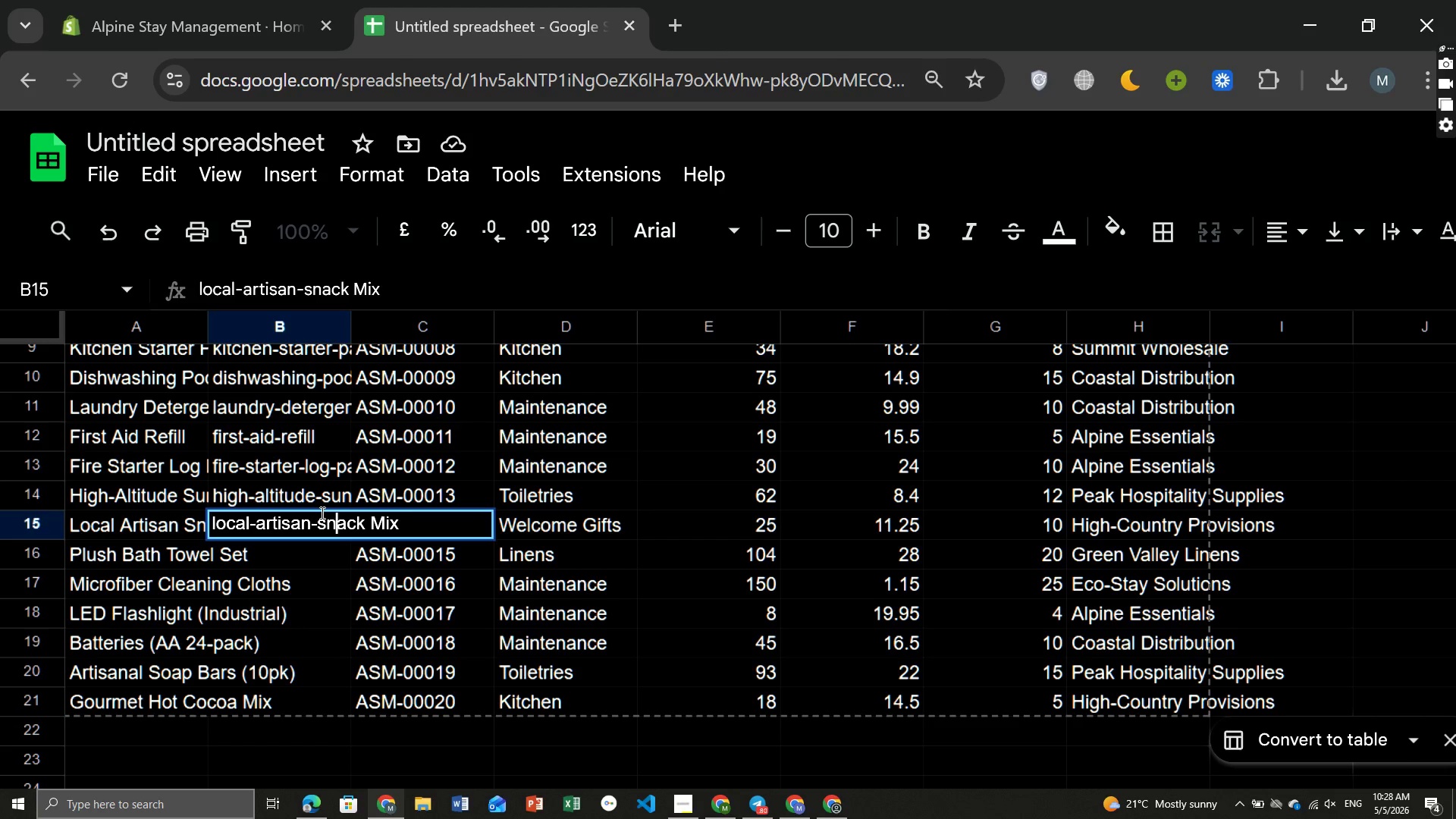 
hold_key(key=ArrowRight, duration=0.78)
 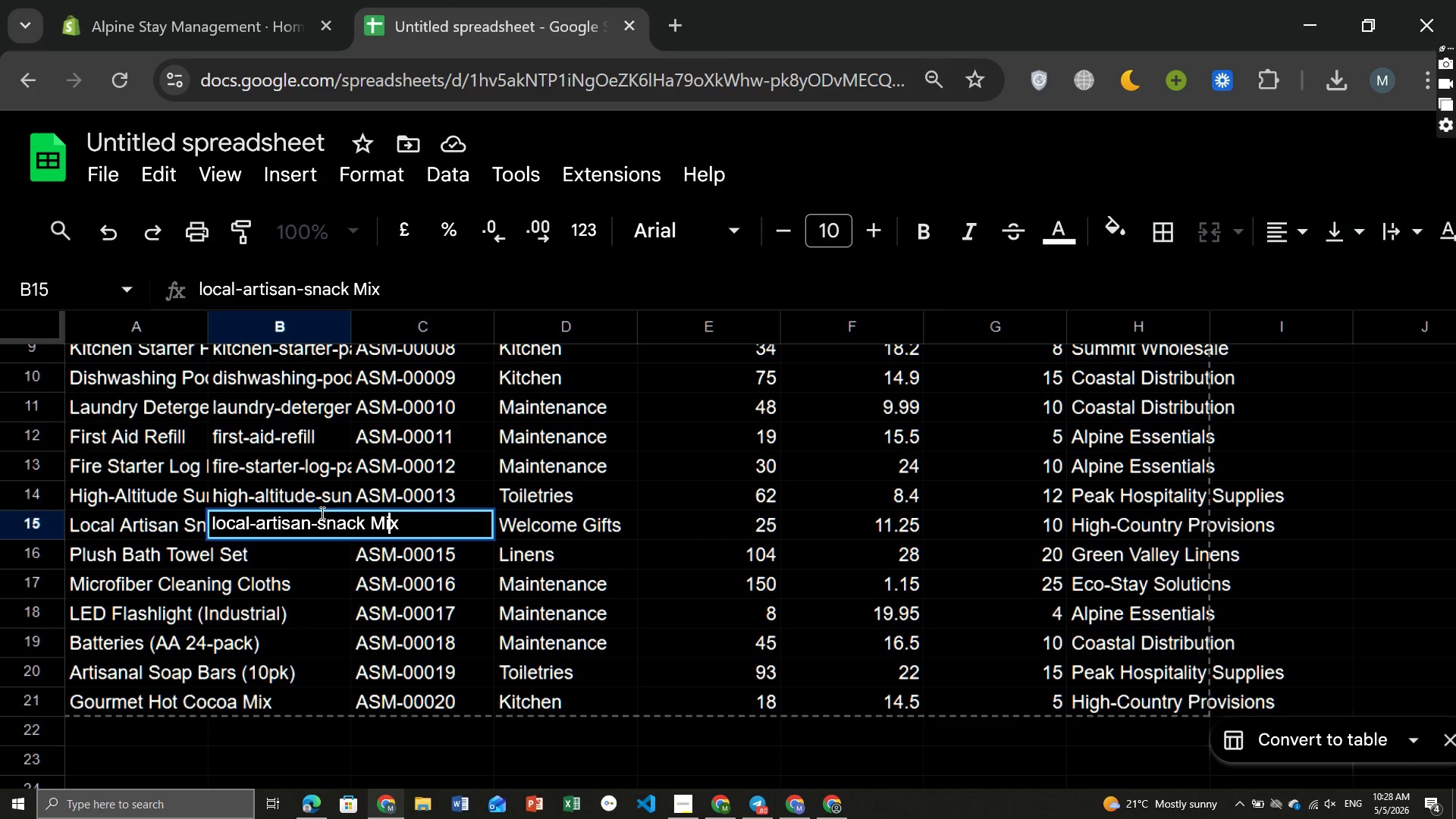 
key(ArrowLeft)
 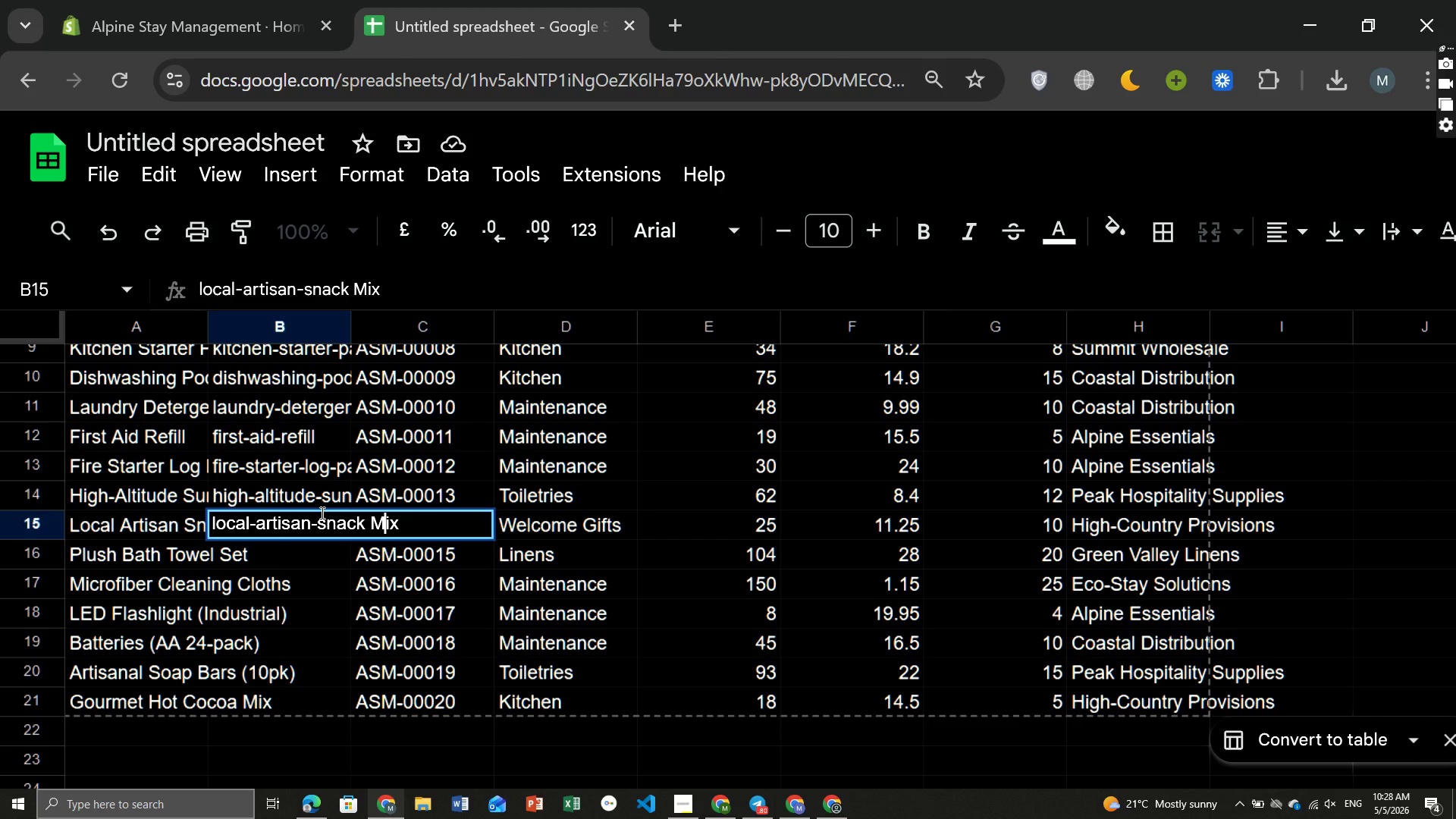 
key(ArrowLeft)
 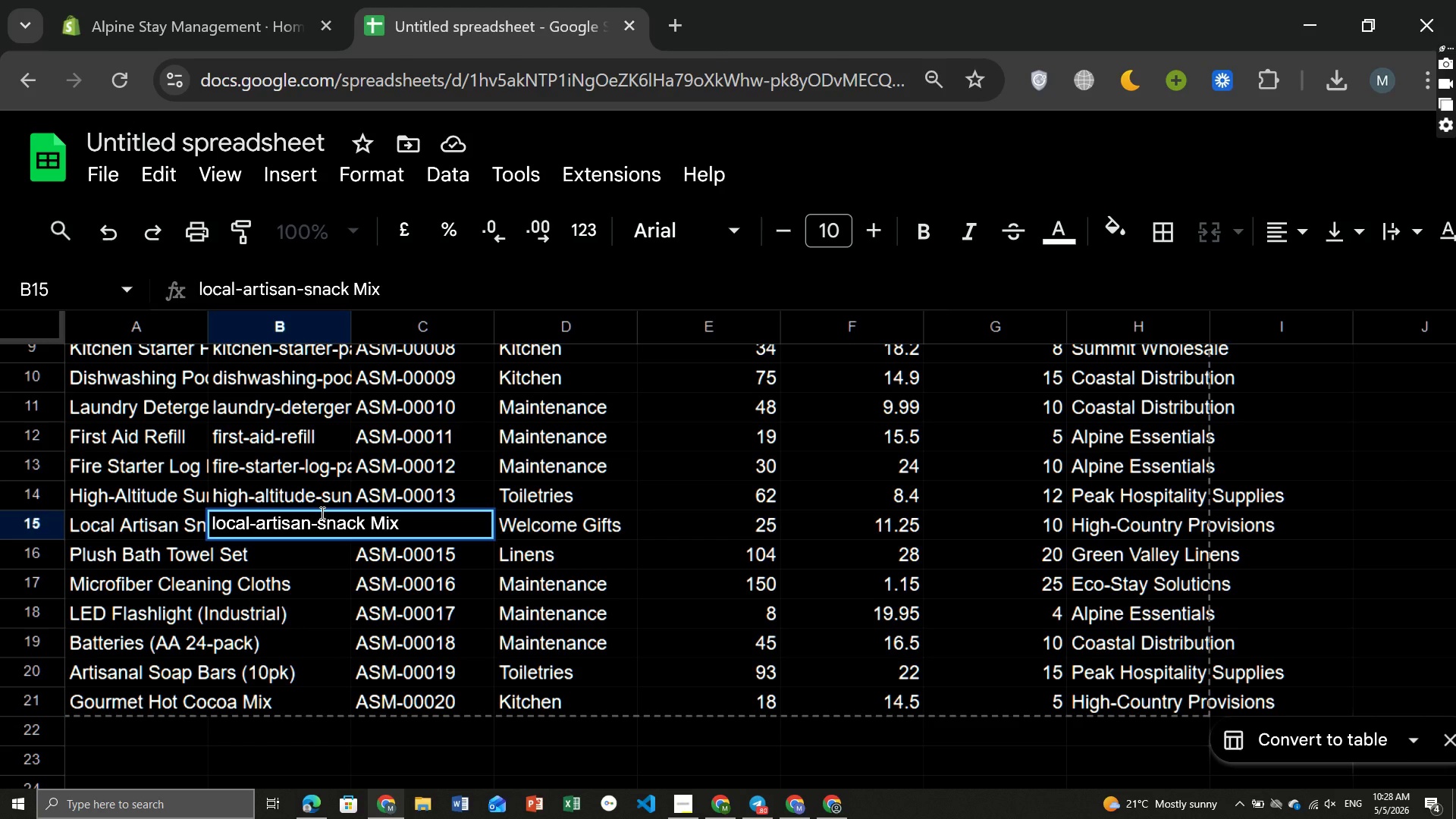 
key(Backspace)
 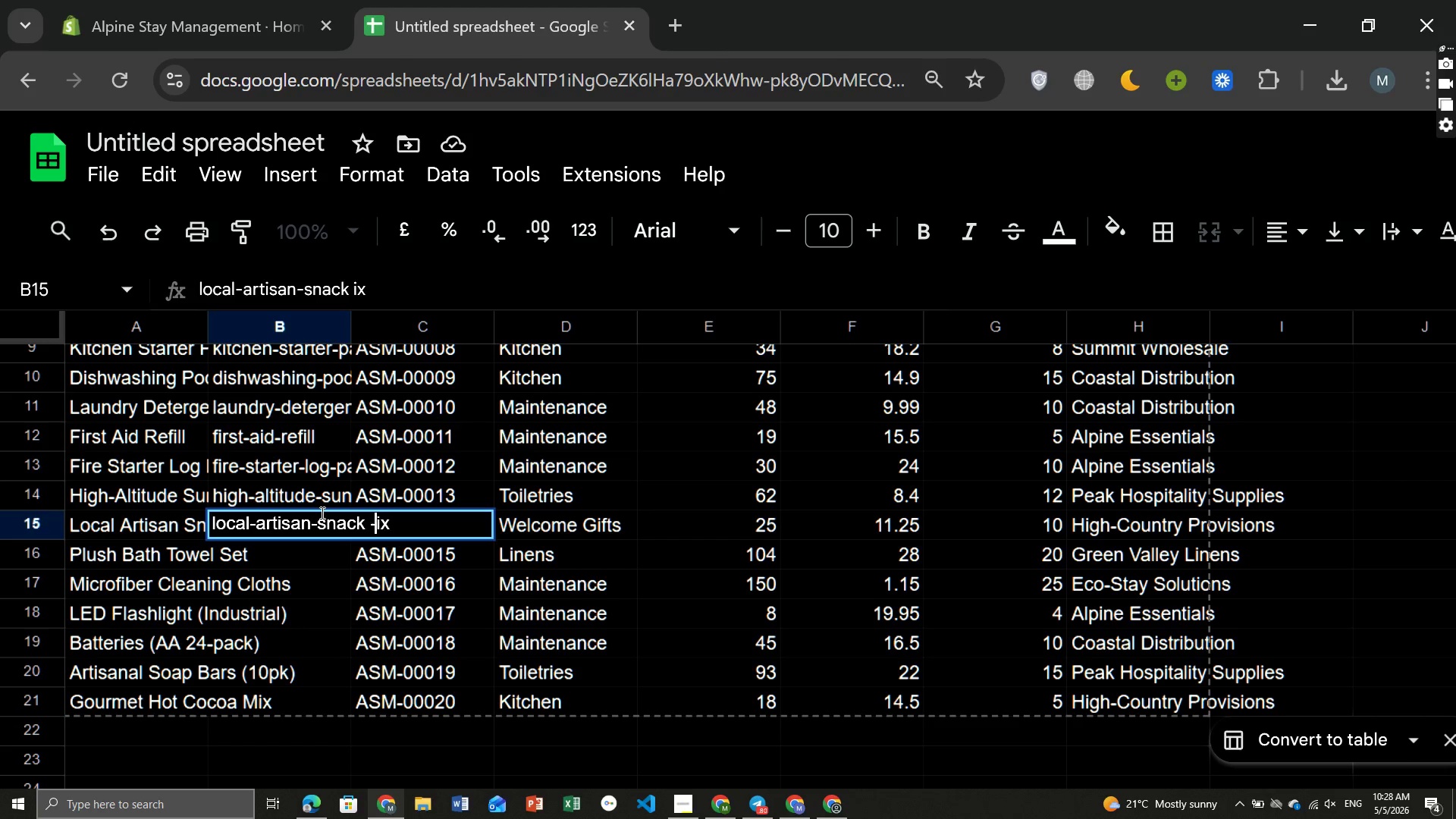 
key(Minus)
 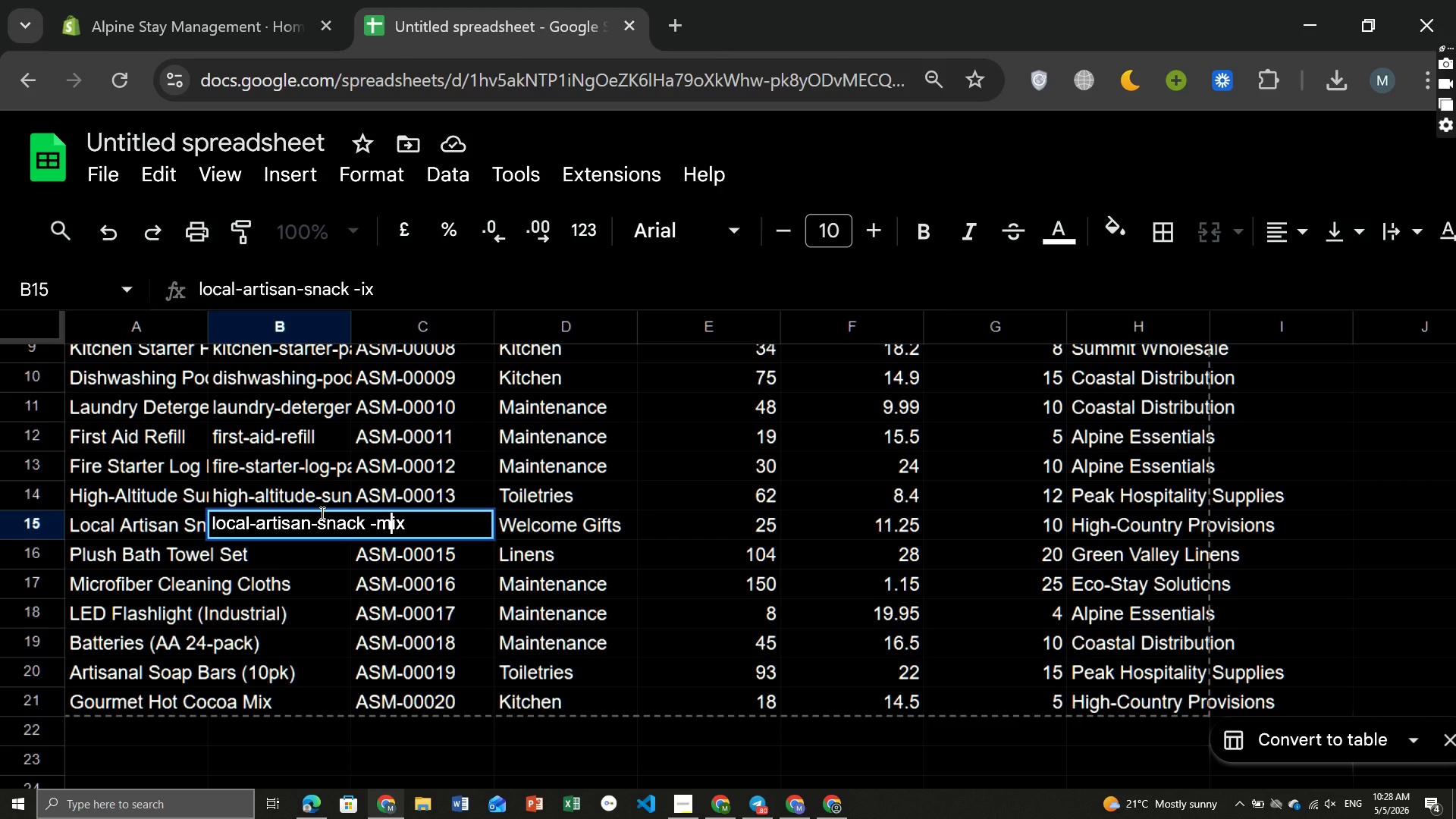 
key(M)
 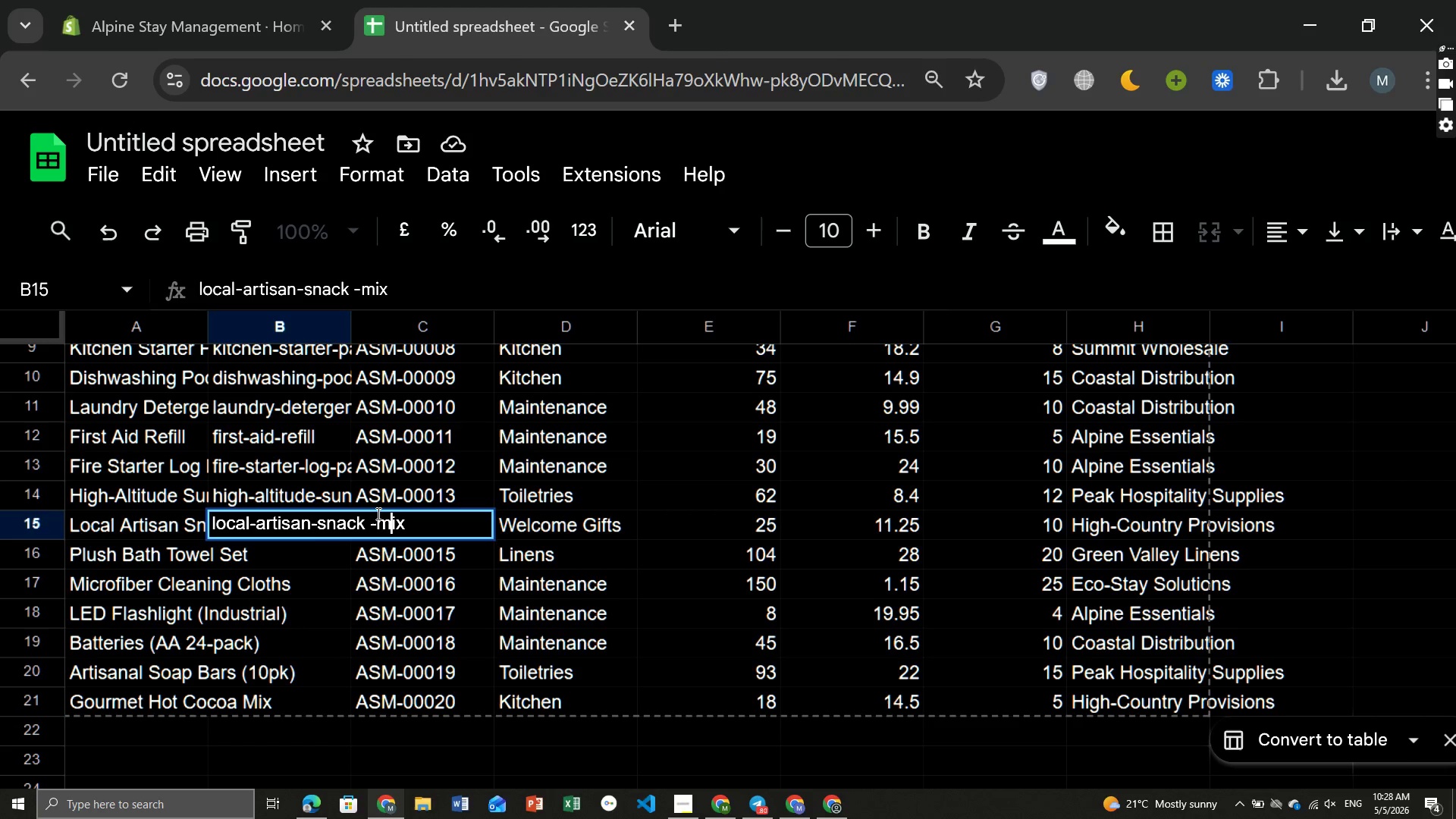 
left_click([370, 519])
 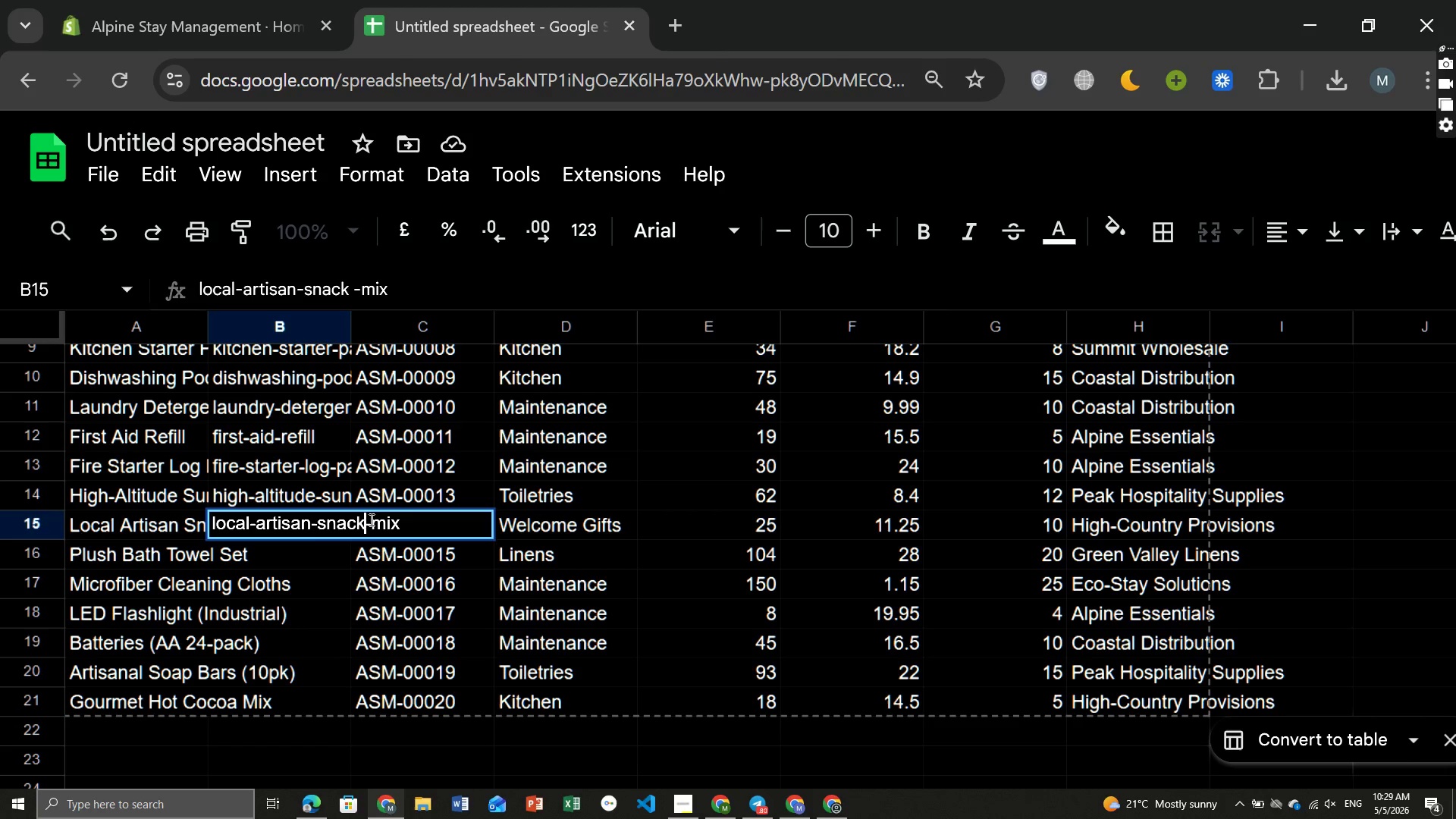 
key(Backspace)
 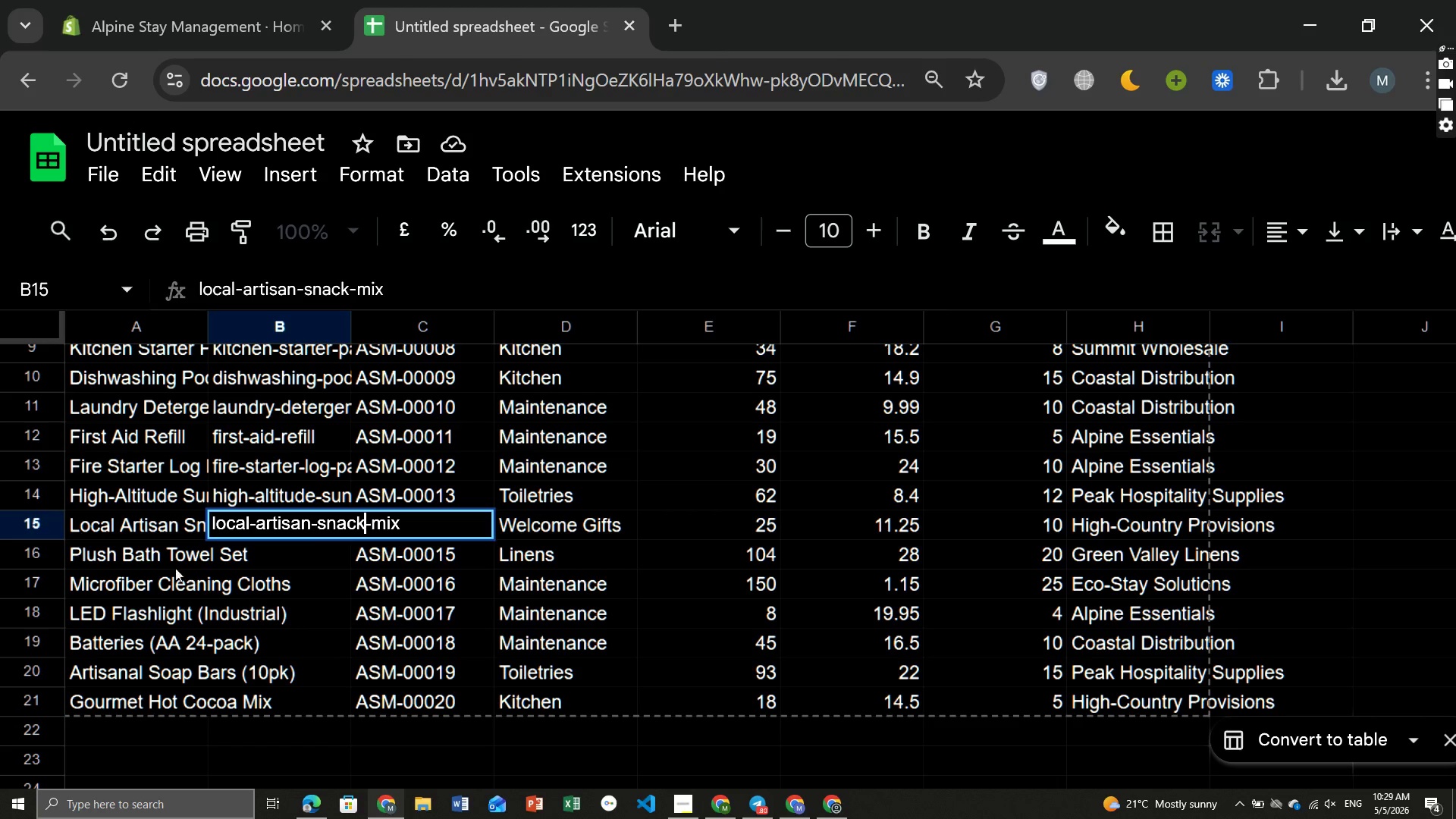 
left_click([152, 557])
 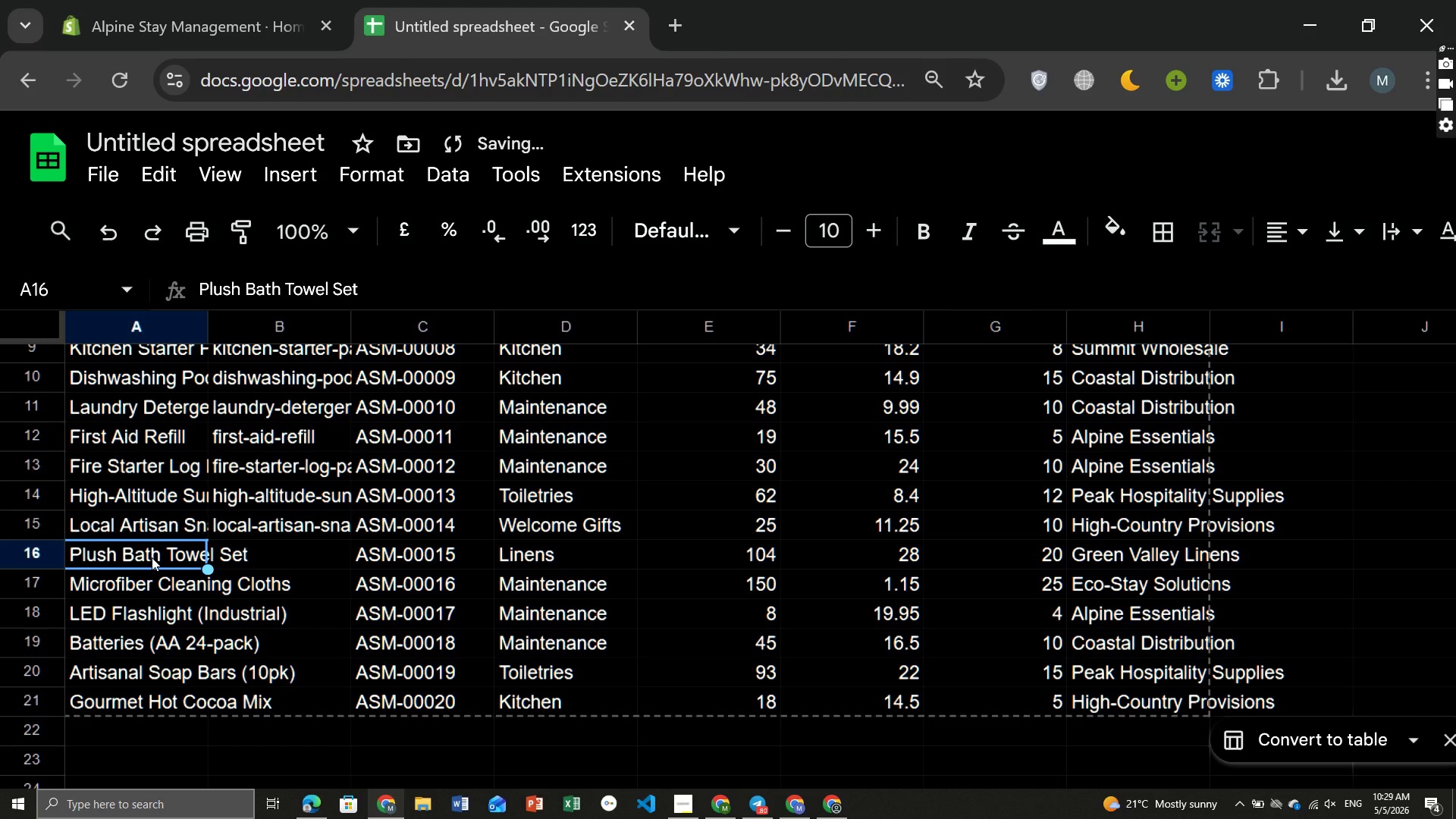 
key(Control+ControlLeft)
 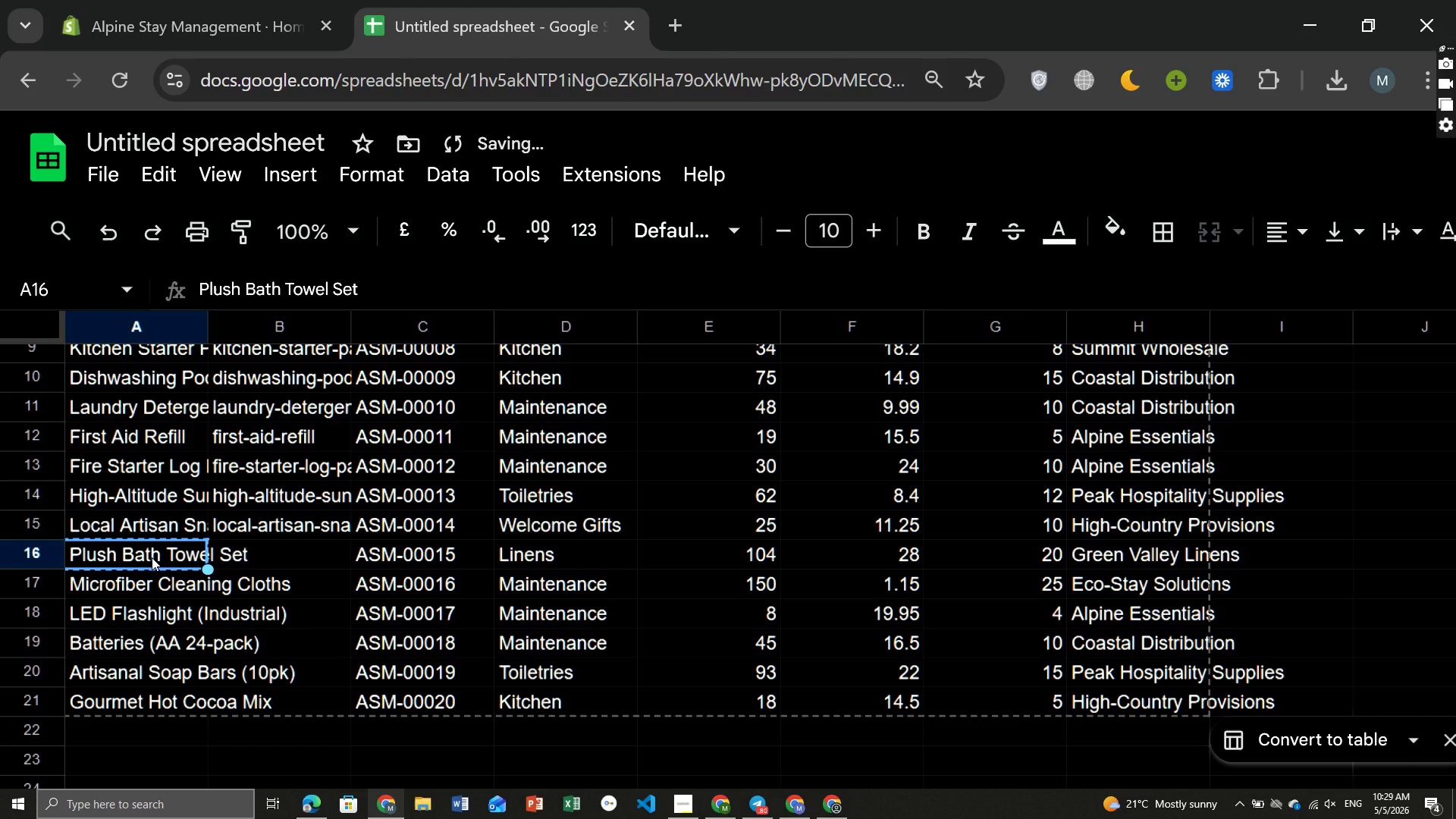 
key(Control+C)
 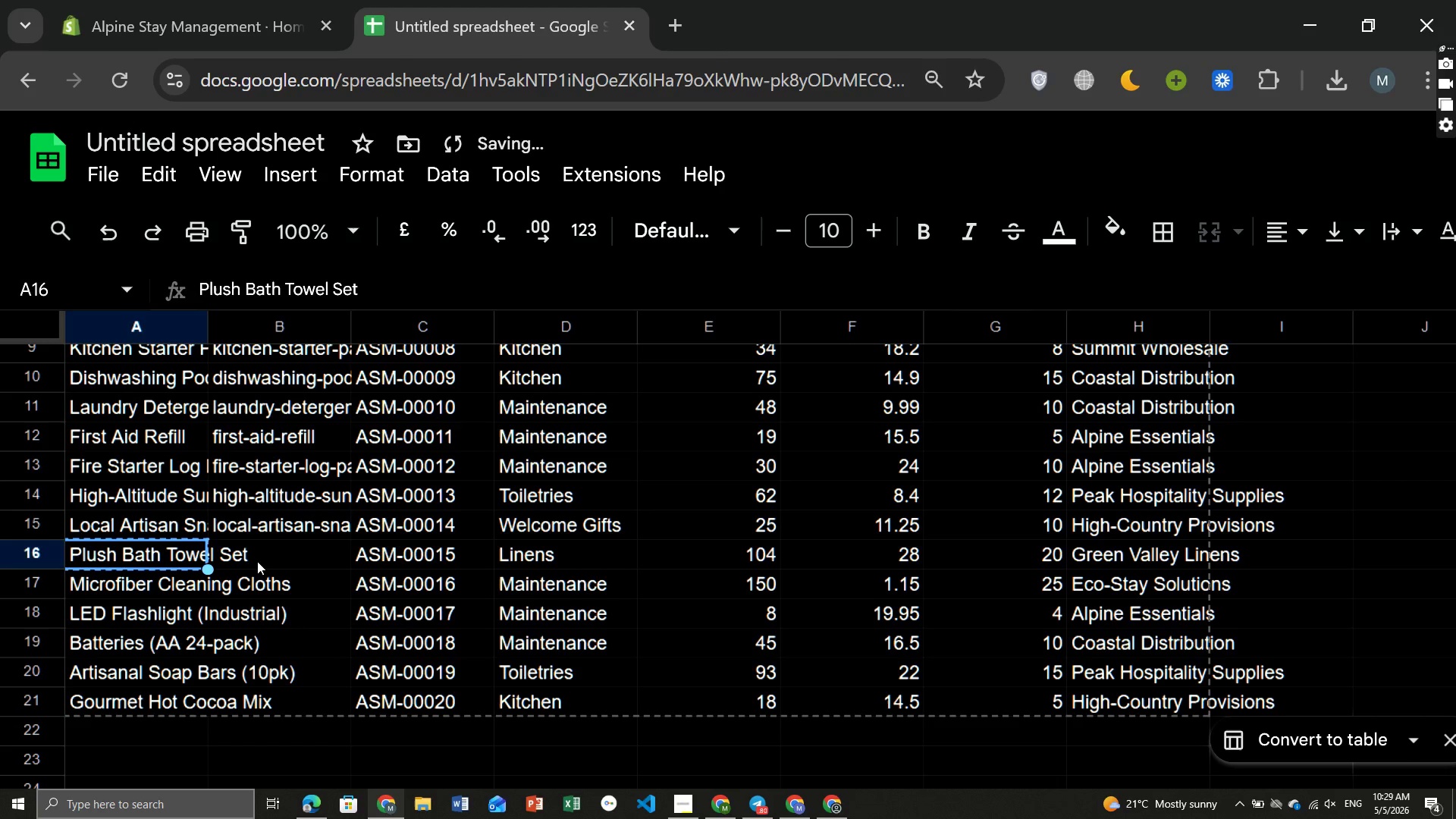 
left_click([256, 560])
 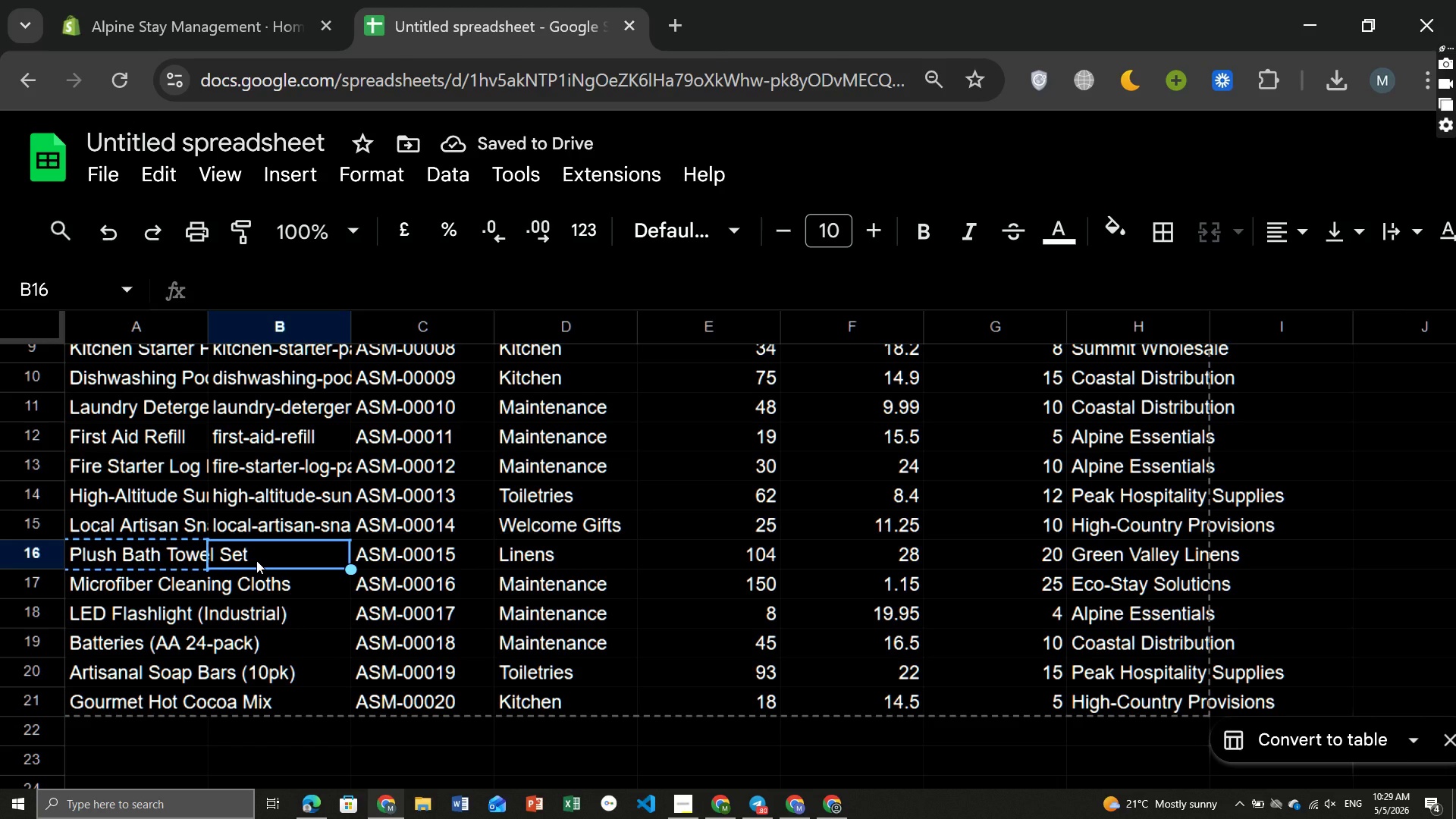 
key(Control+ControlLeft)
 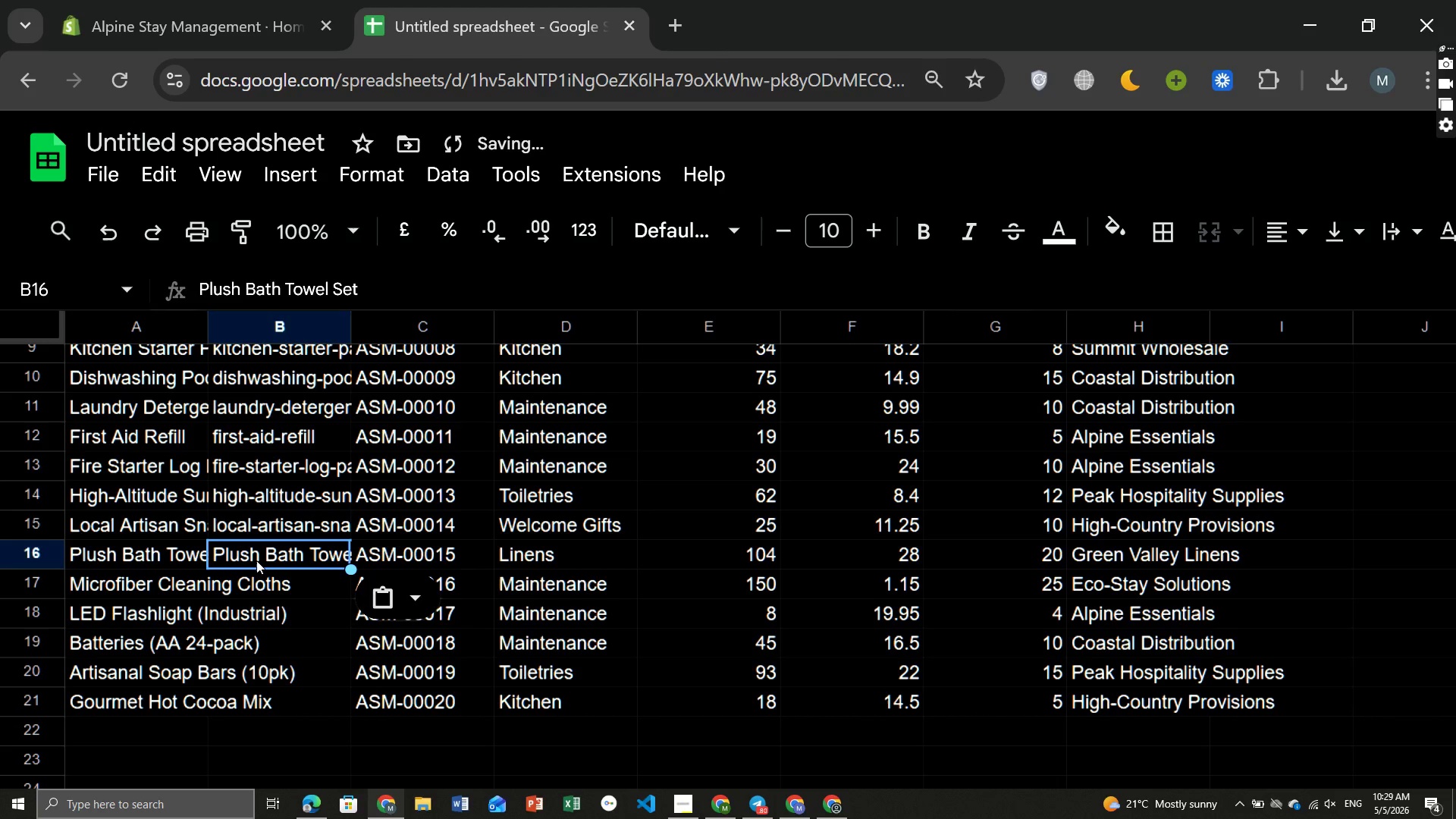 
key(Control+V)
 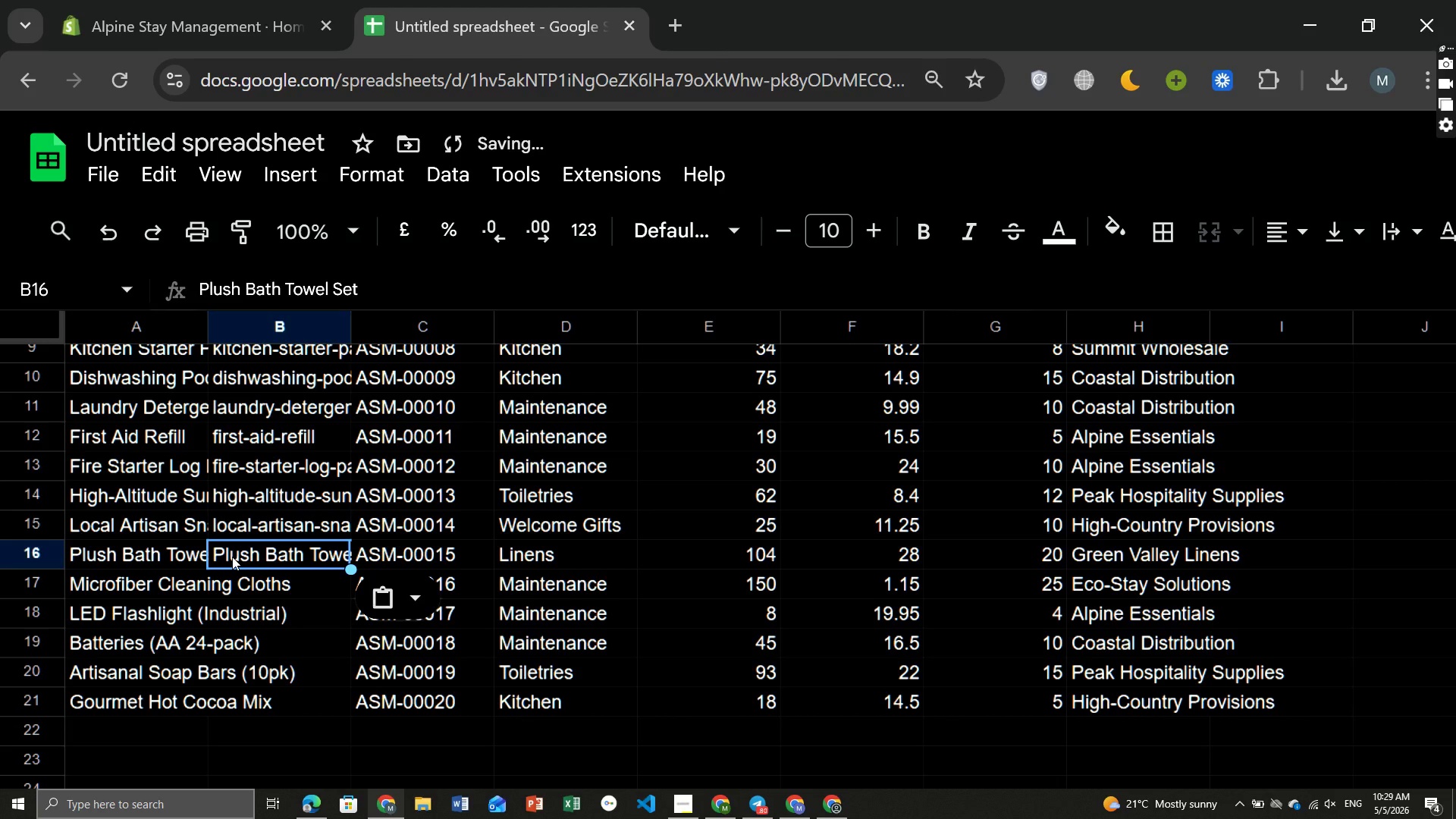 
double_click([232, 557])
 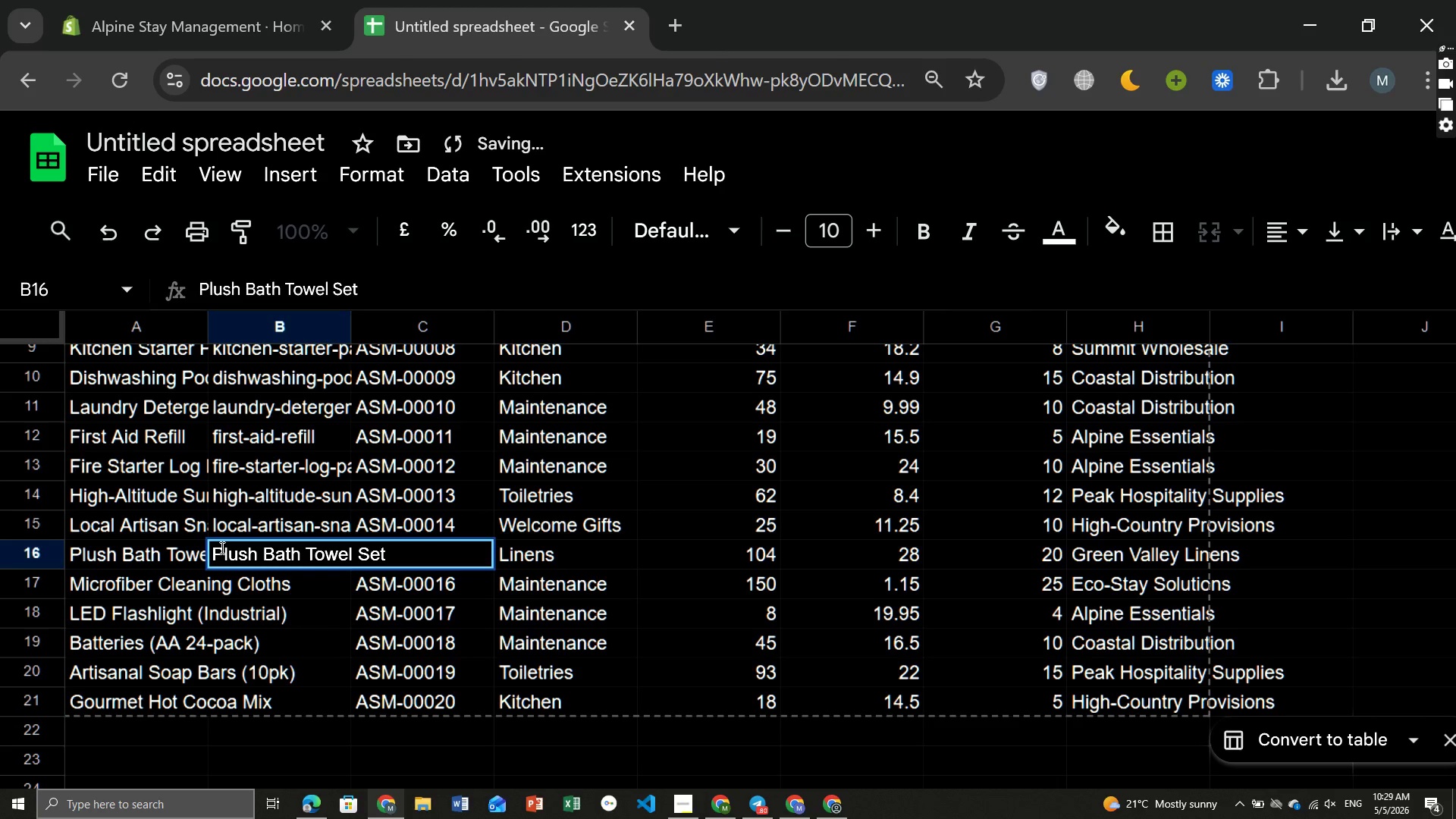 
left_click([221, 548])
 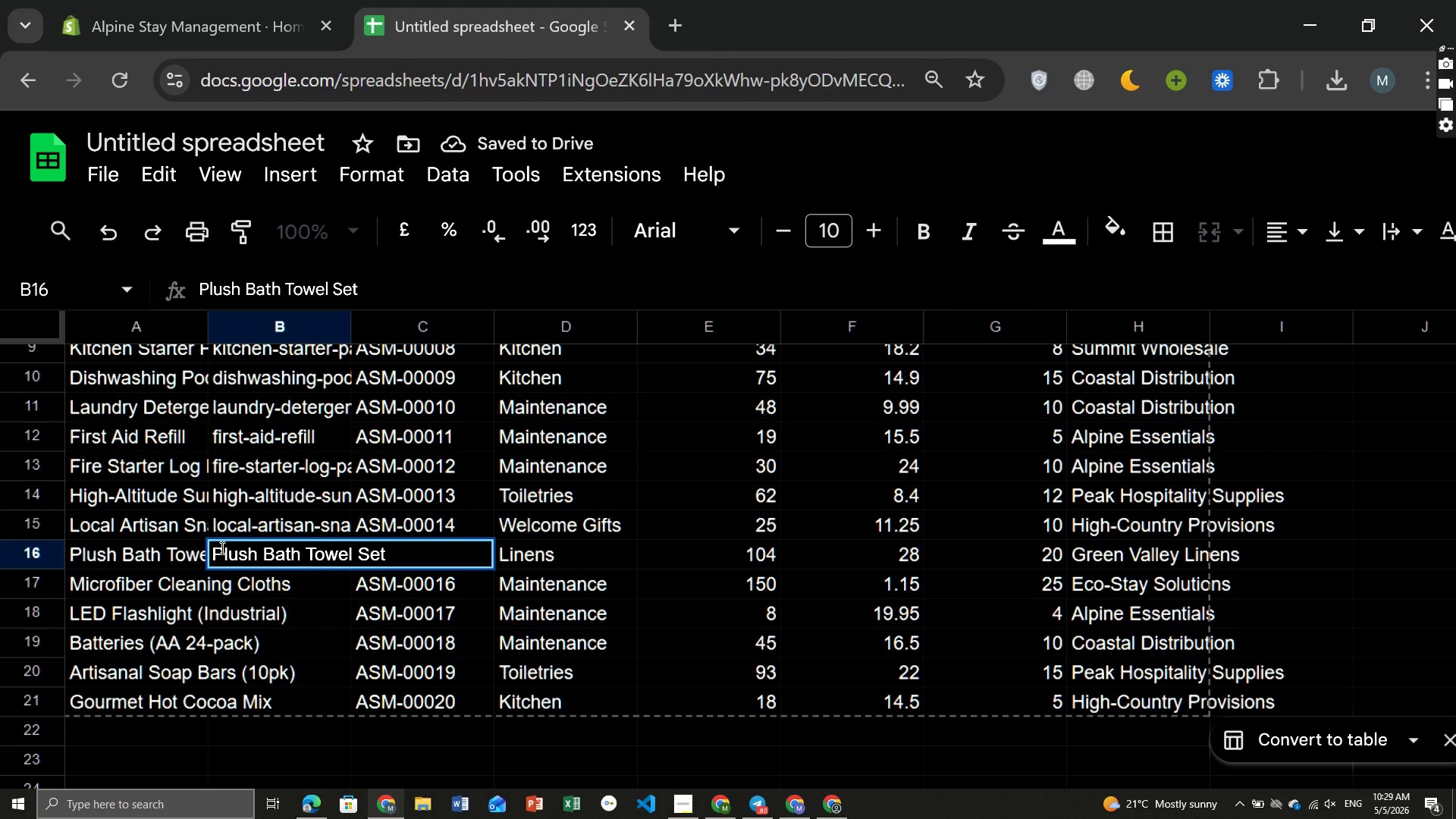 
key(Backspace)
 